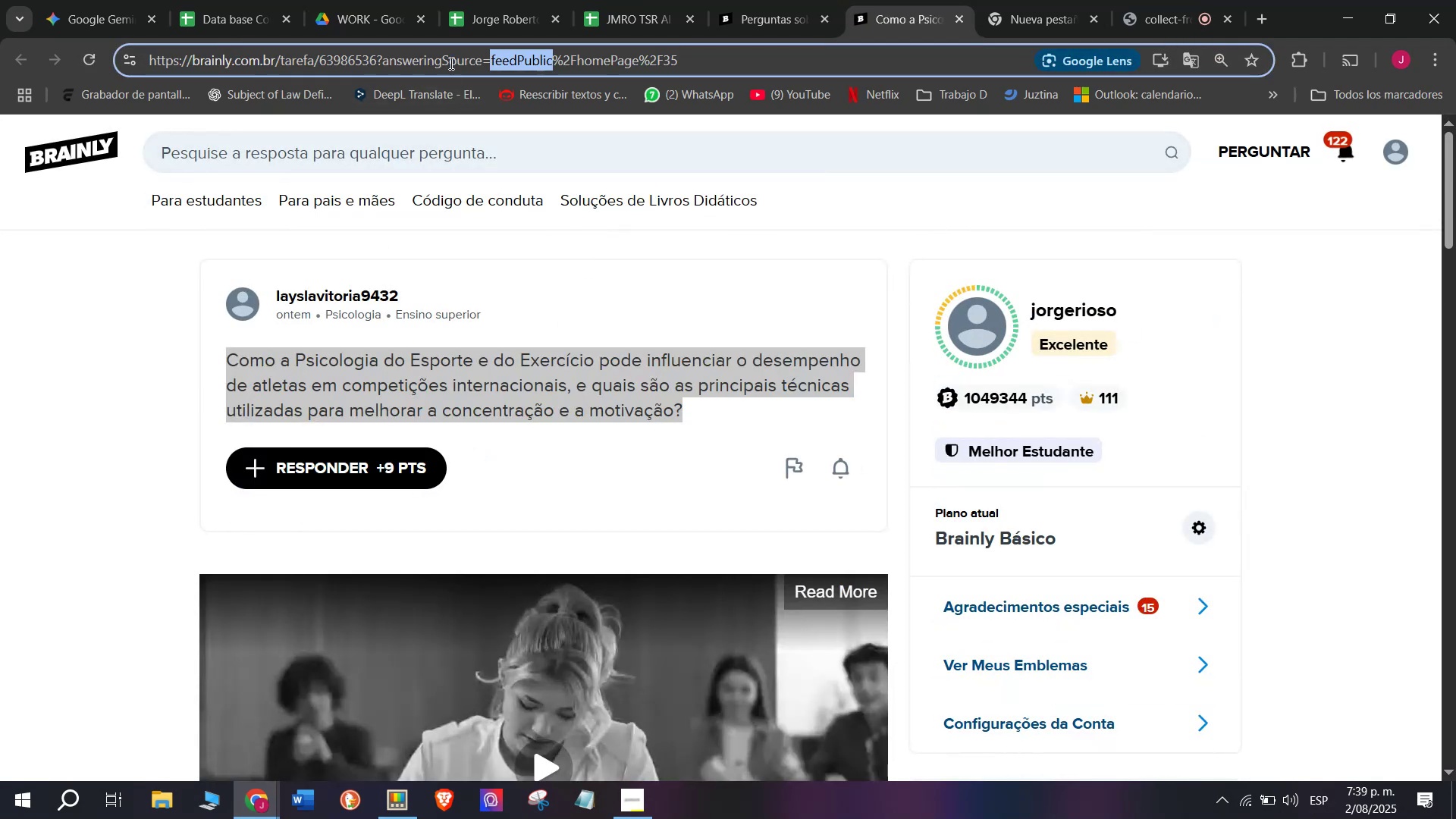 
triple_click([450, 63])
 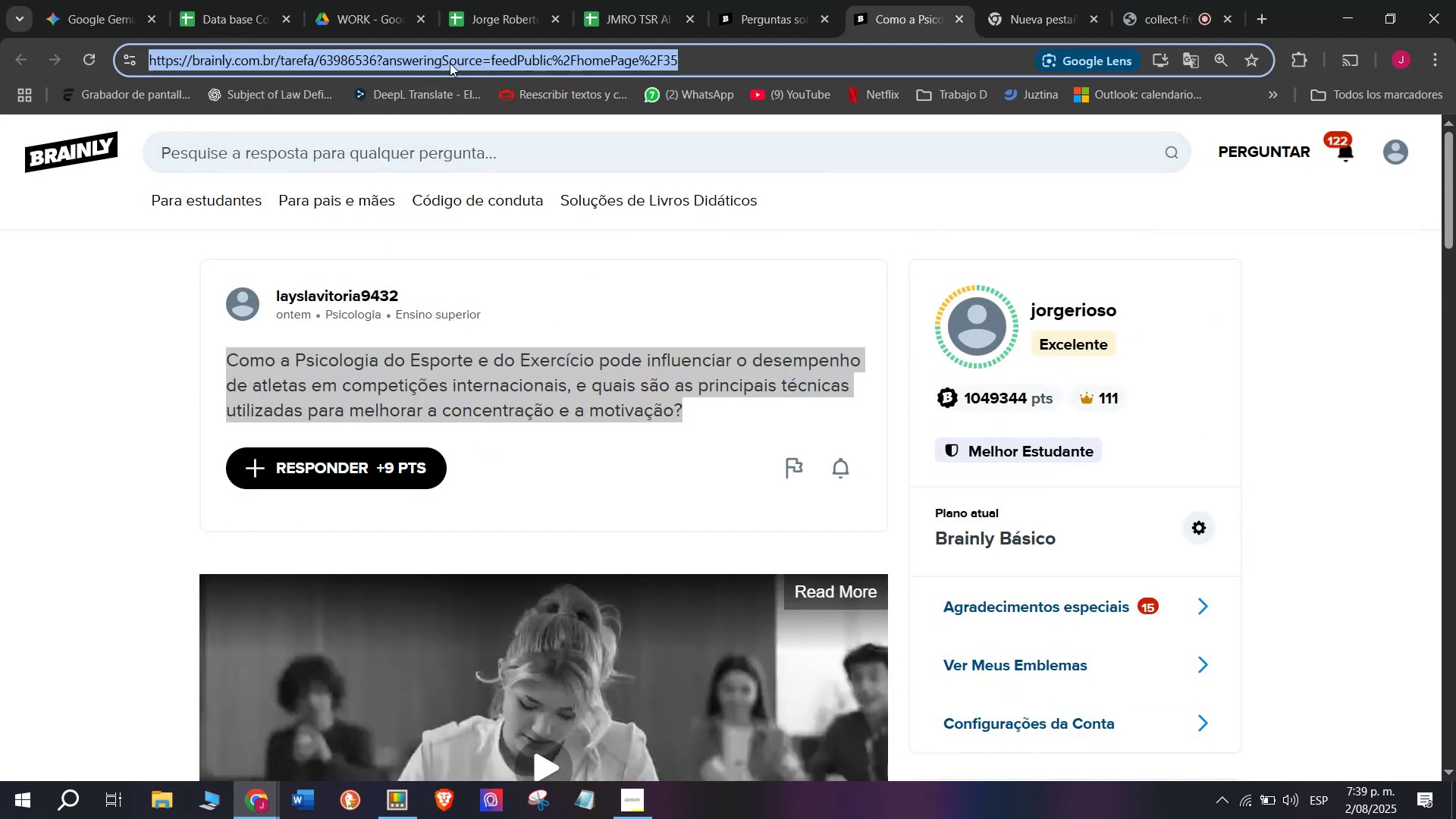 
key(Control+C)
 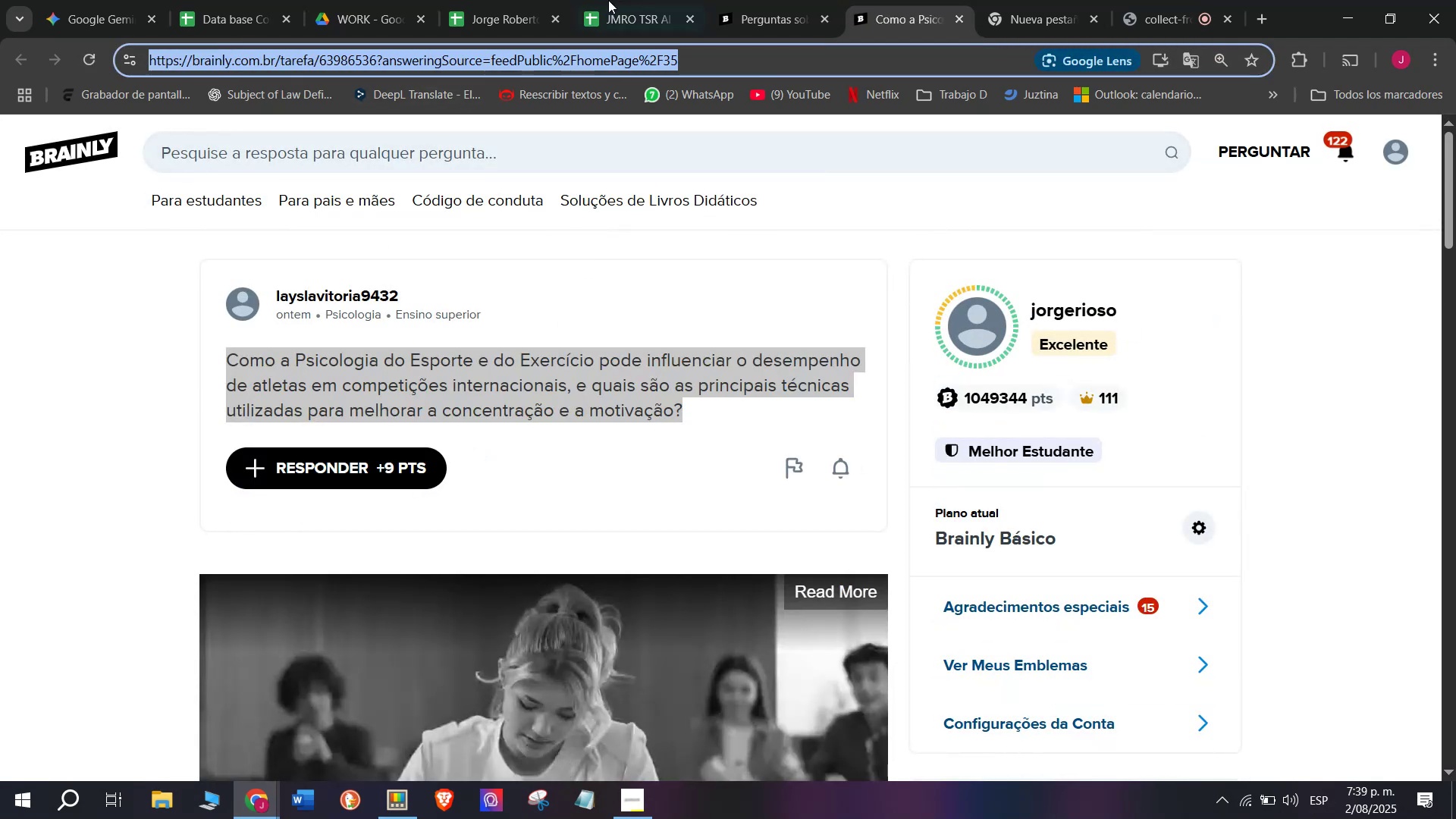 
left_click([622, 0])
 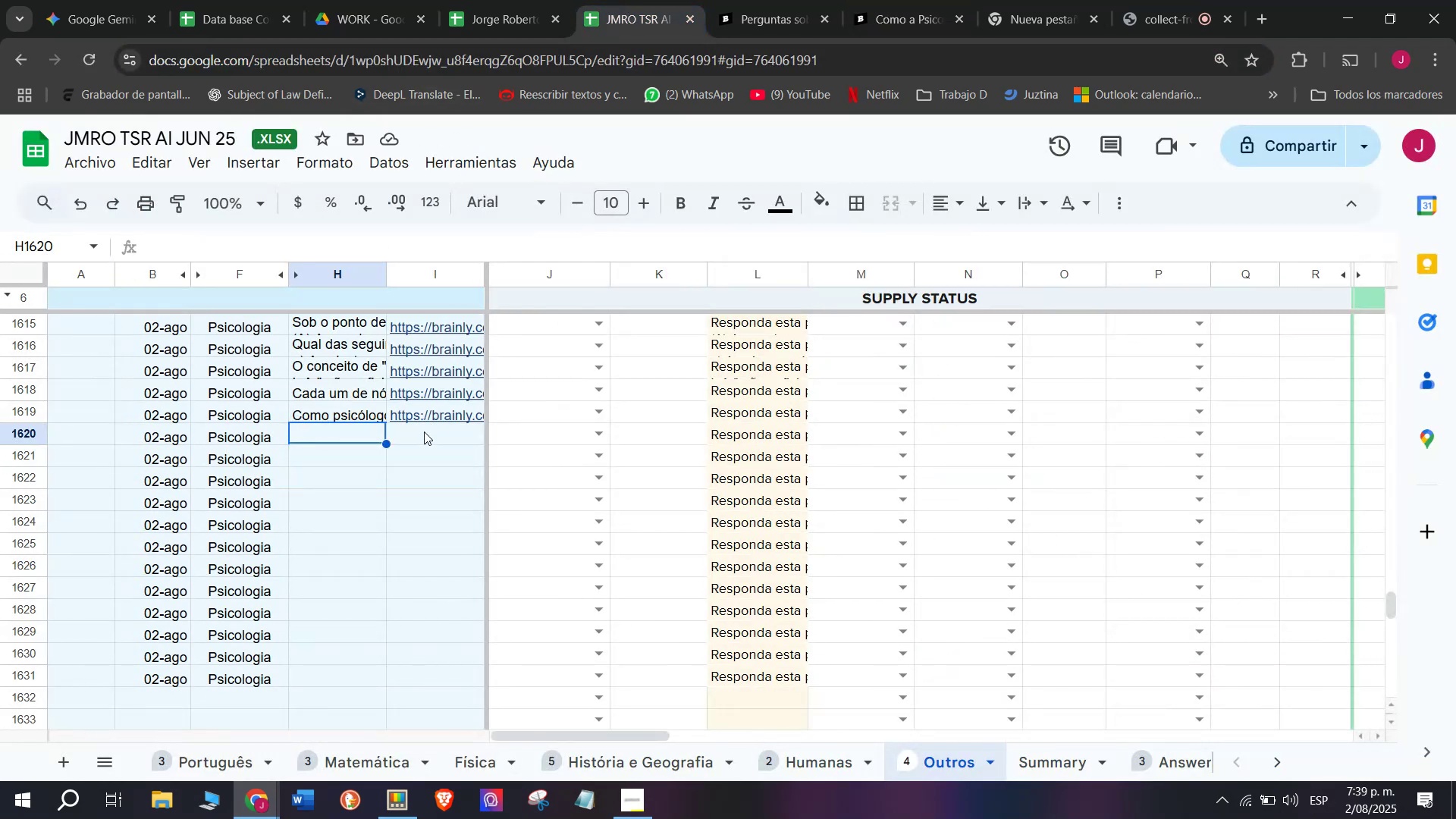 
double_click([424, 431])
 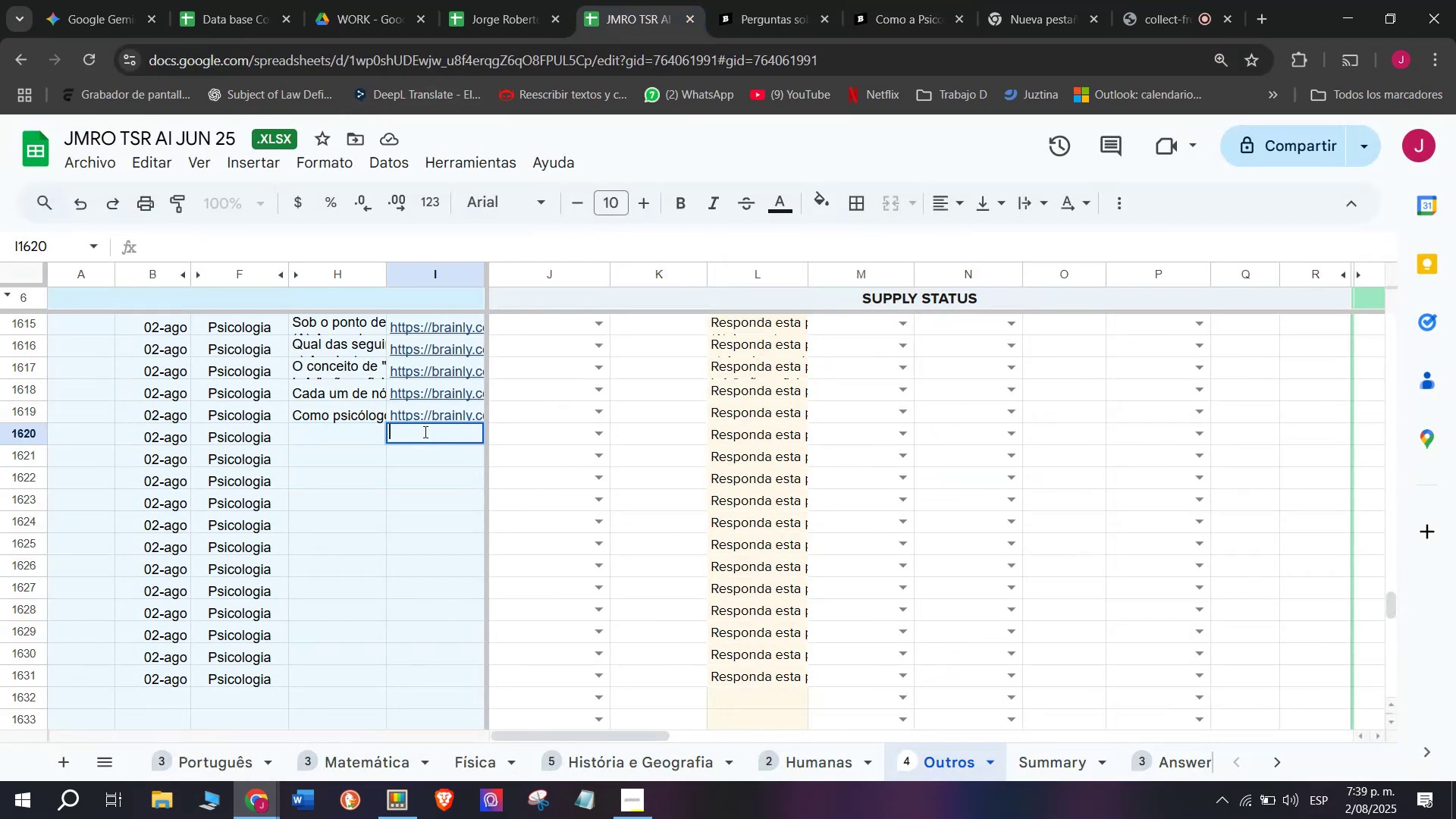 
key(Control+V)
 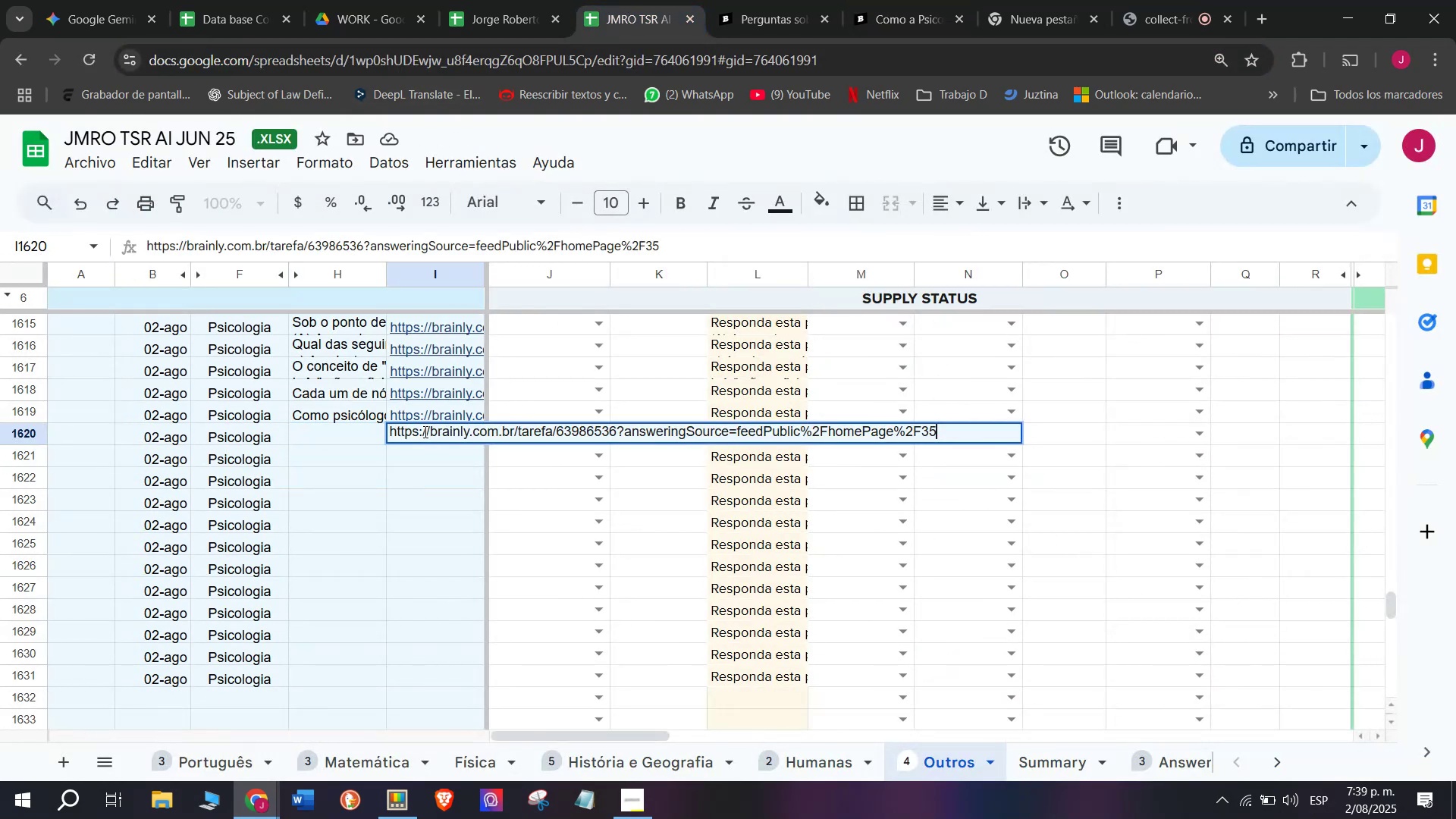 
key(Enter)
 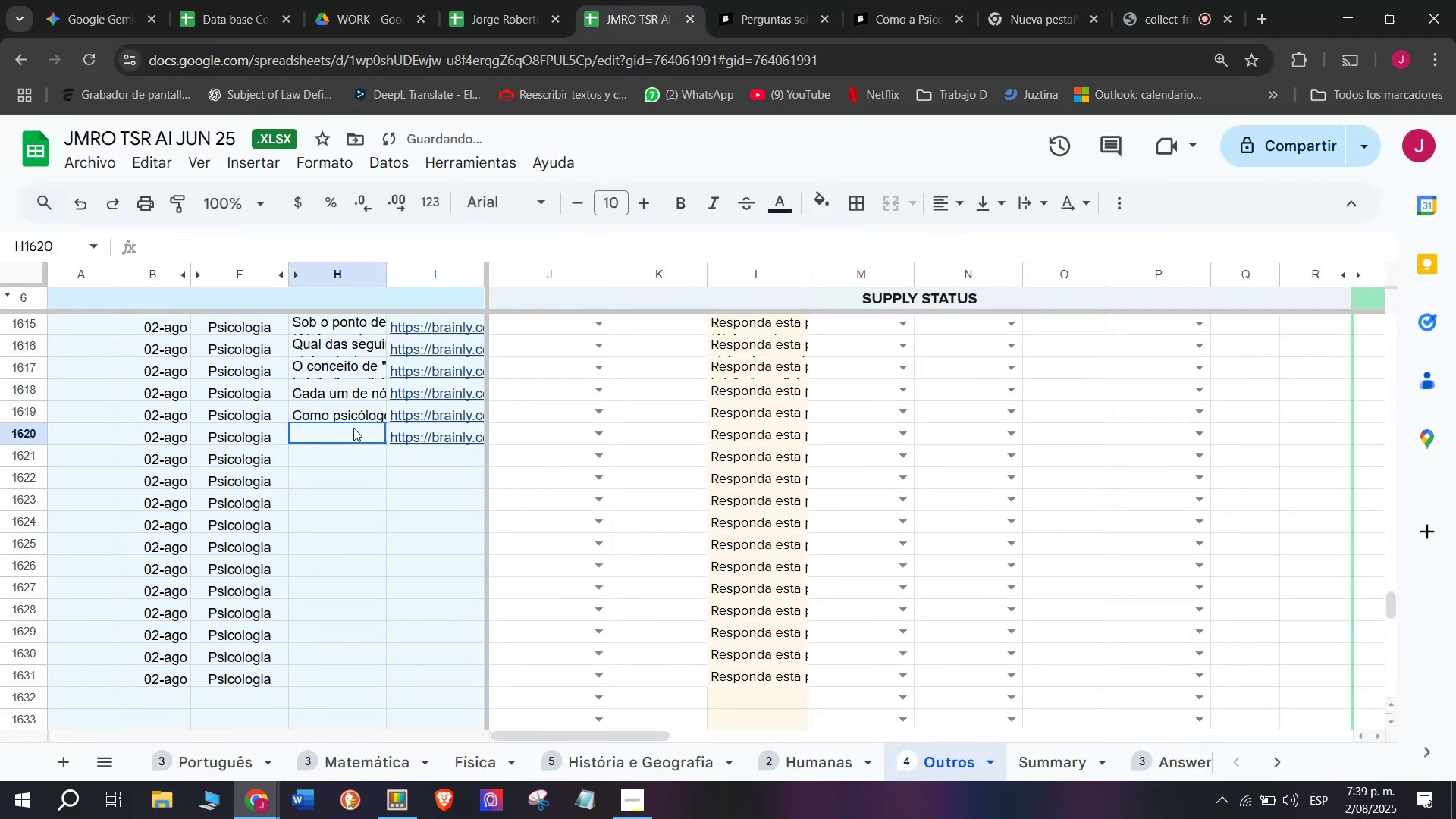 
double_click([353, 428])
 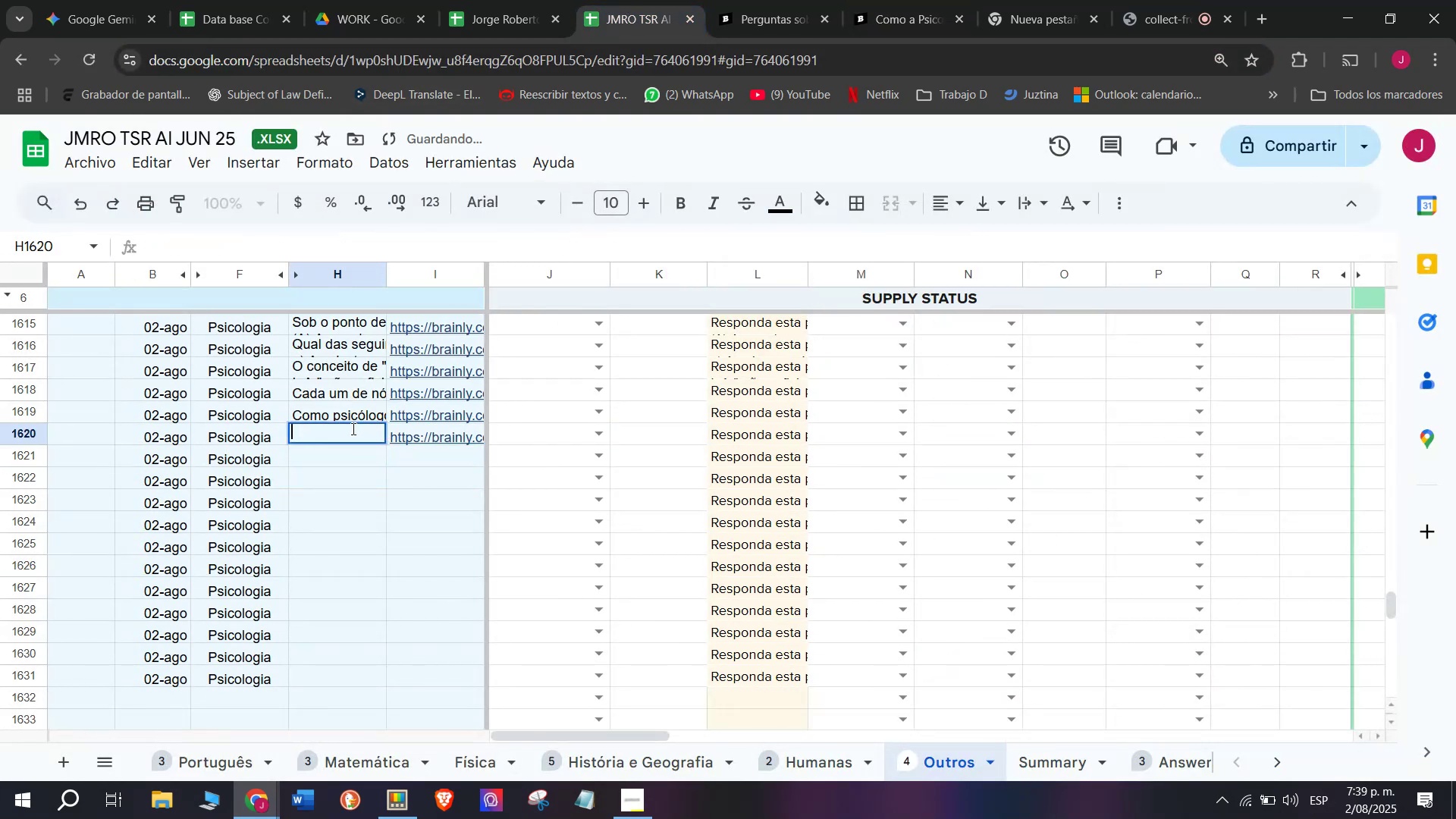 
key(Meta+MetaLeft)
 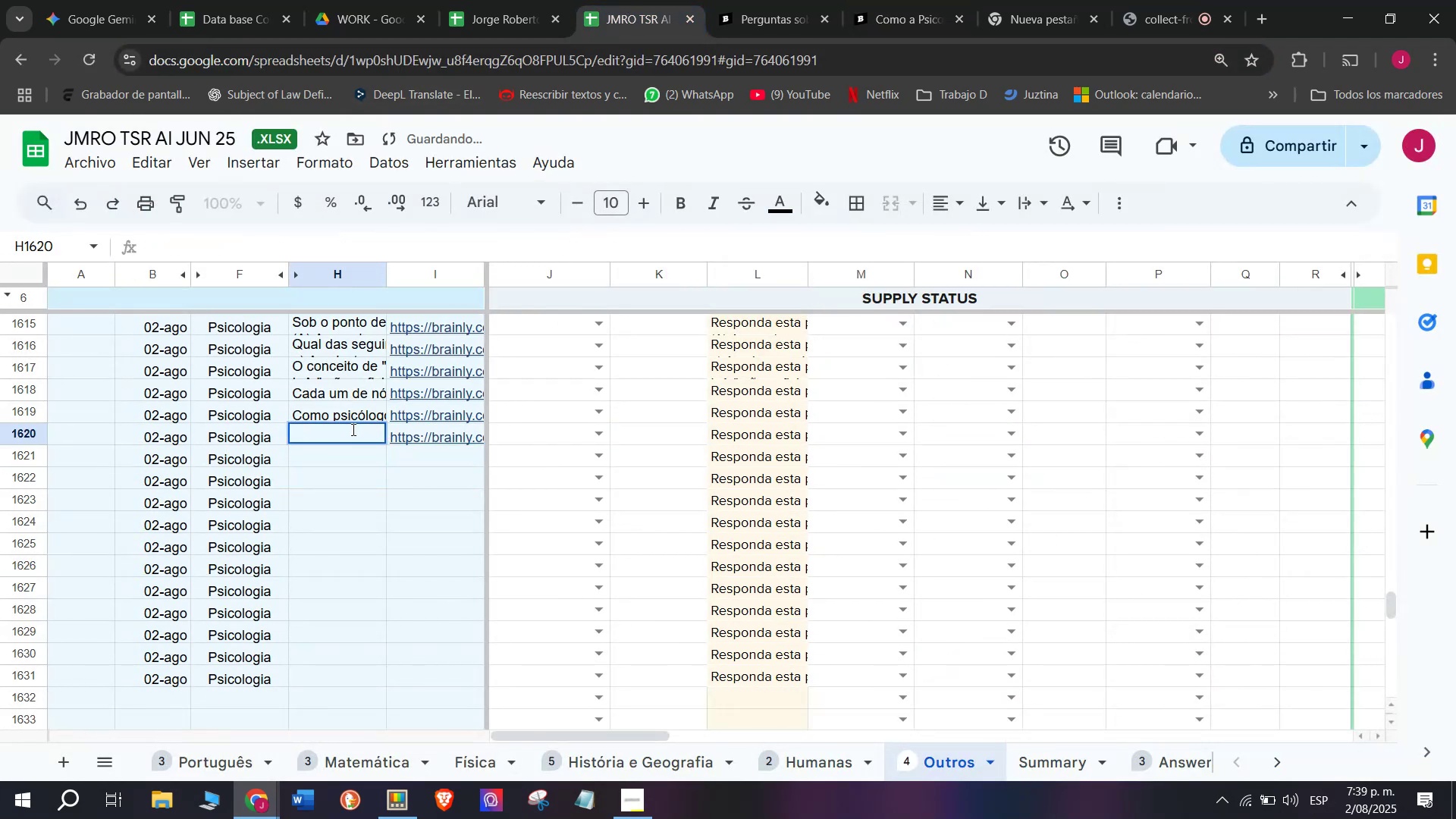 
key(Meta+V)
 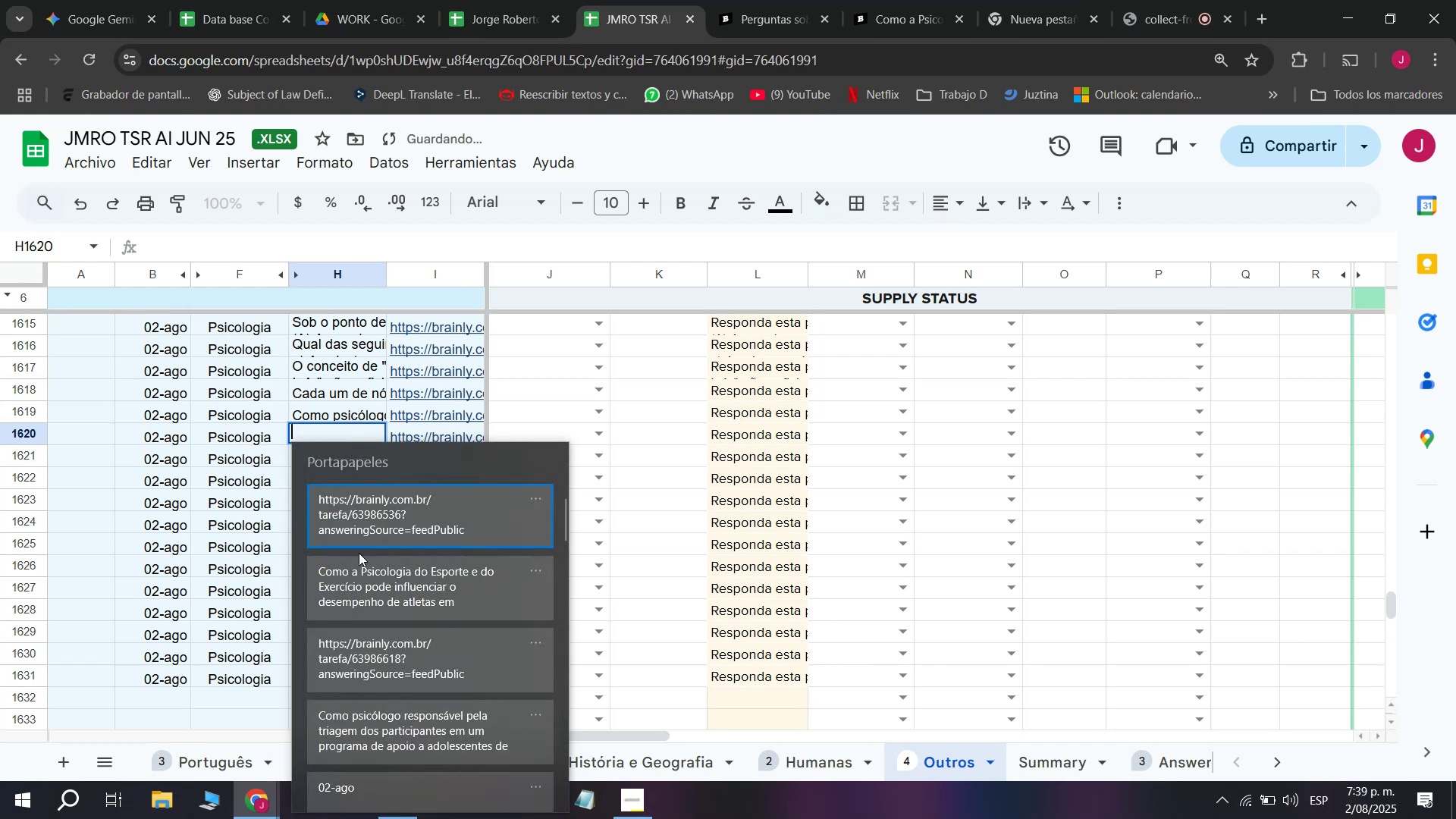 
left_click([361, 583])
 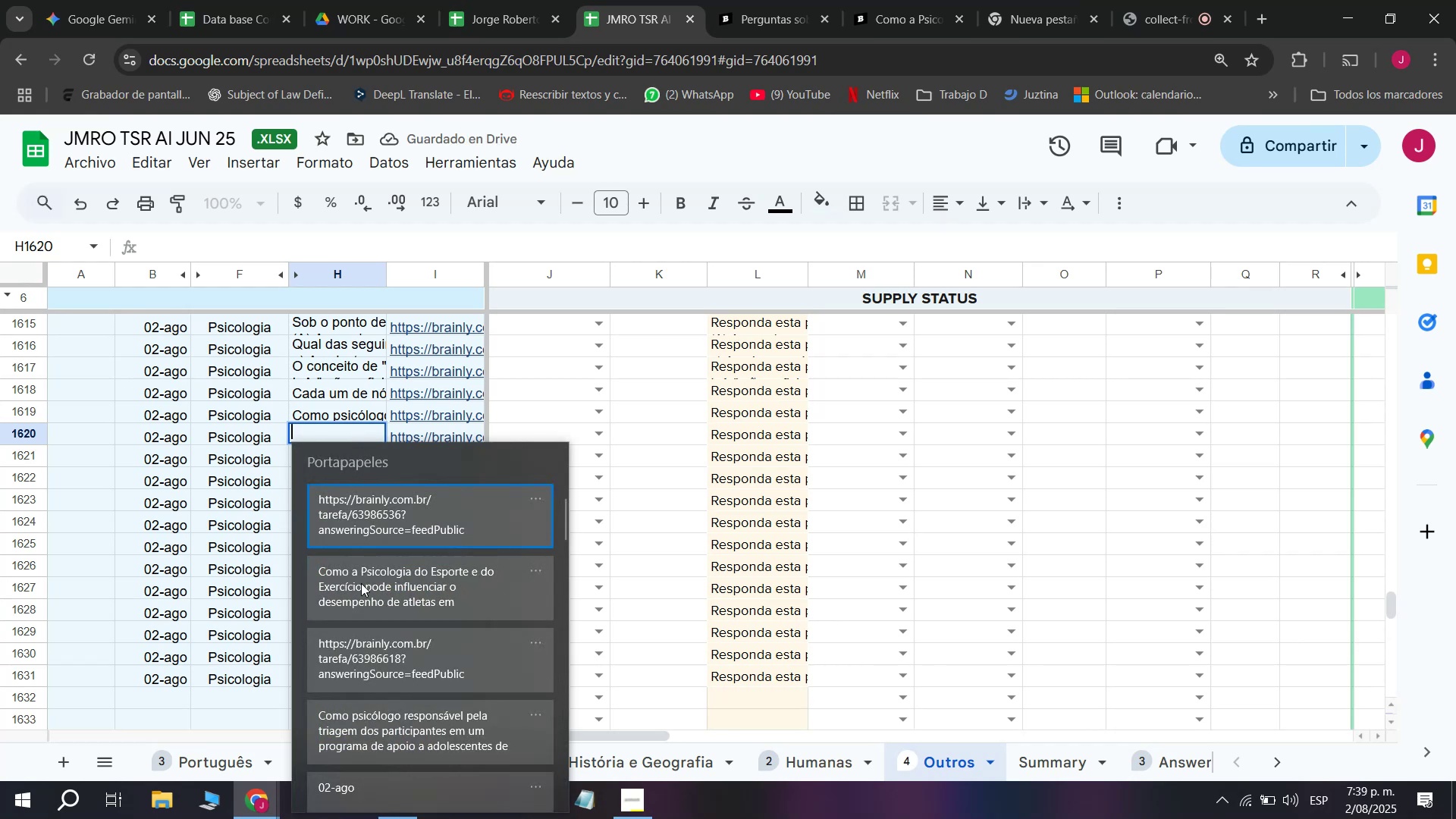 
key(Control+ControlLeft)
 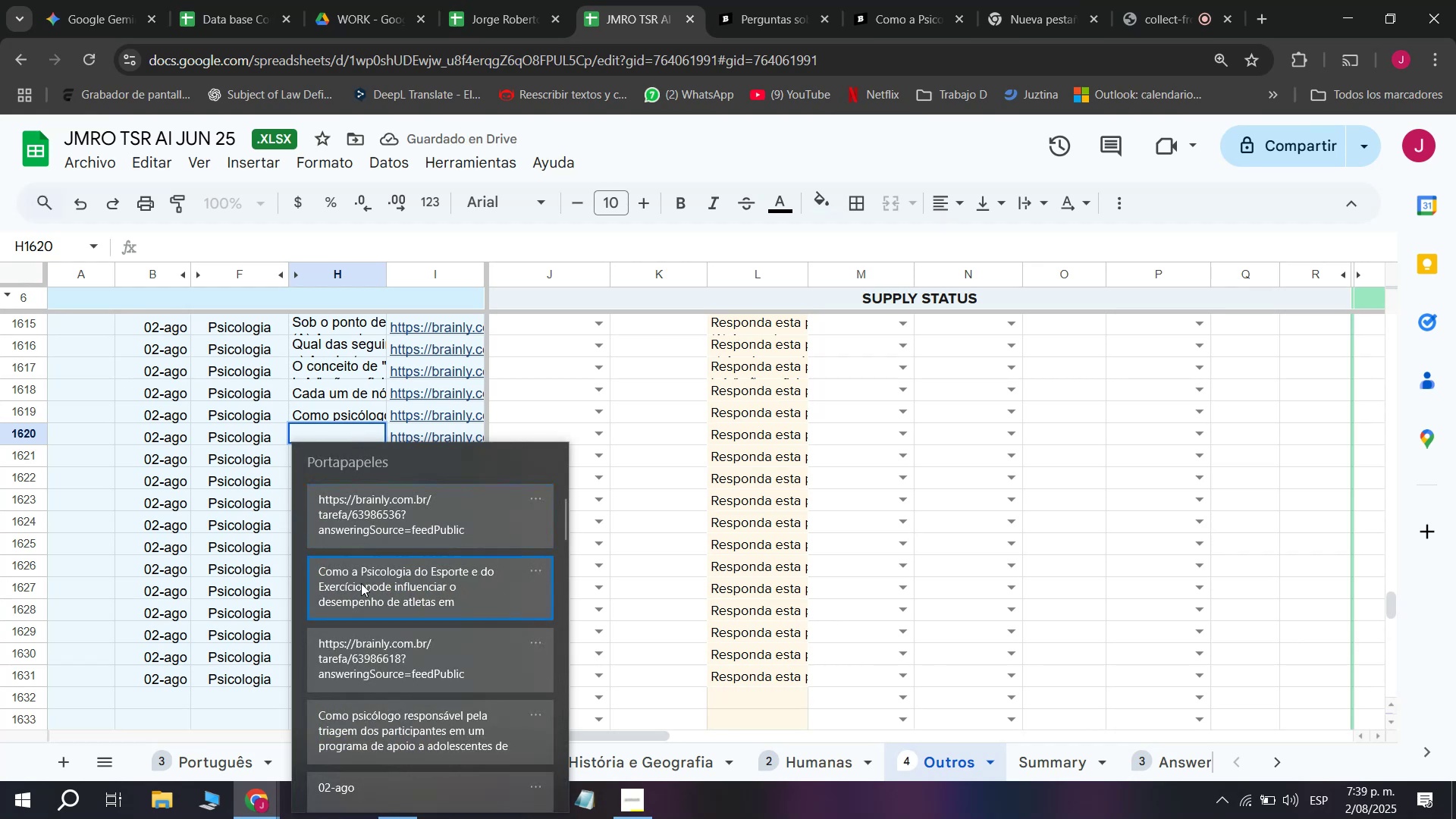 
key(Control+V)
 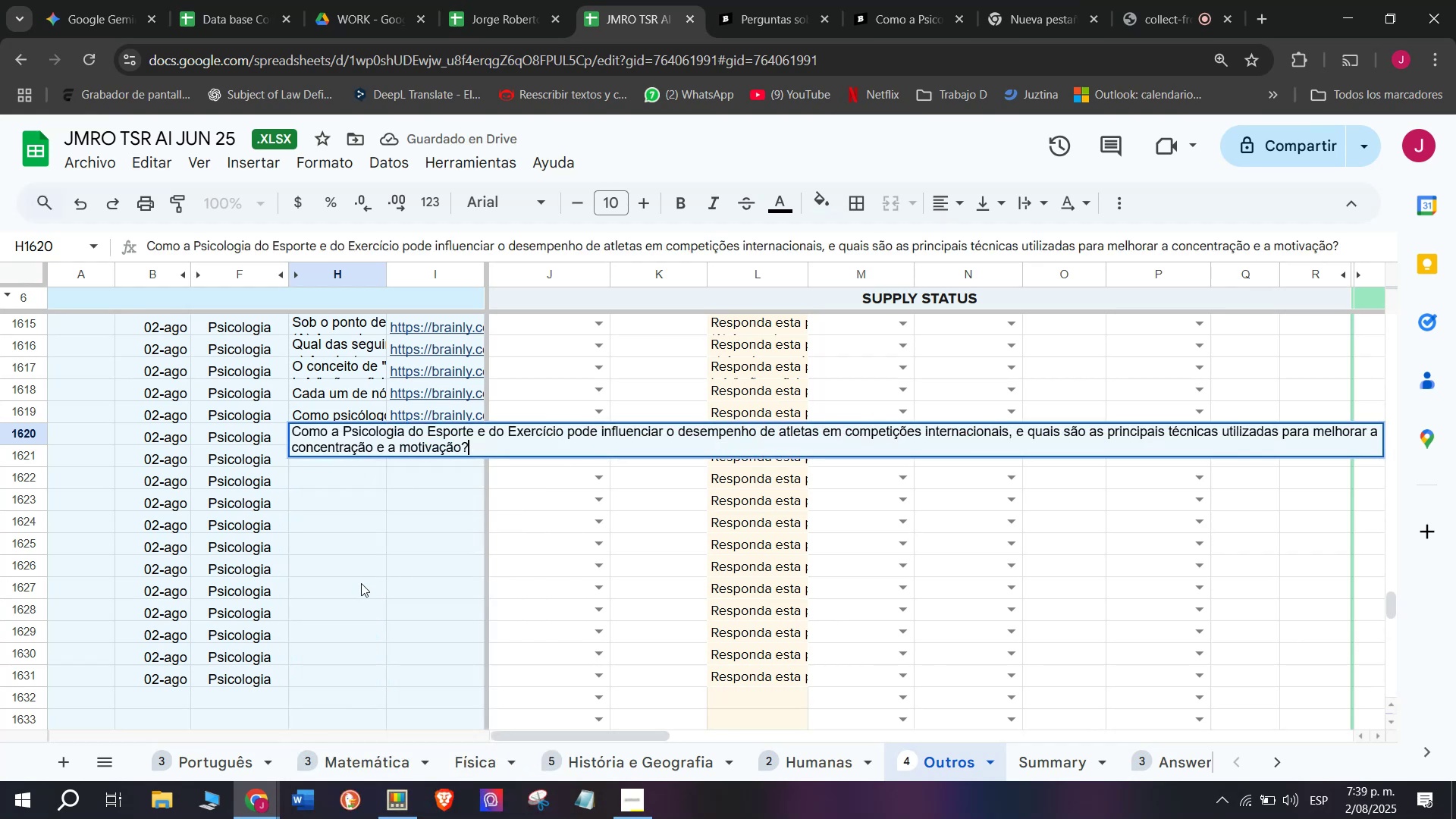 
key(Enter)
 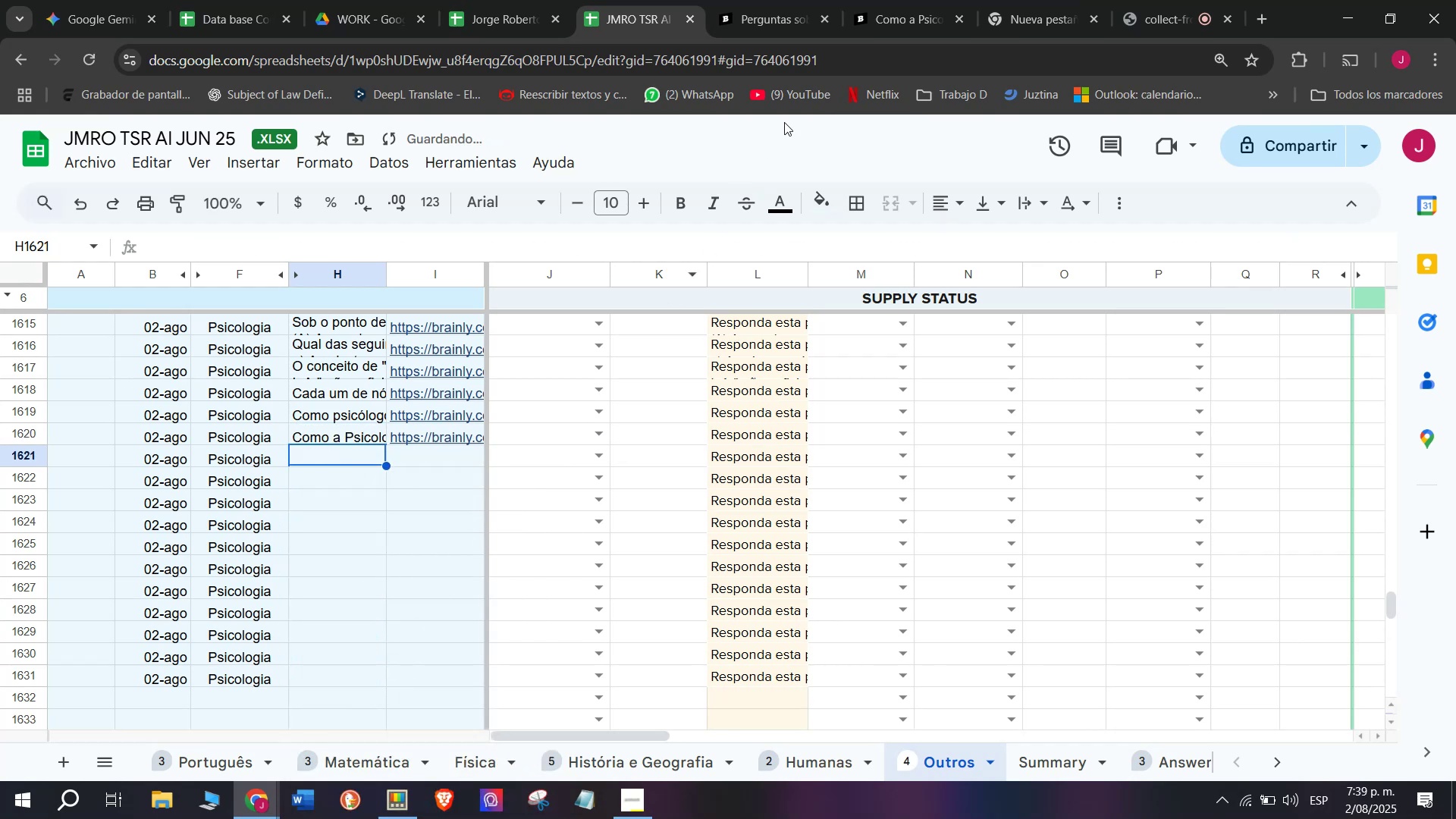 
left_click([901, 0])
 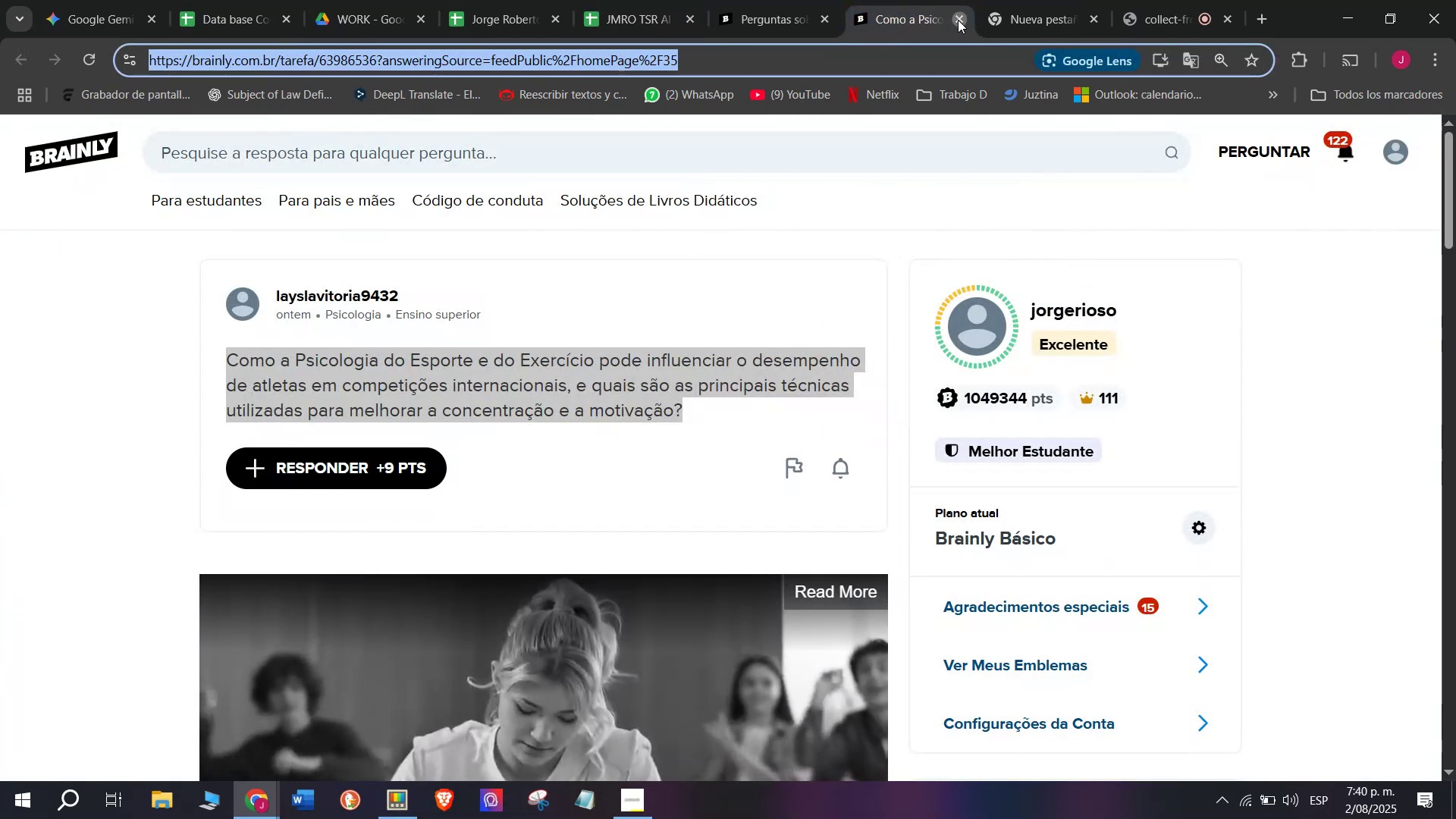 
double_click([770, 0])
 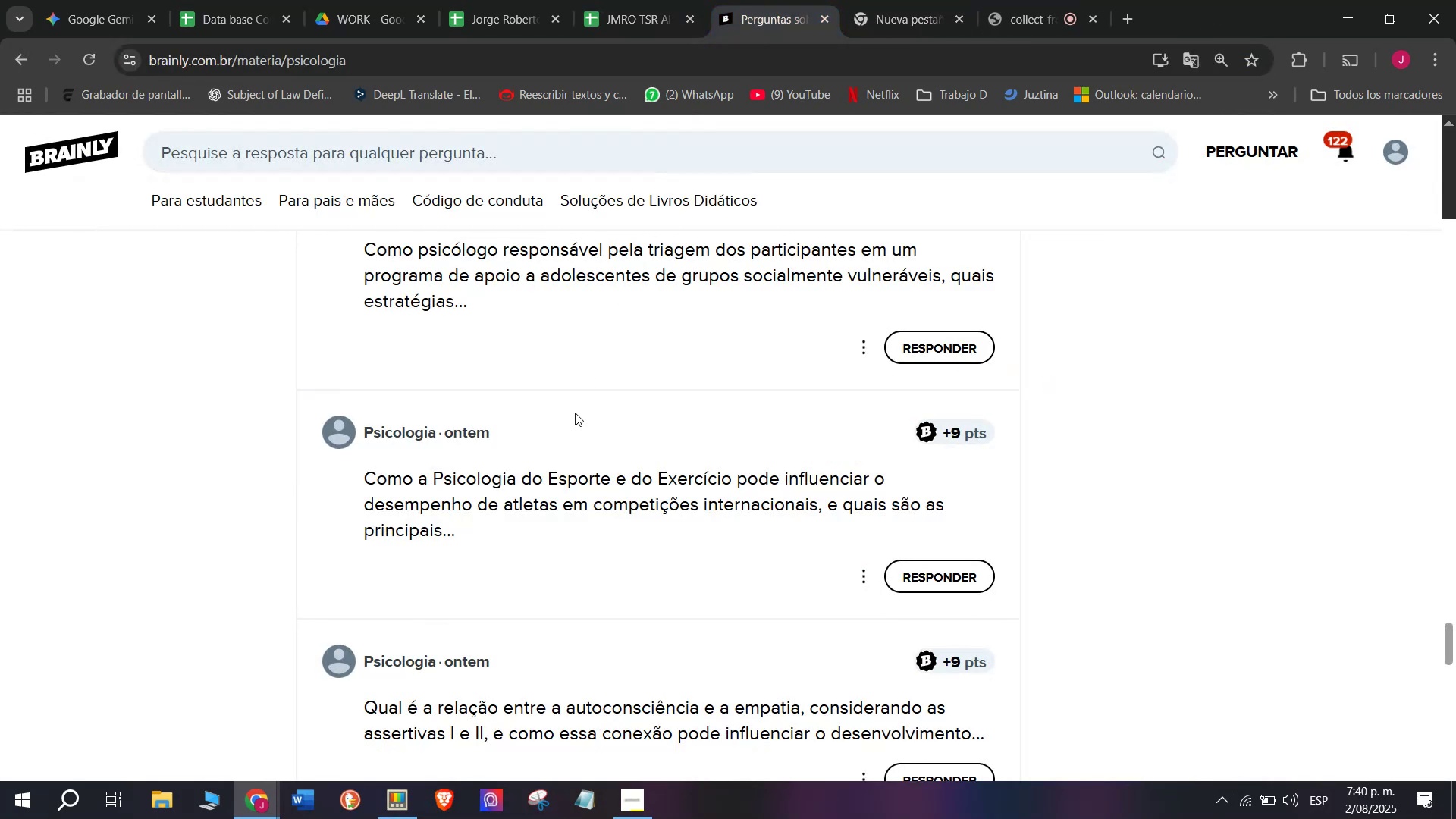 
scroll: coordinate [570, 423], scroll_direction: down, amount: 1.0
 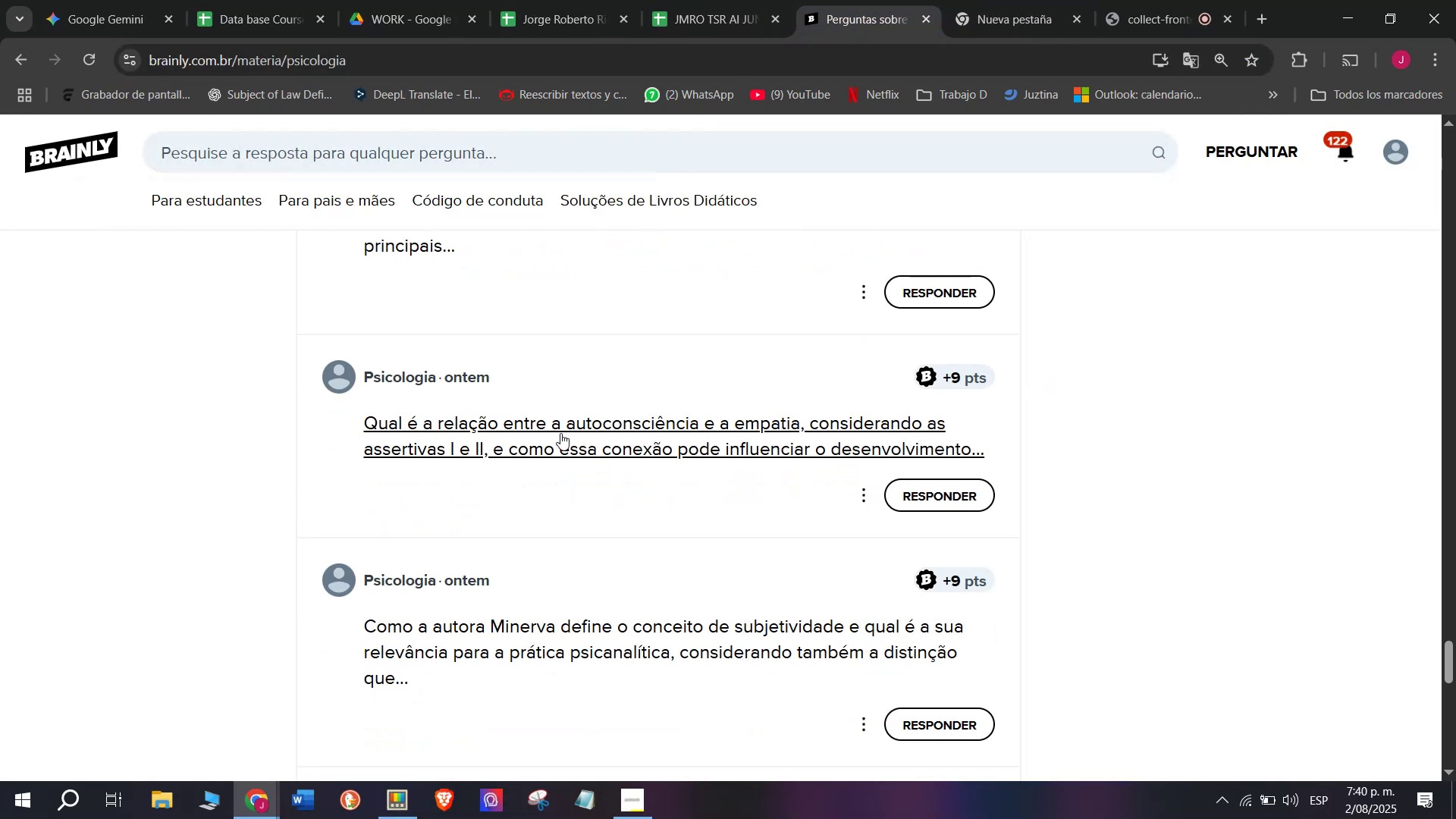 
right_click([560, 433])
 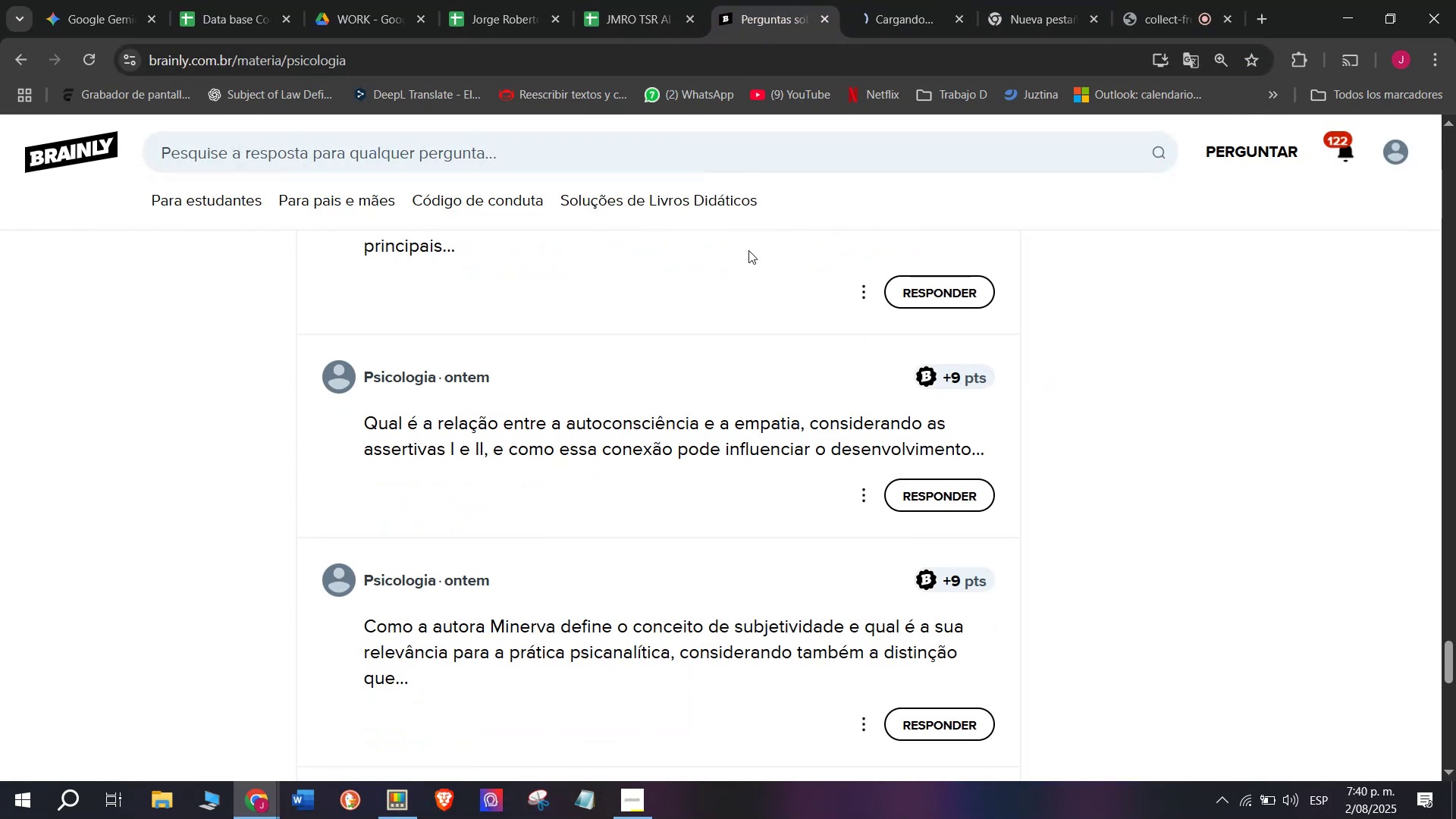 
left_click([914, 0])
 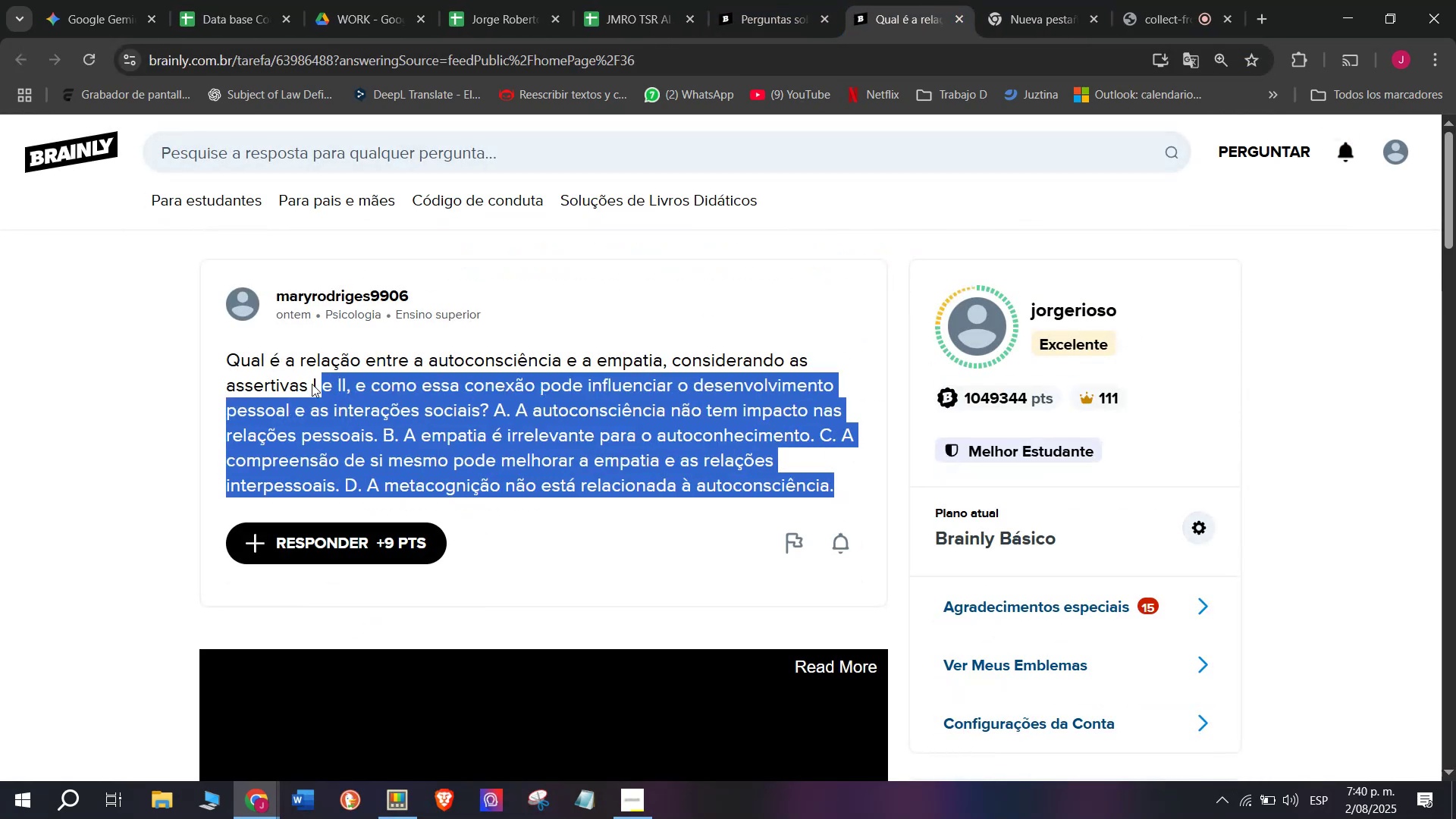 
key(Control+C)
 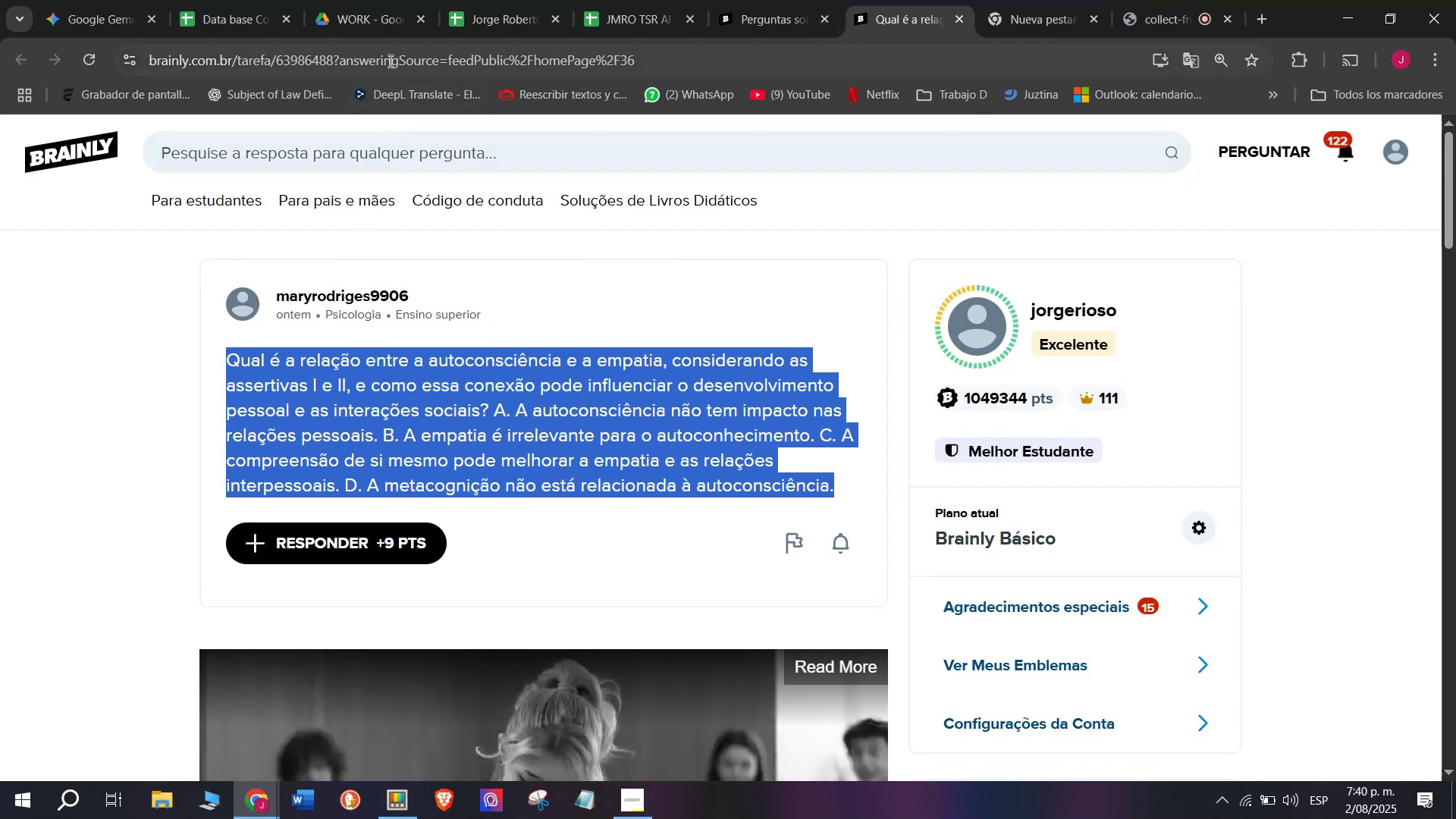 
double_click([389, 59])
 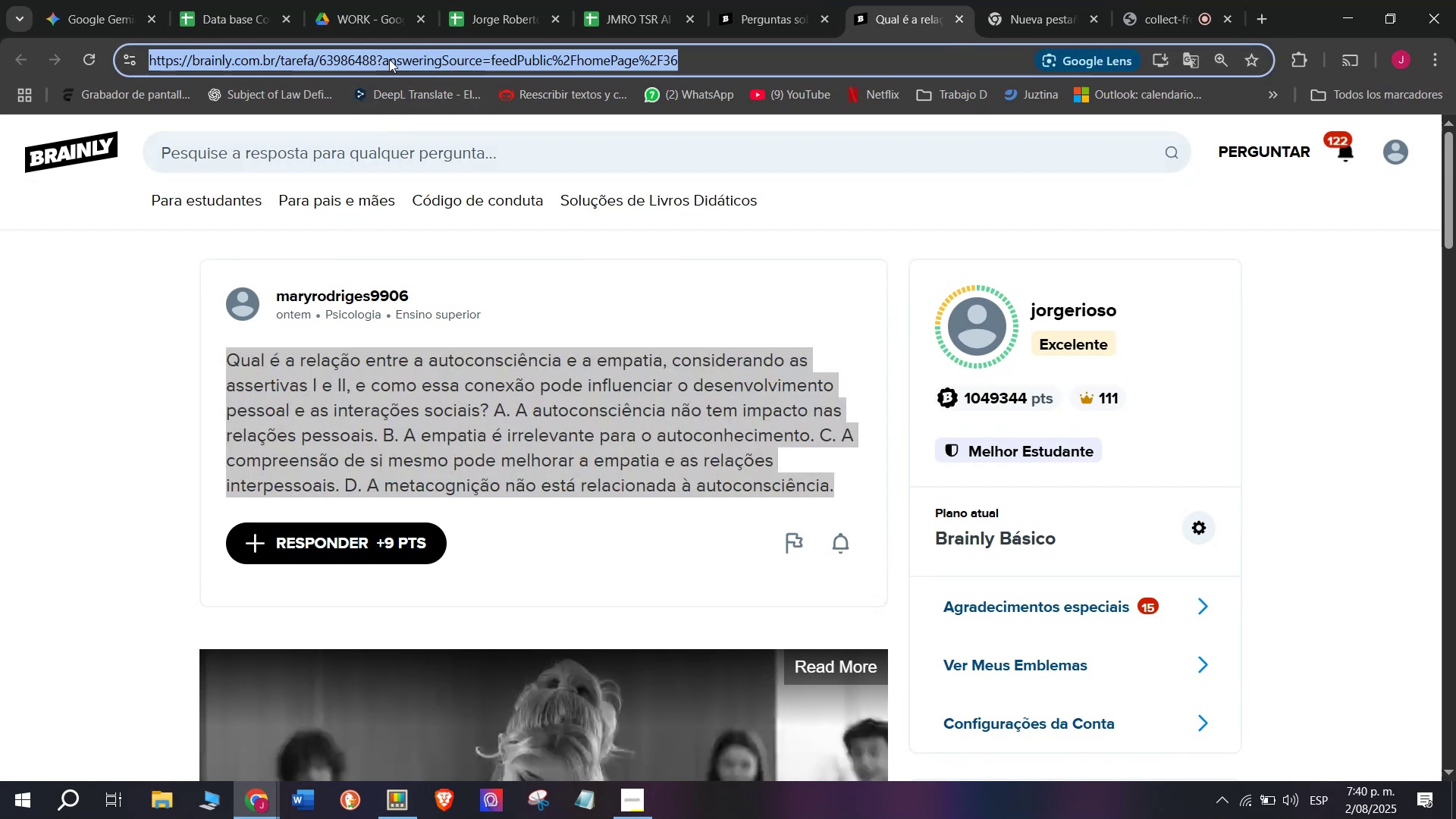 
triple_click([389, 59])
 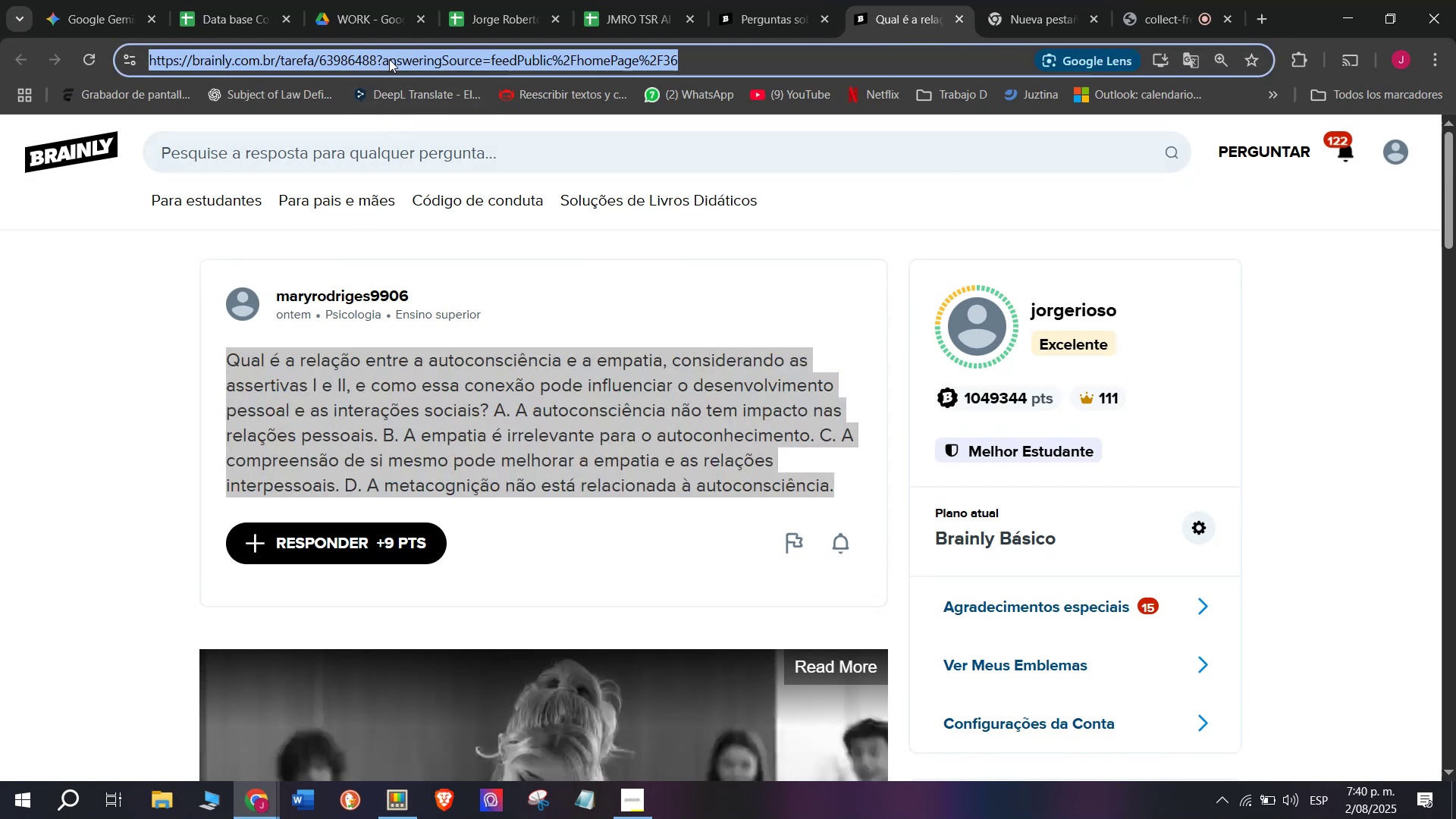 
key(Control+C)
 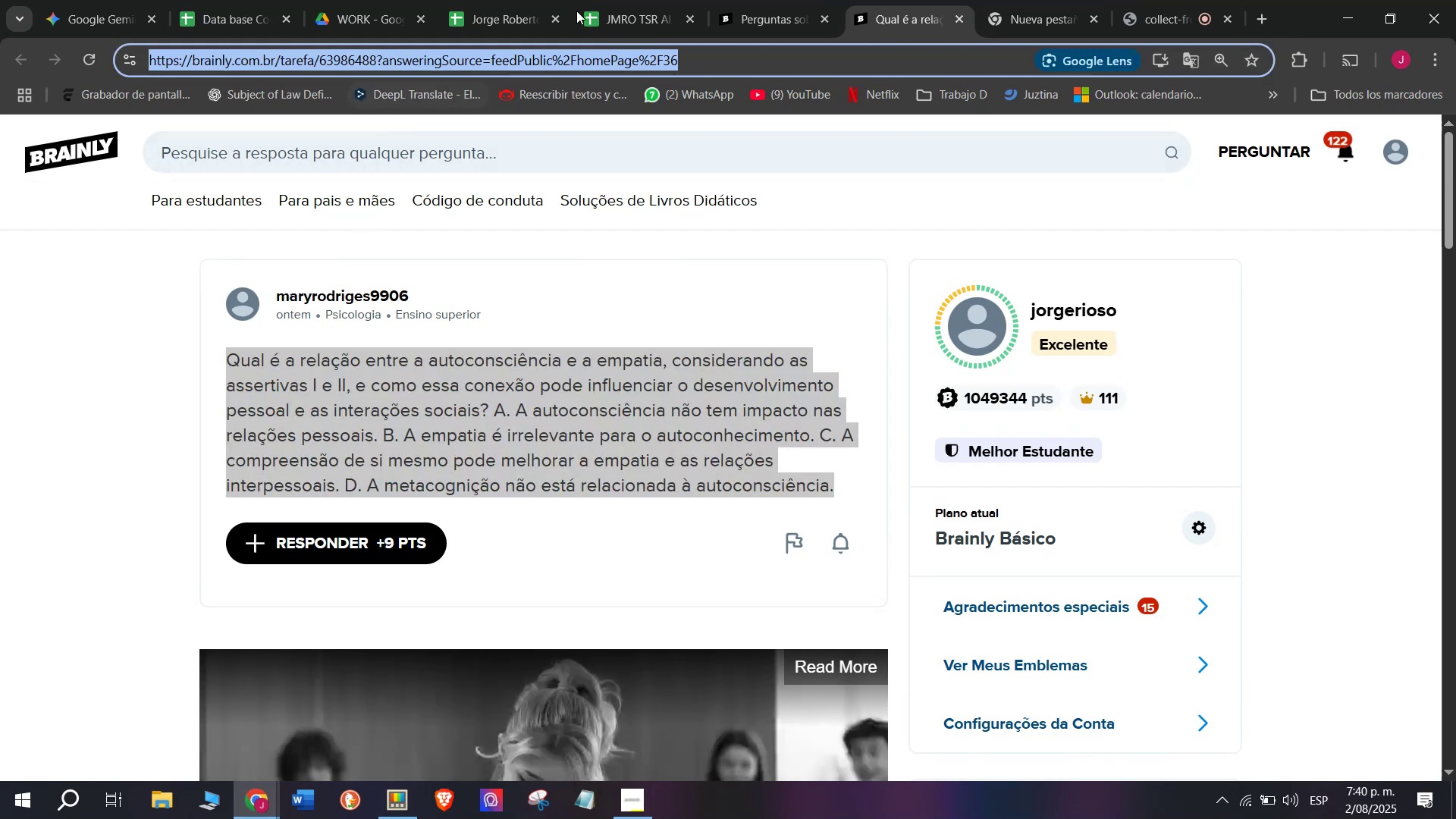 
left_click([646, 0])
 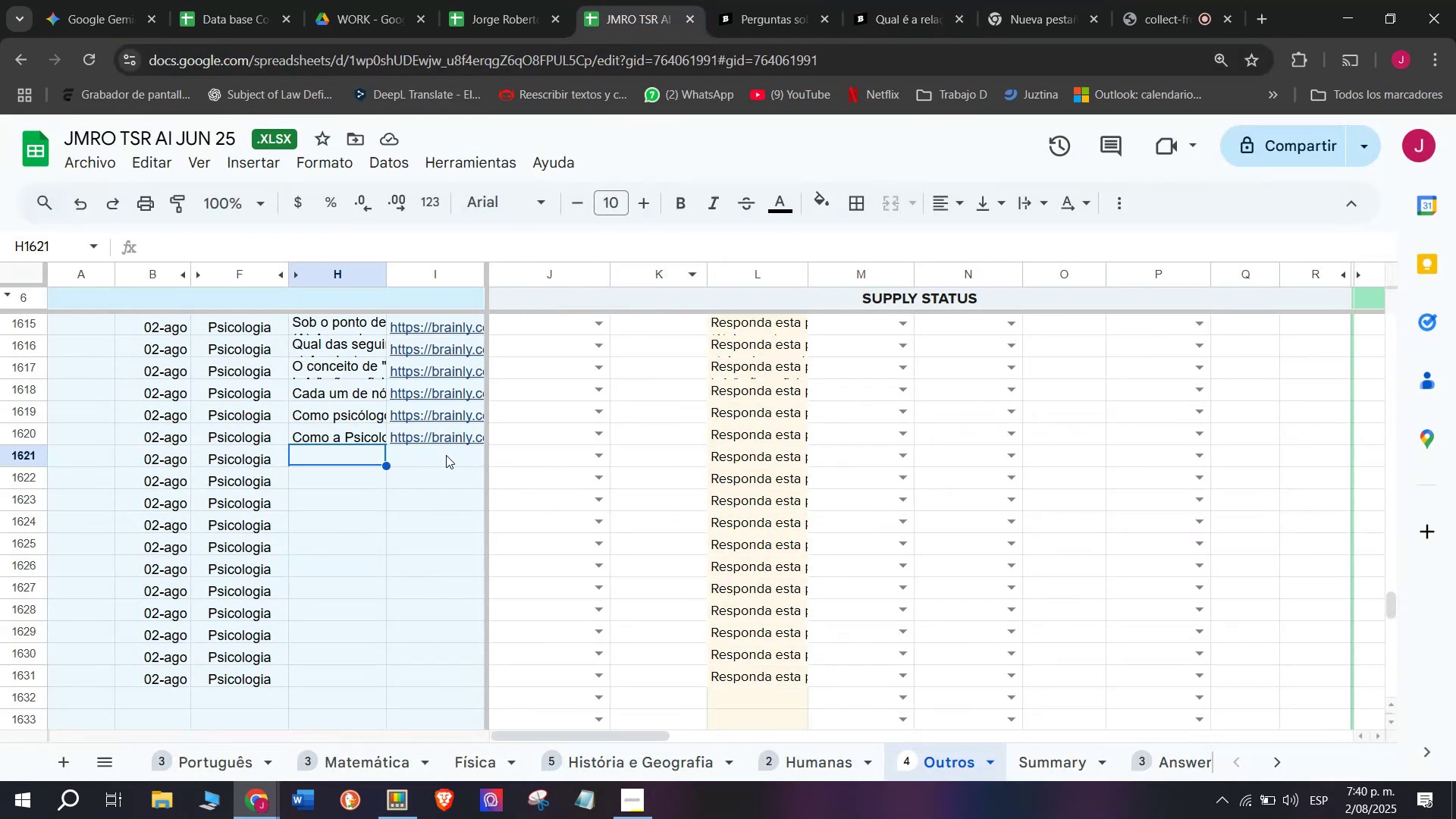 
double_click([446, 455])
 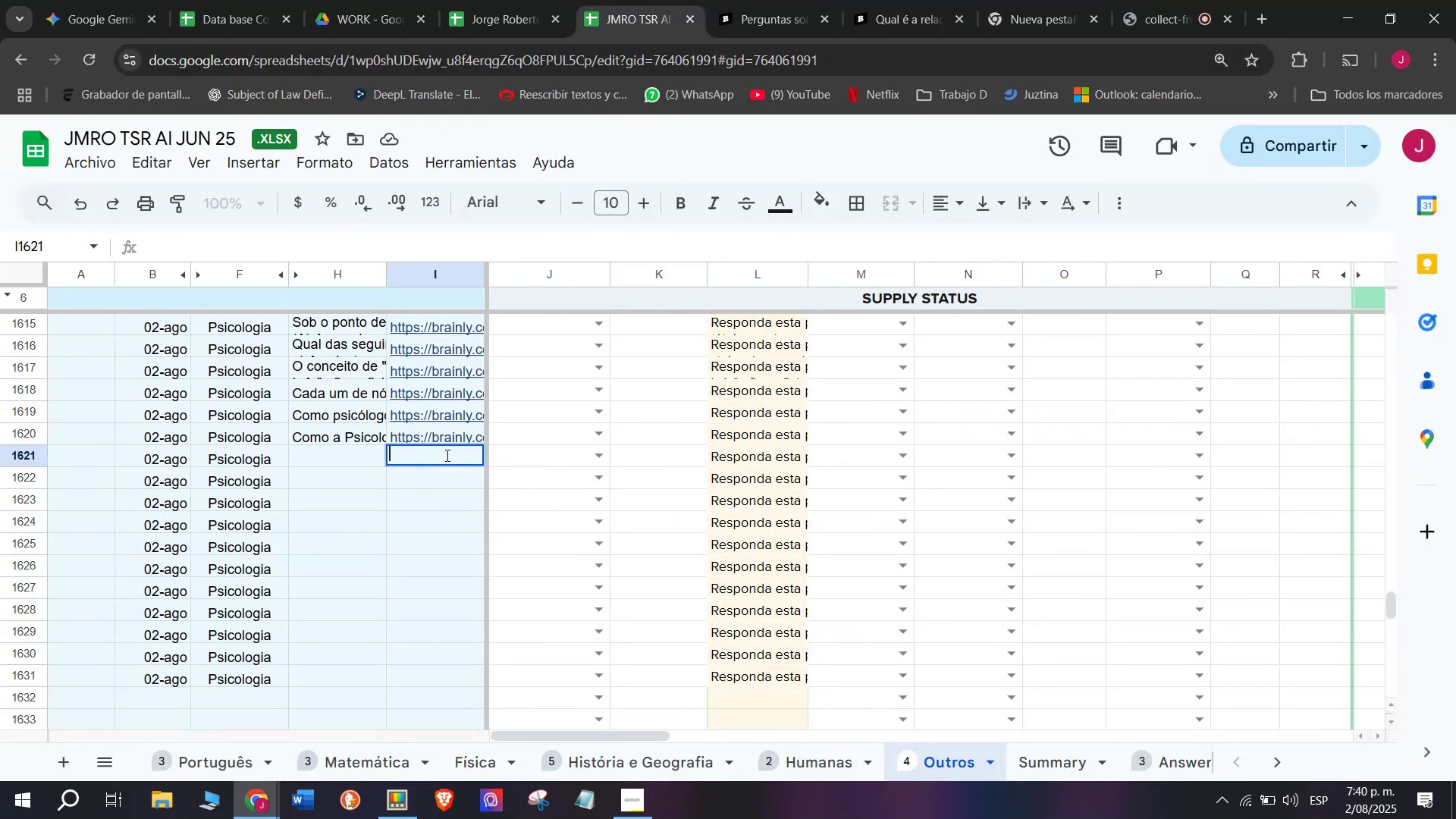 
key(Control+V)
 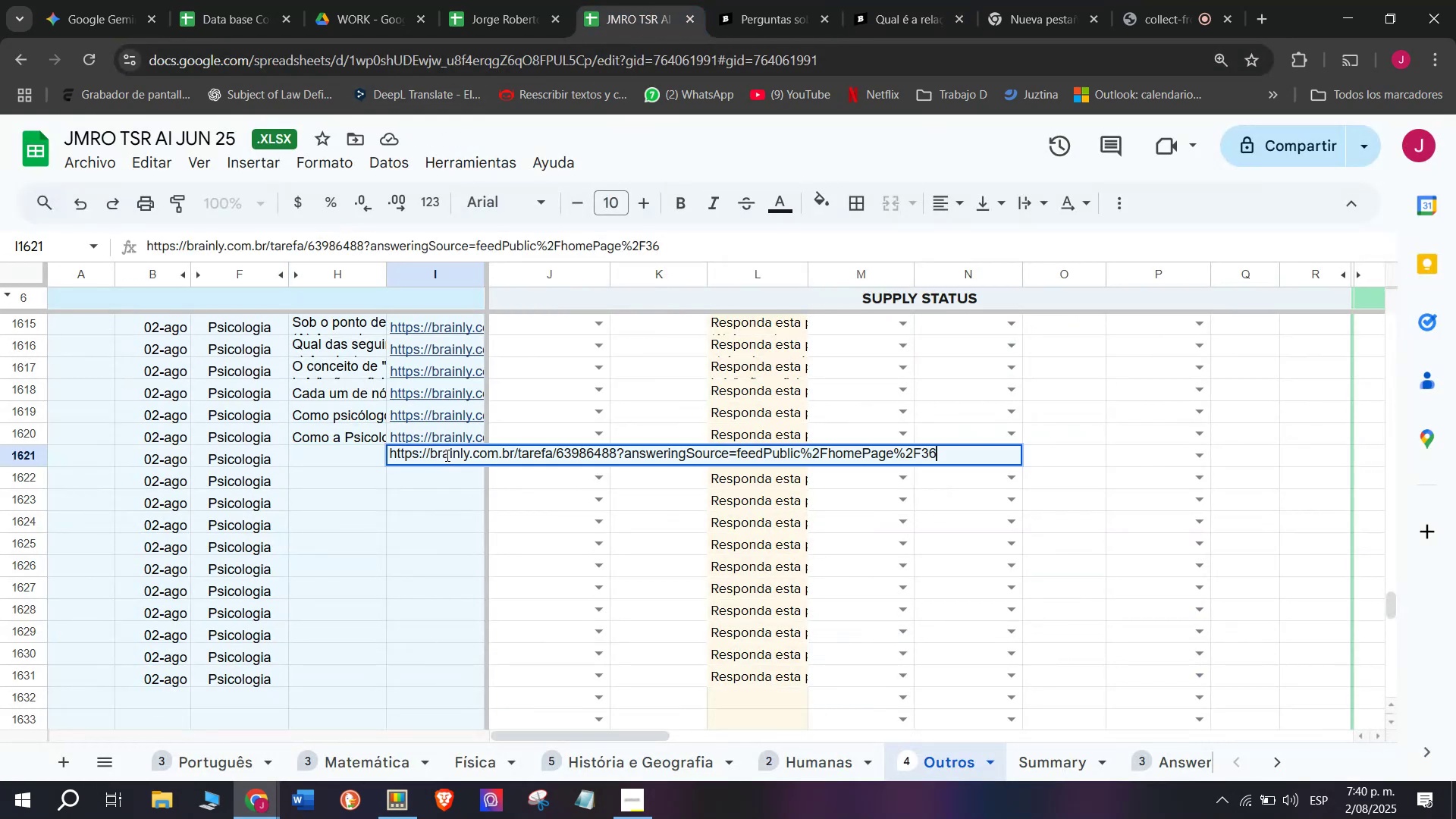 
key(Enter)
 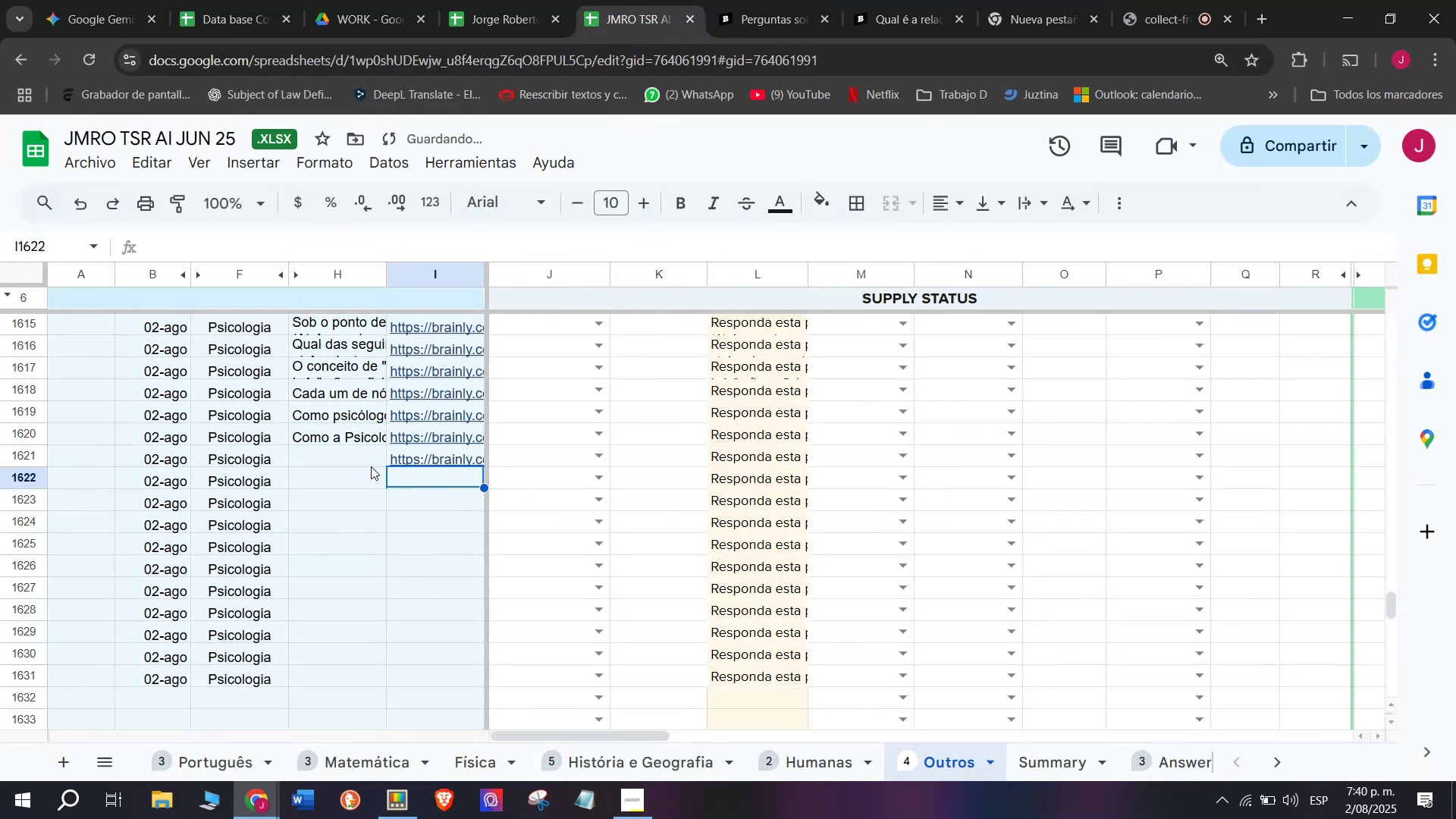 
left_click([371, 466])
 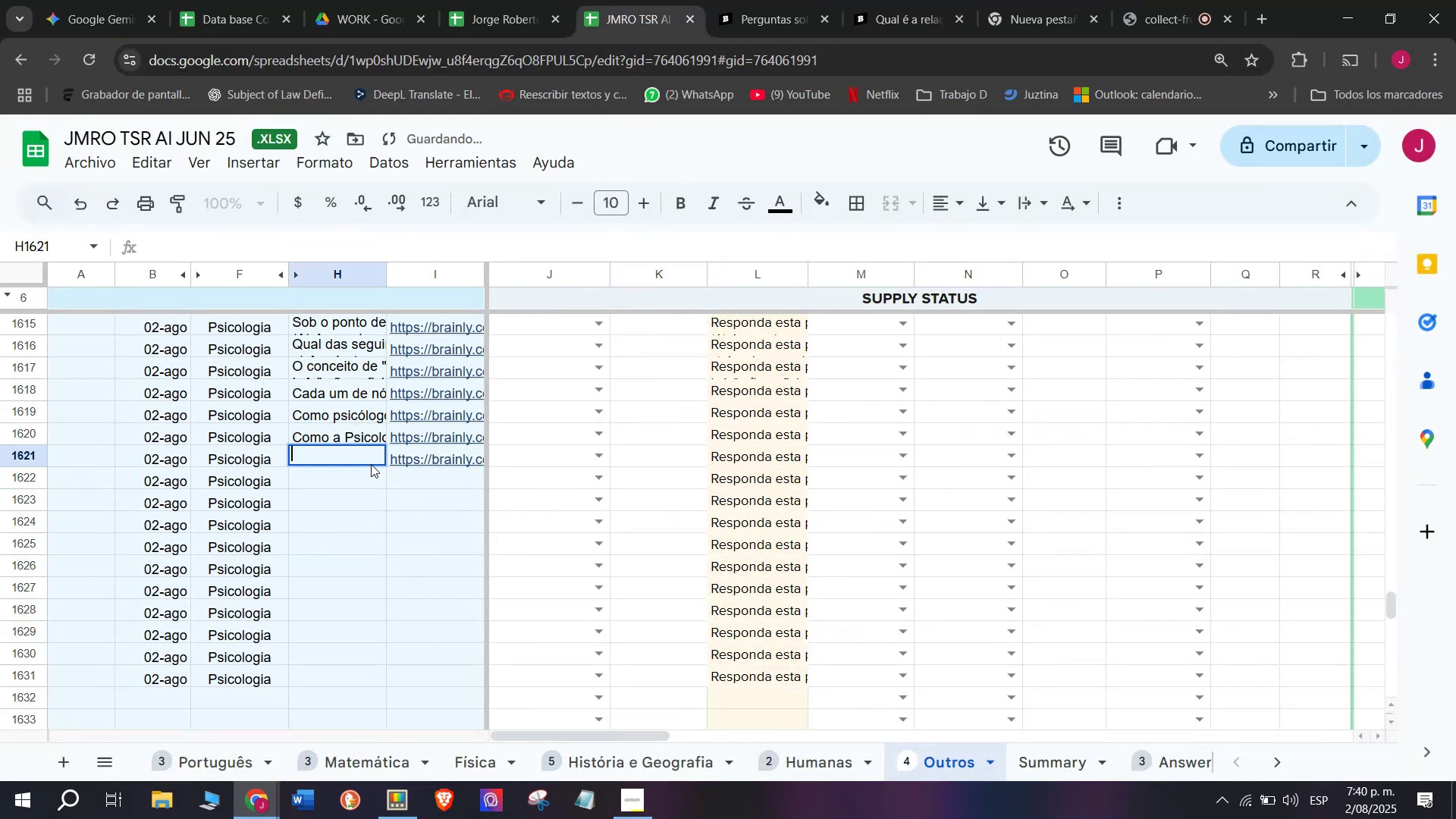 
key(Meta+MetaLeft)
 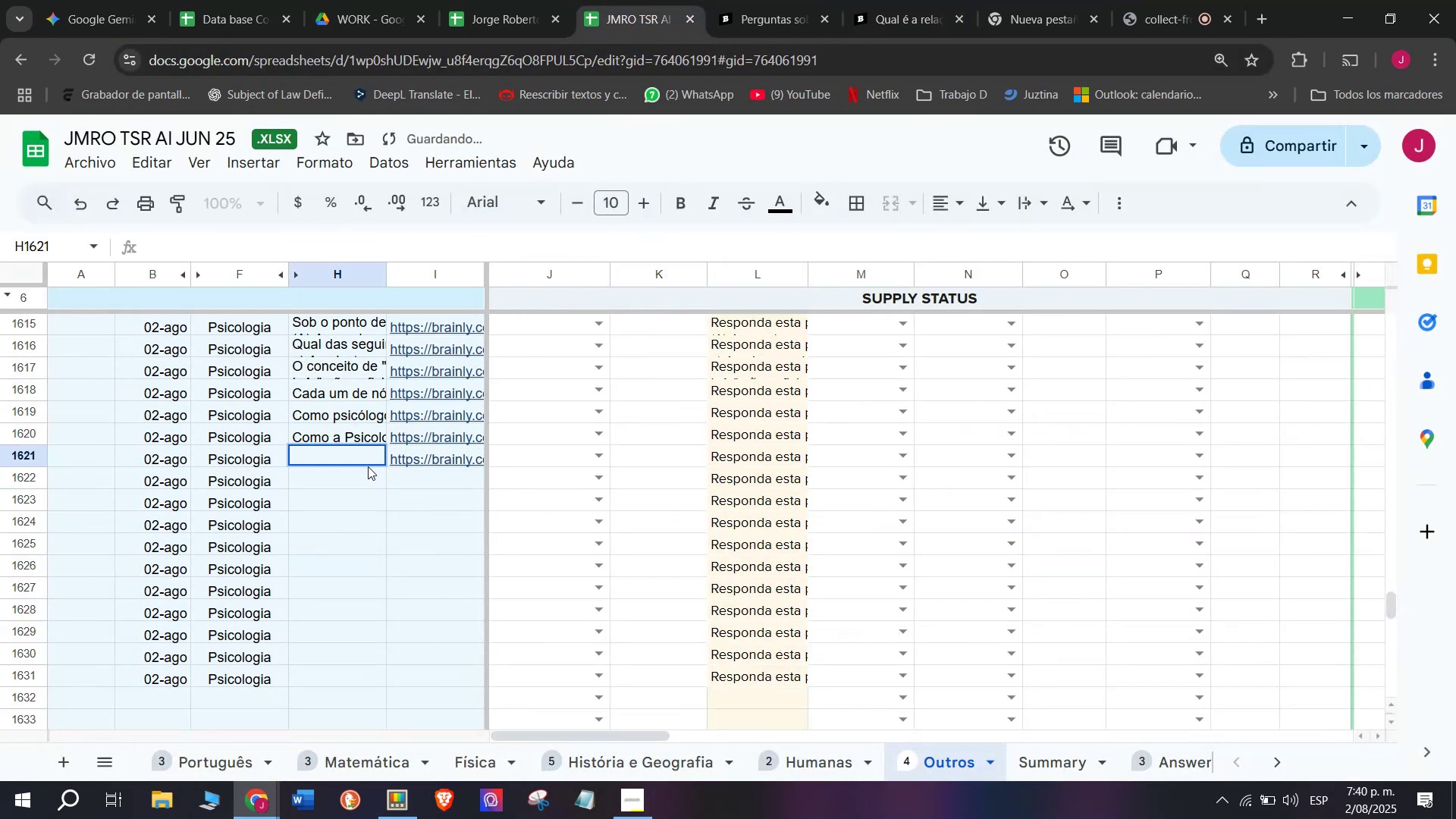 
key(Meta+V)
 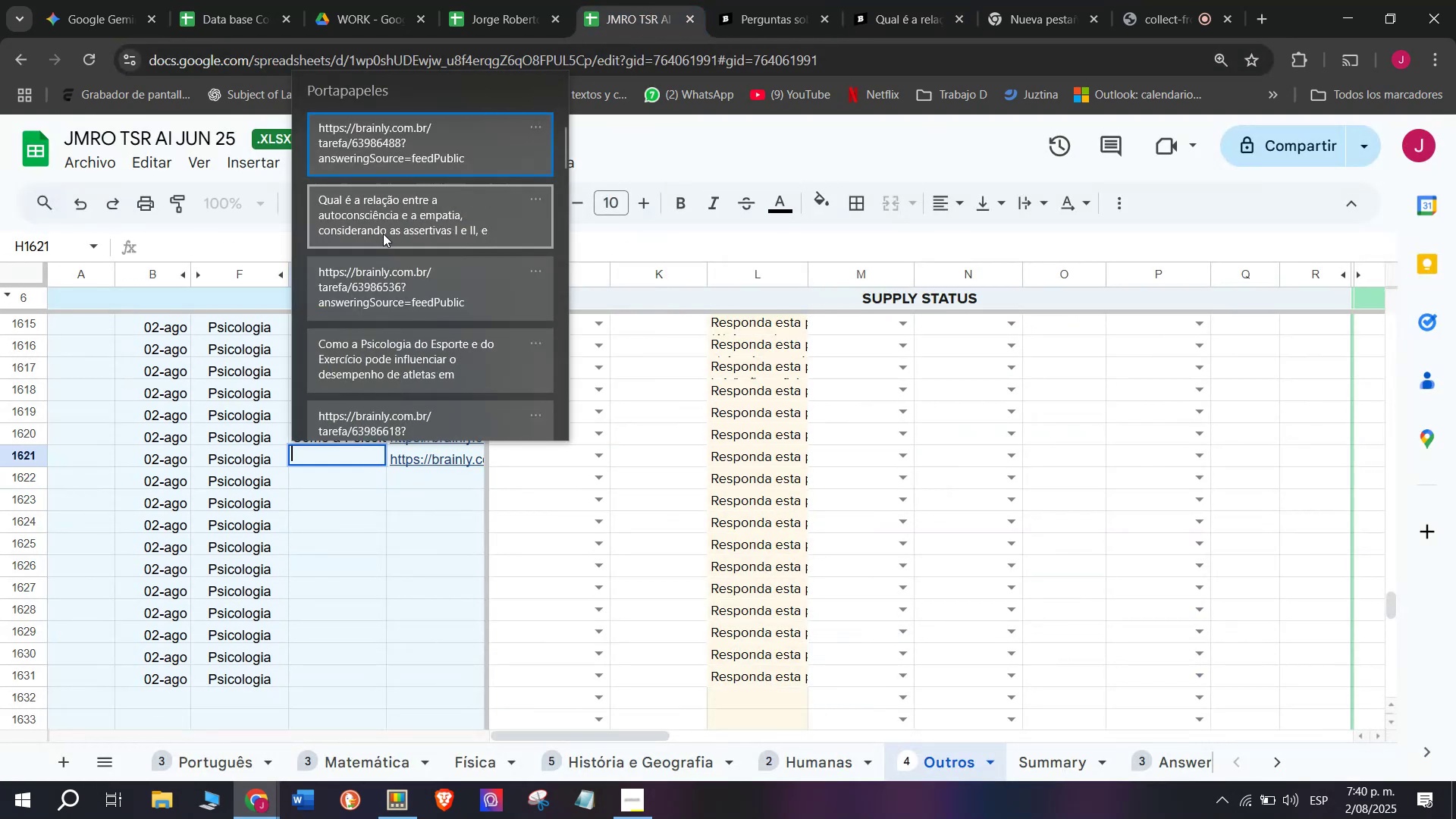 
left_click([379, 226])
 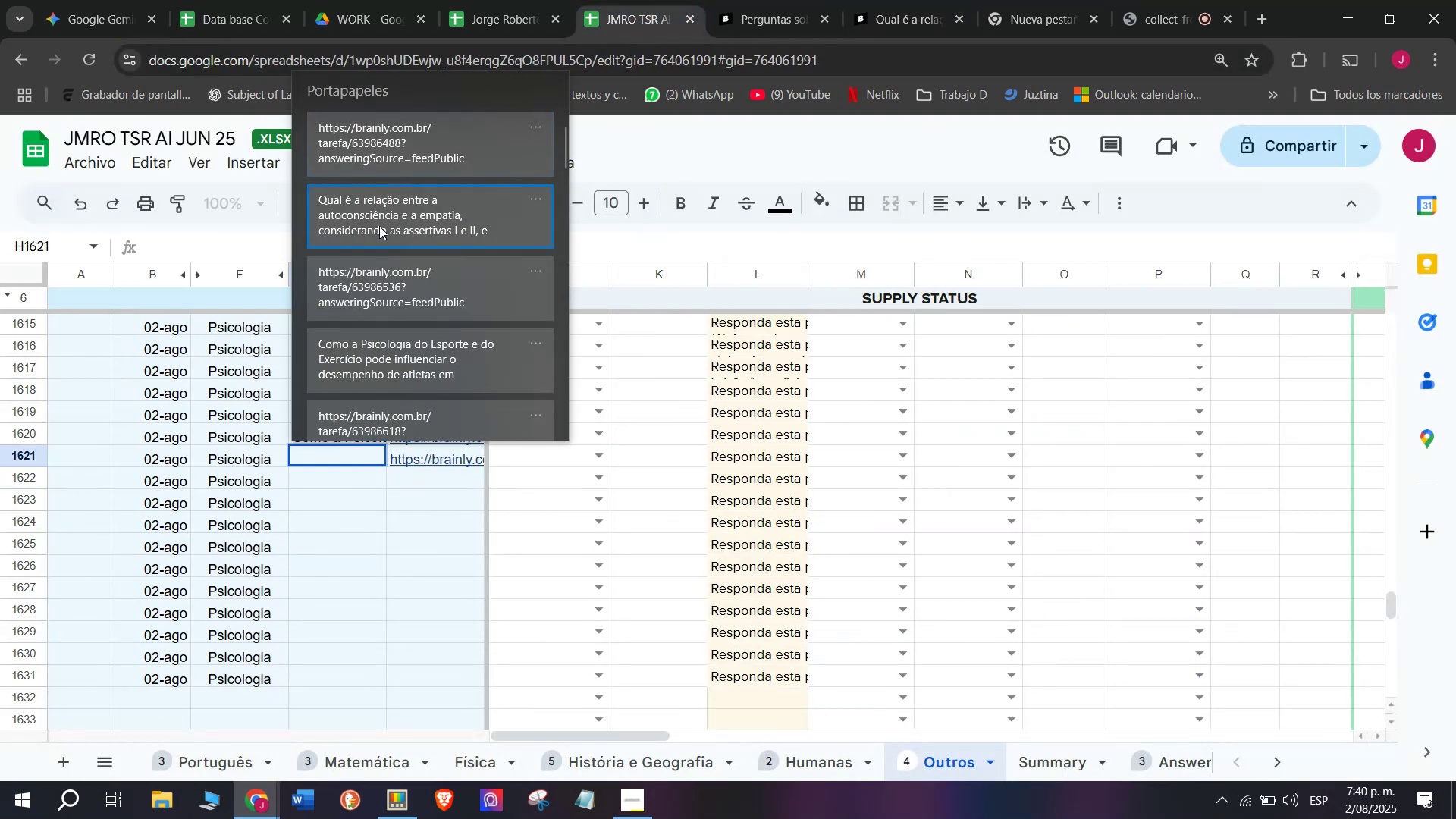 
key(Control+ControlLeft)
 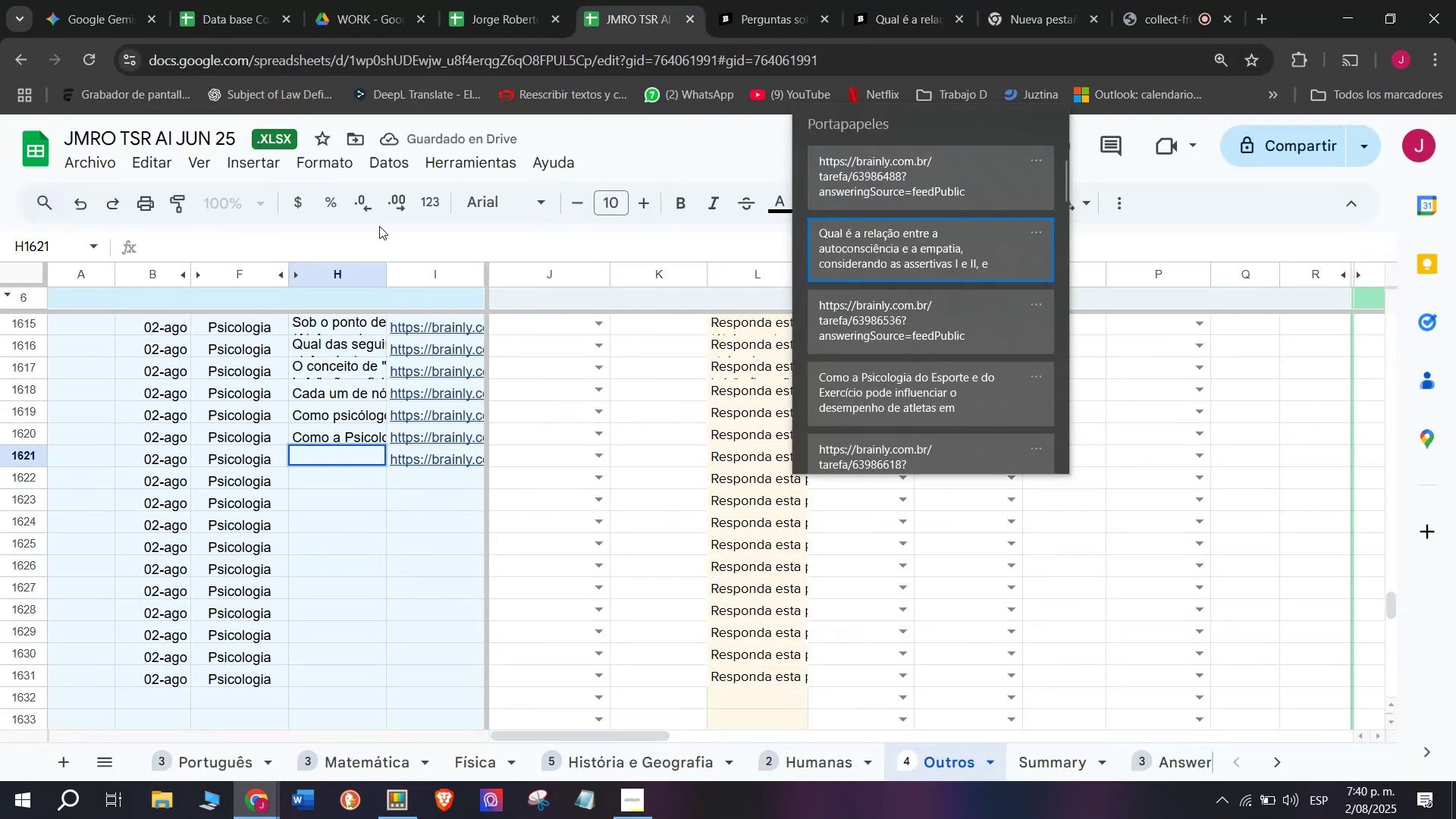 
key(Control+V)
 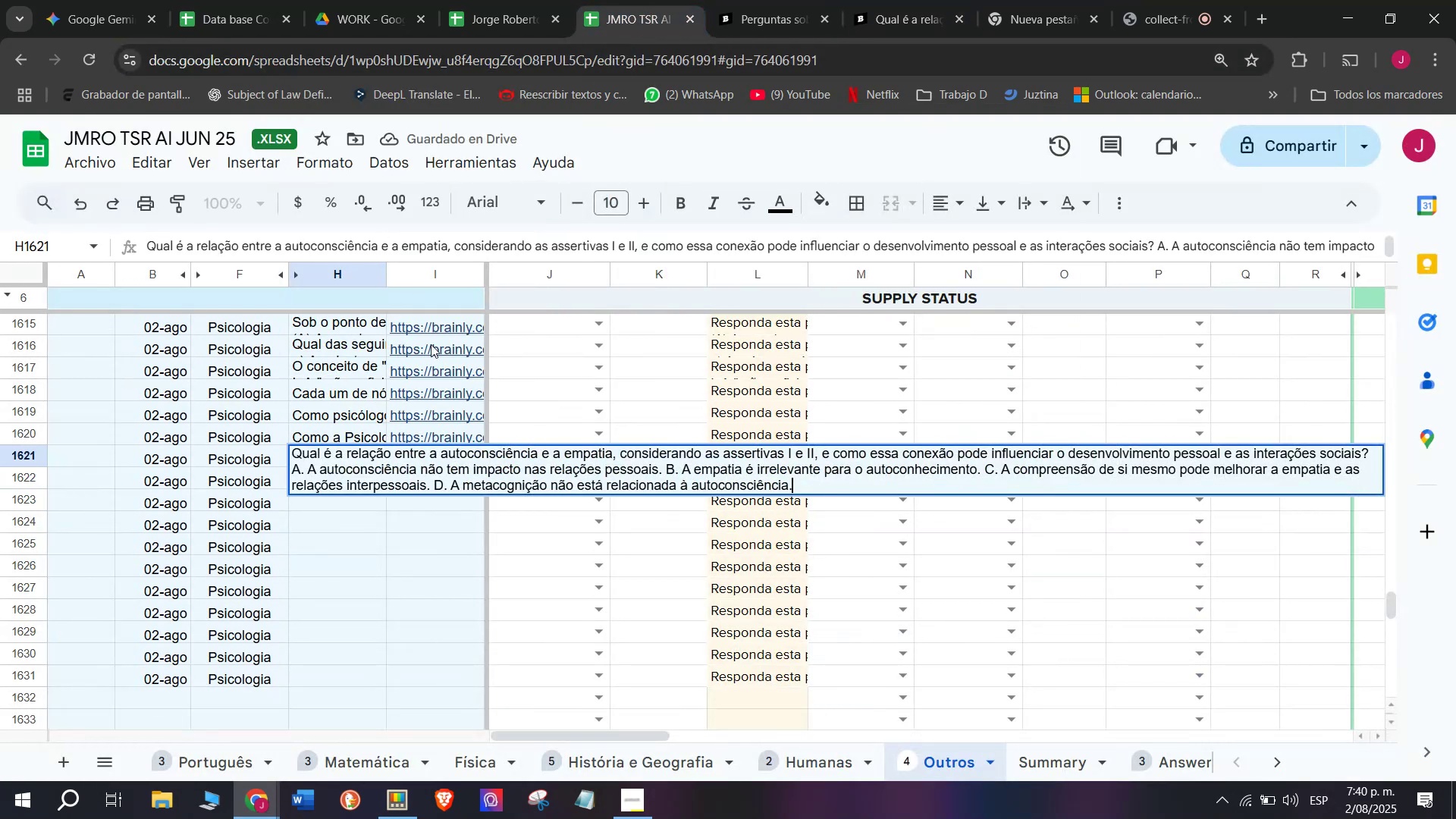 
key(Enter)
 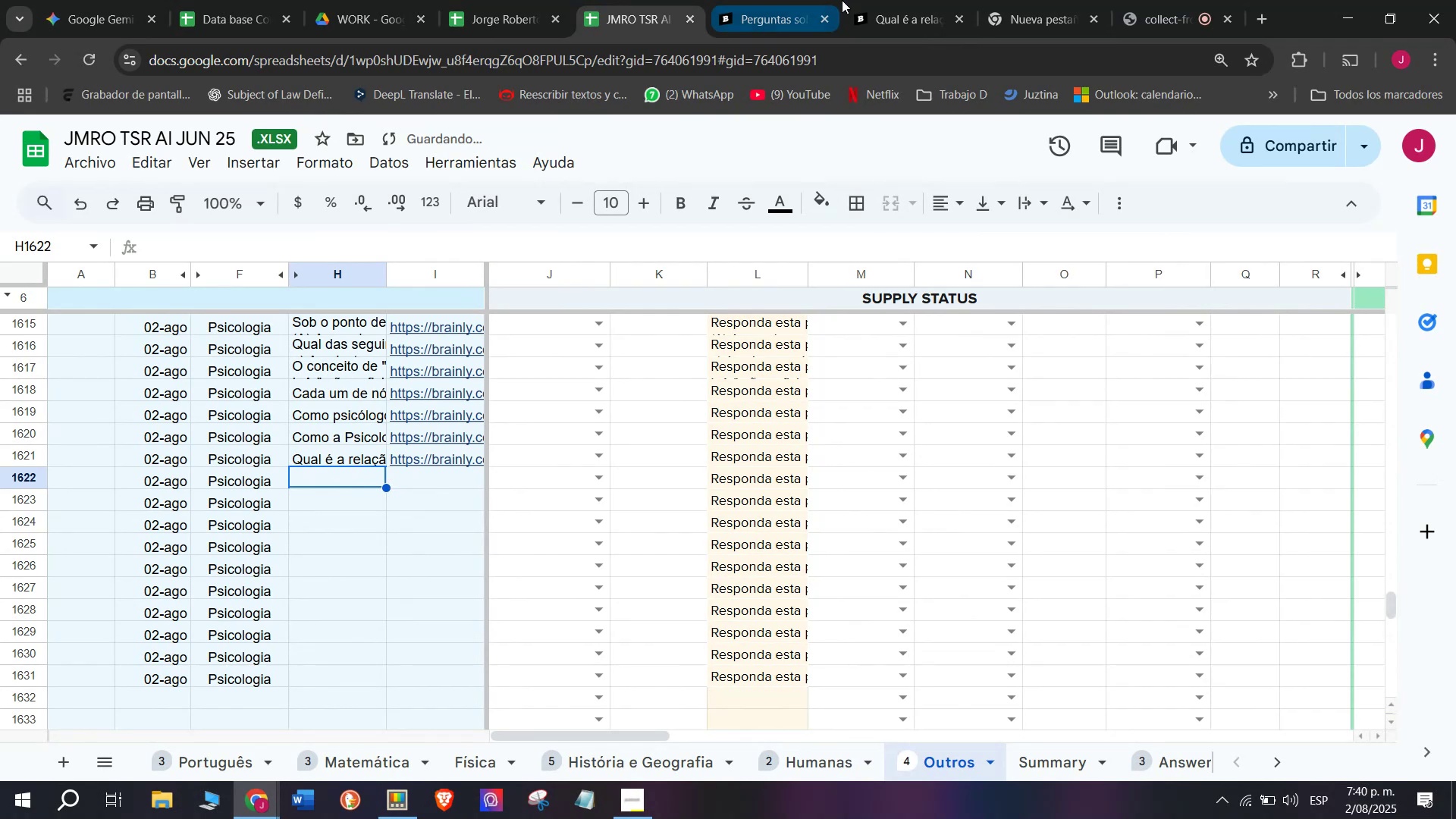 
left_click([898, 0])
 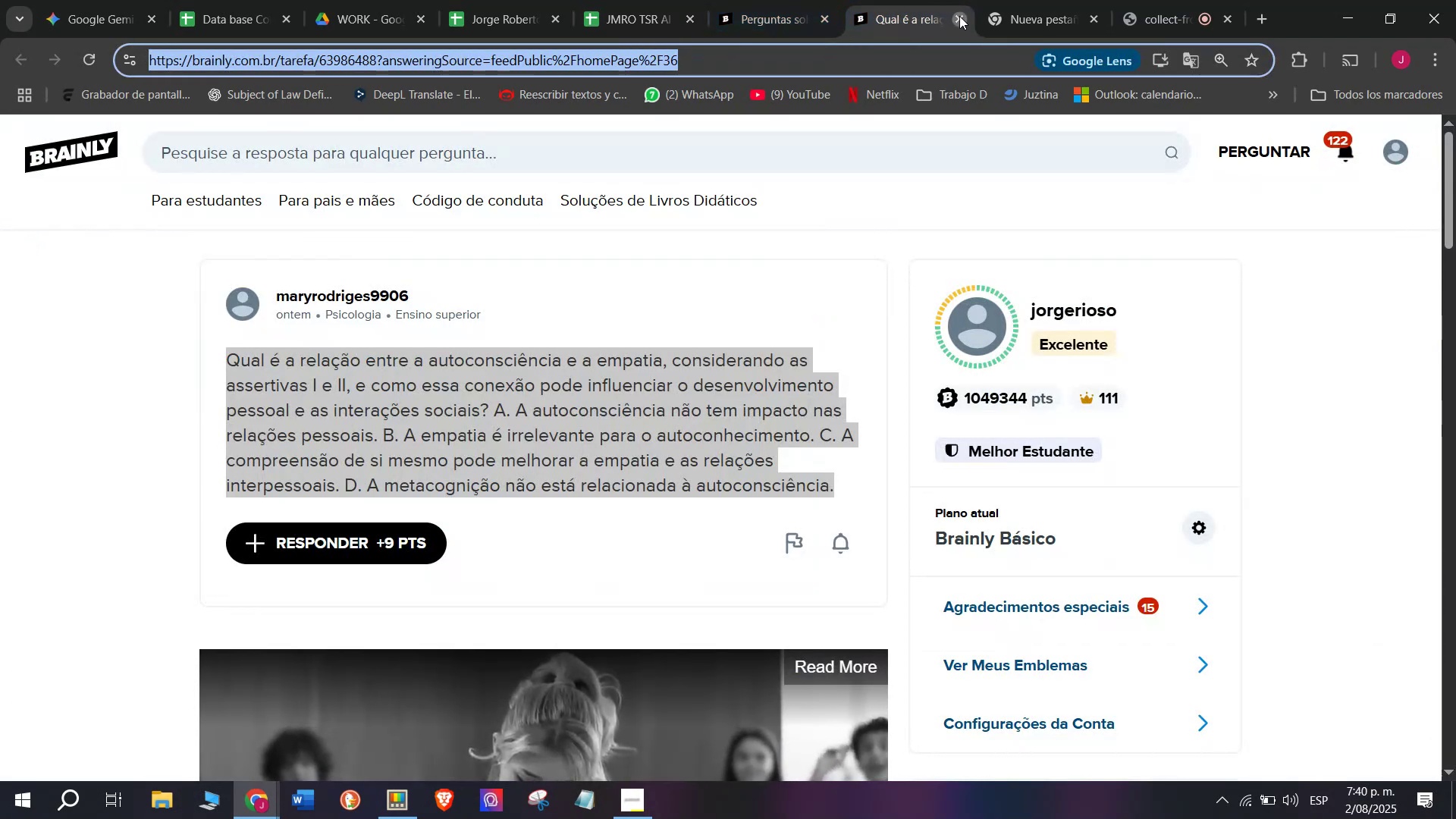 
double_click([792, 0])
 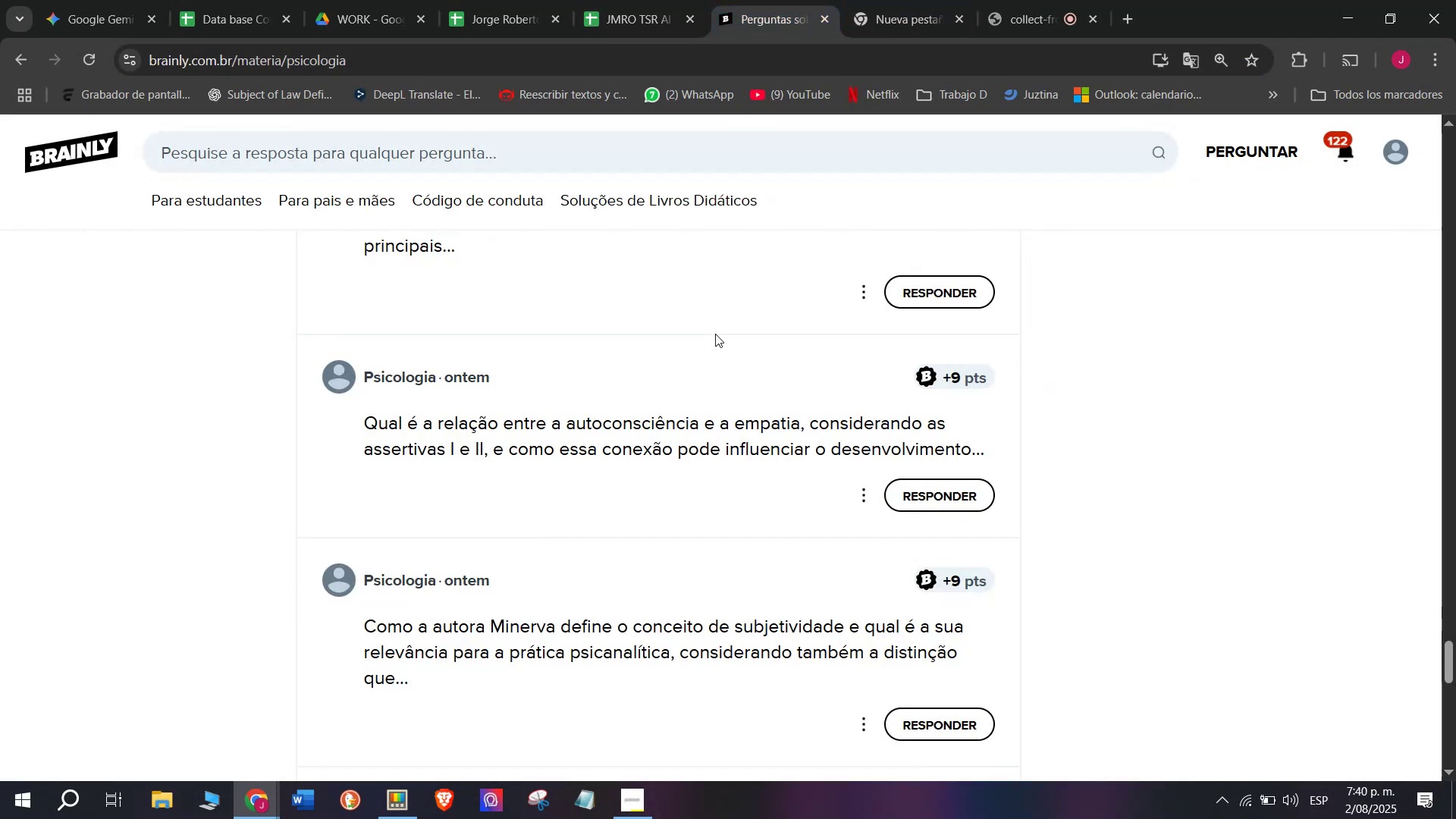 
scroll: coordinate [715, 334], scroll_direction: down, amount: 1.0
 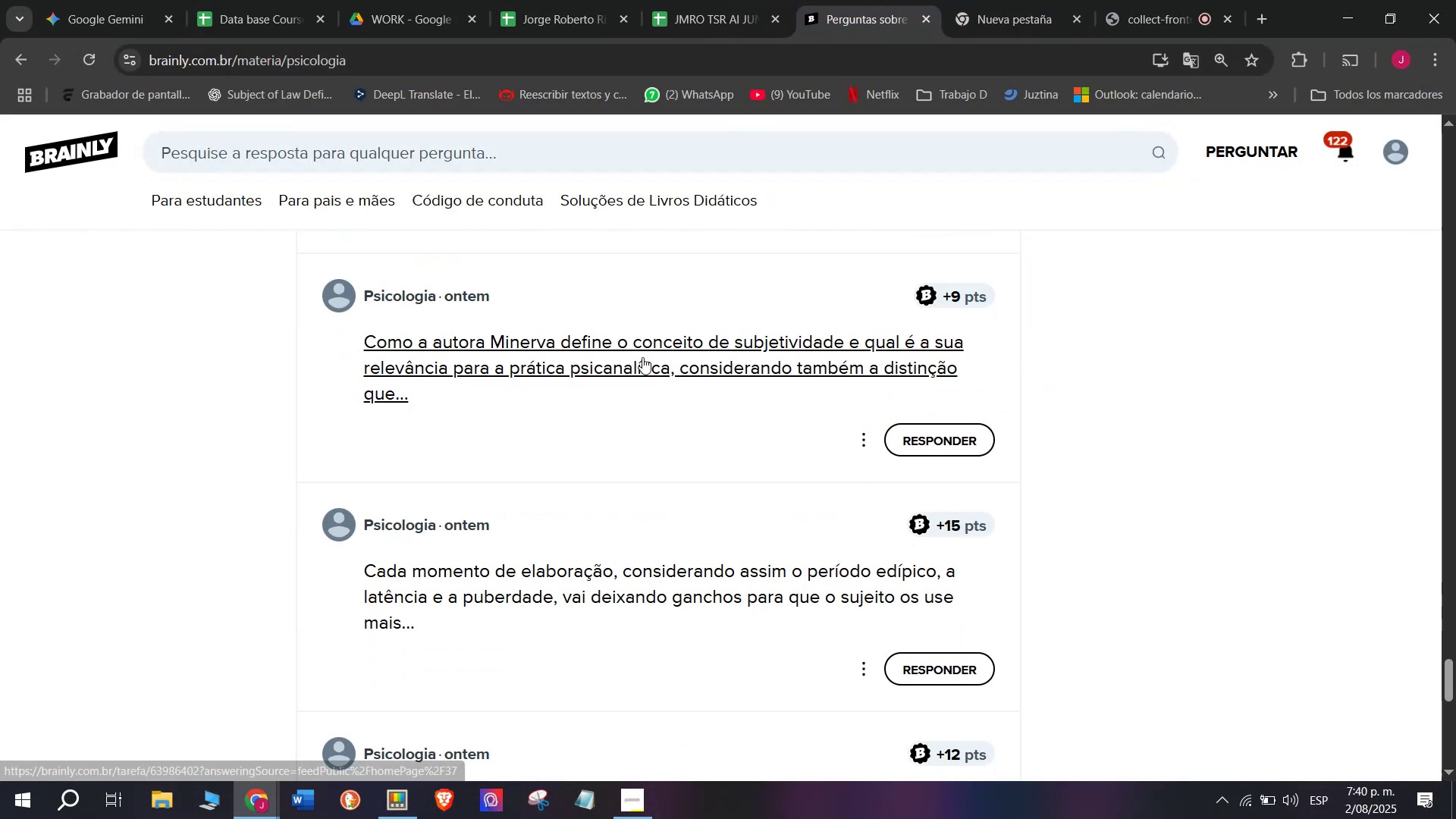 
right_click([642, 357])
 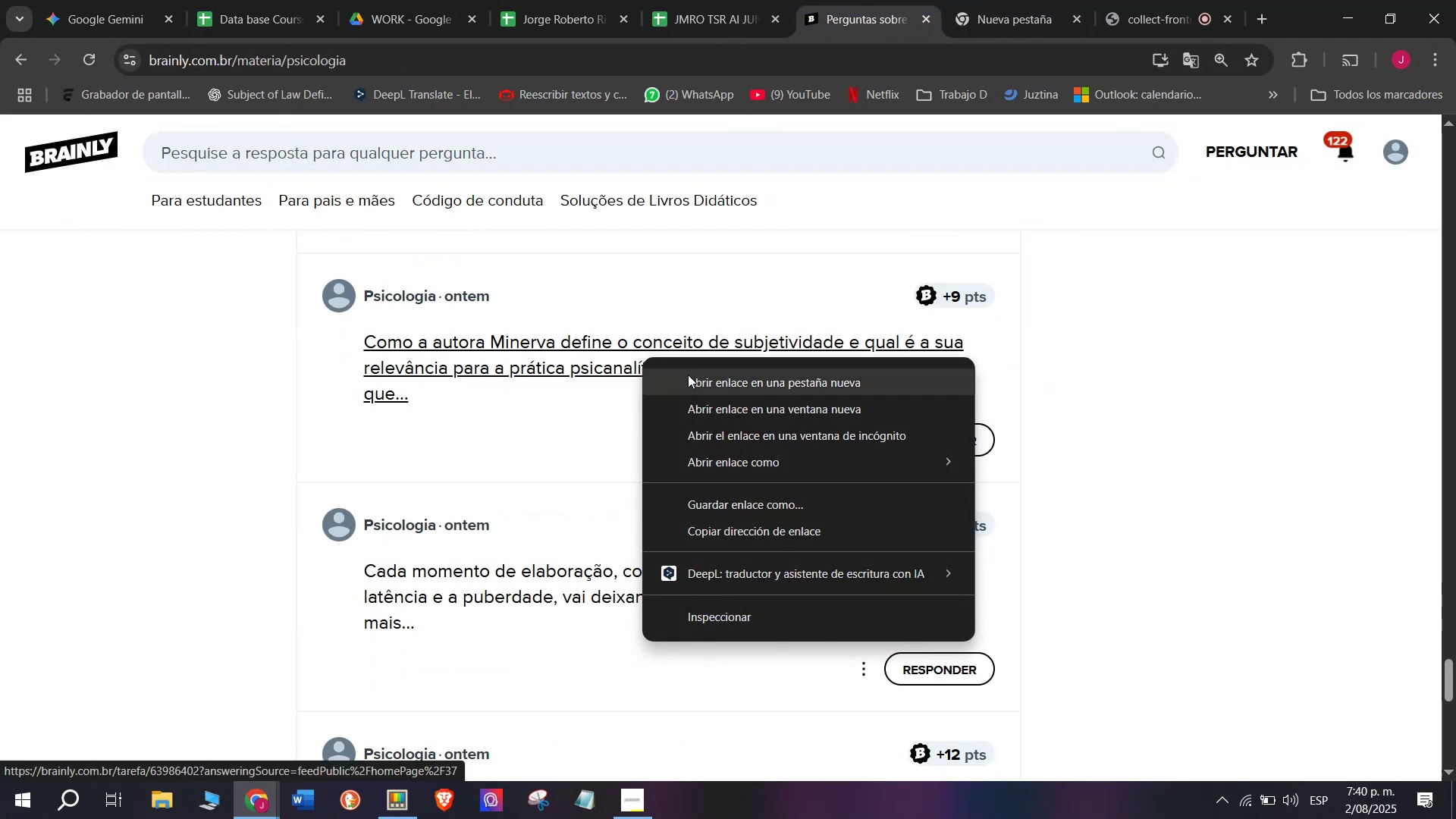 
left_click([694, 376])
 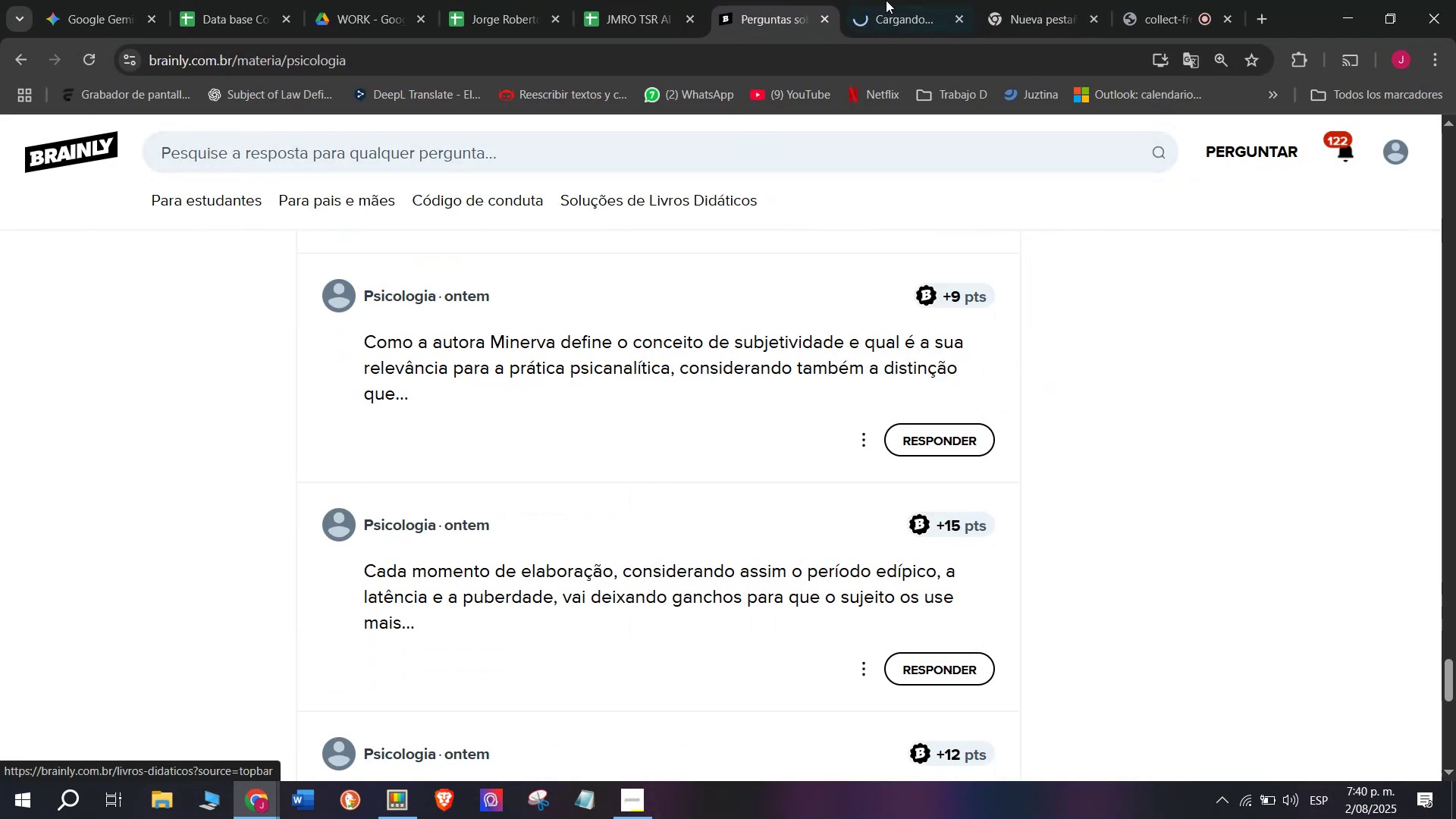 
left_click([913, 0])
 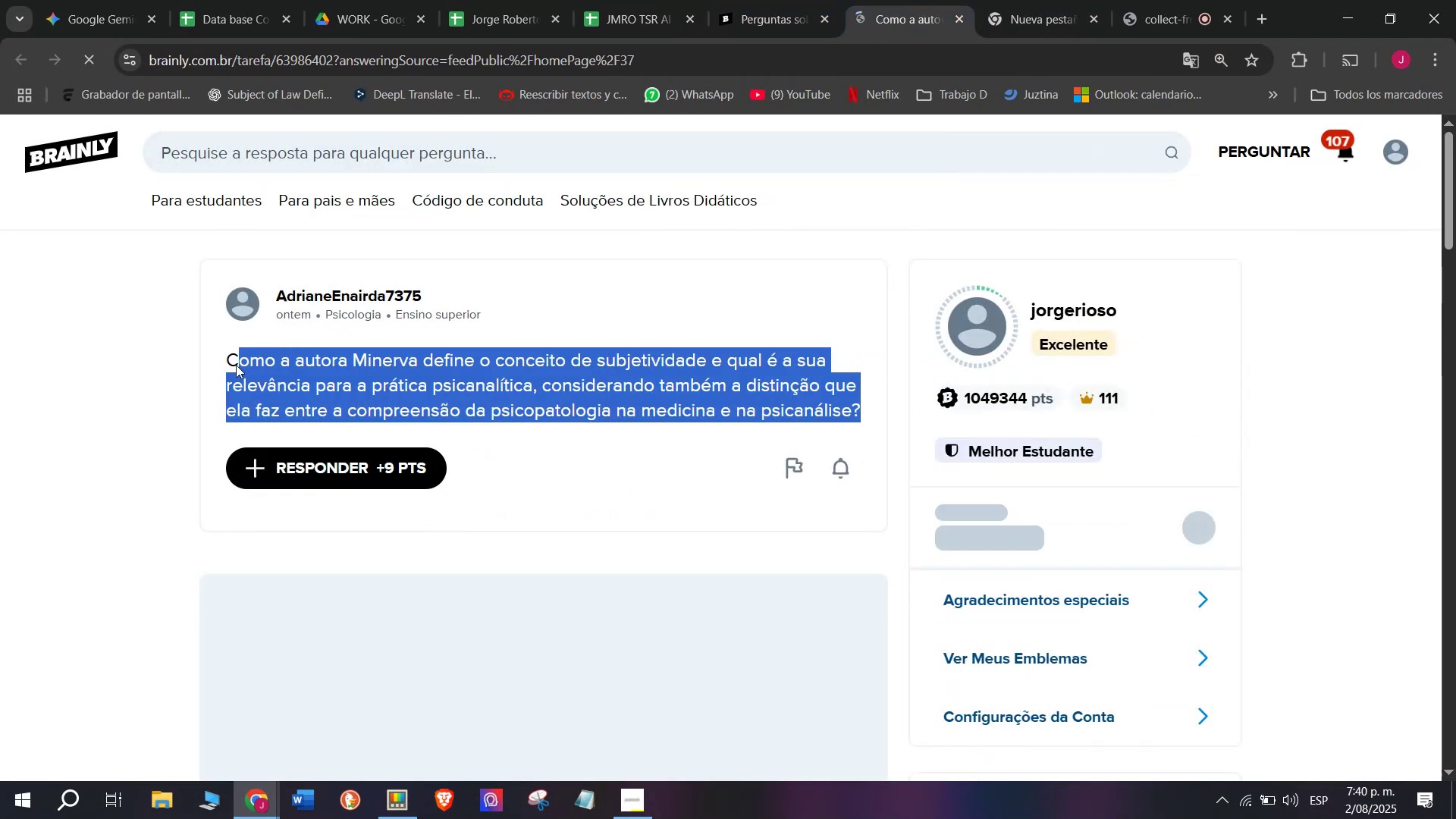 
key(Control+C)
 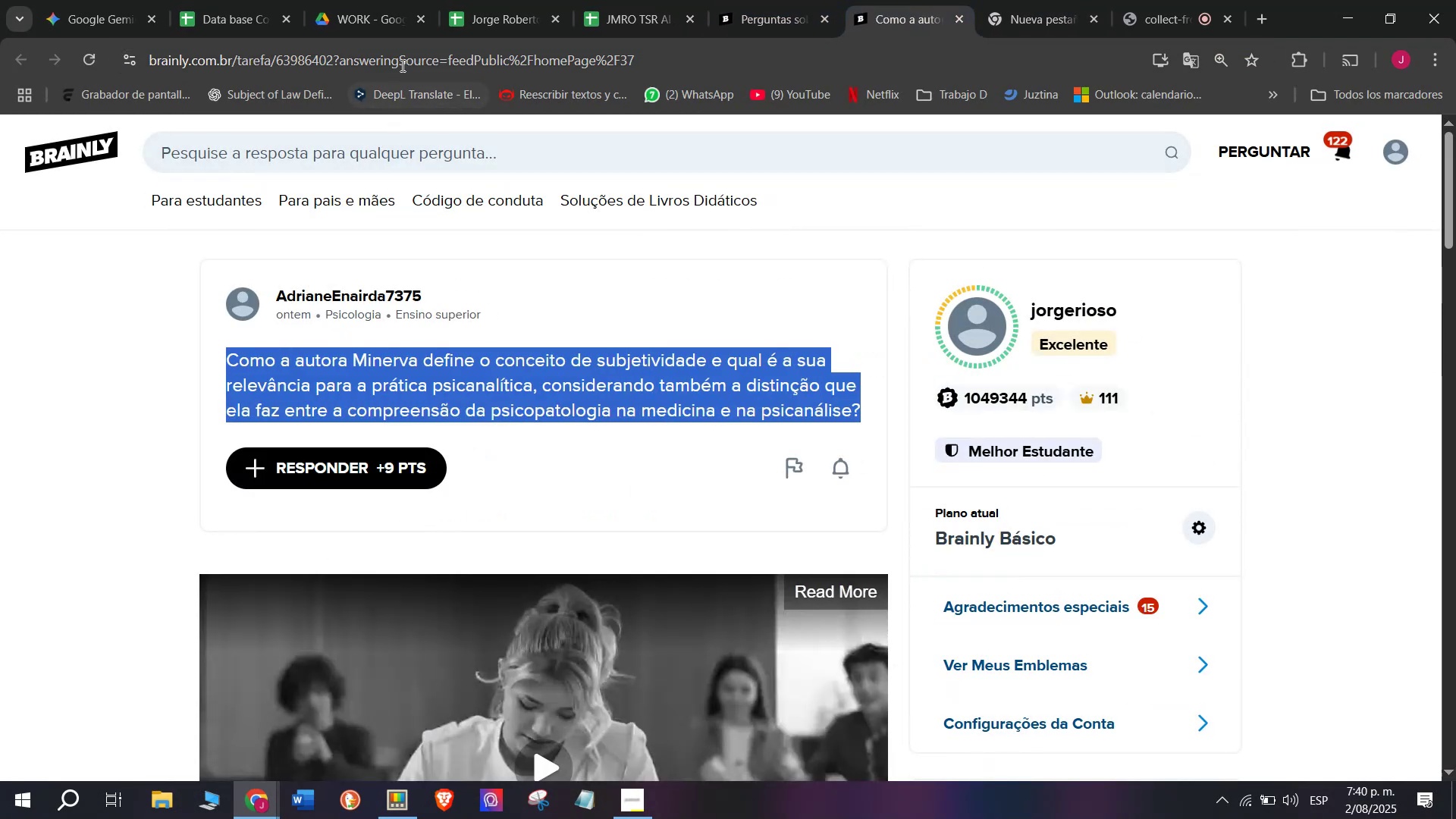 
double_click([403, 61])
 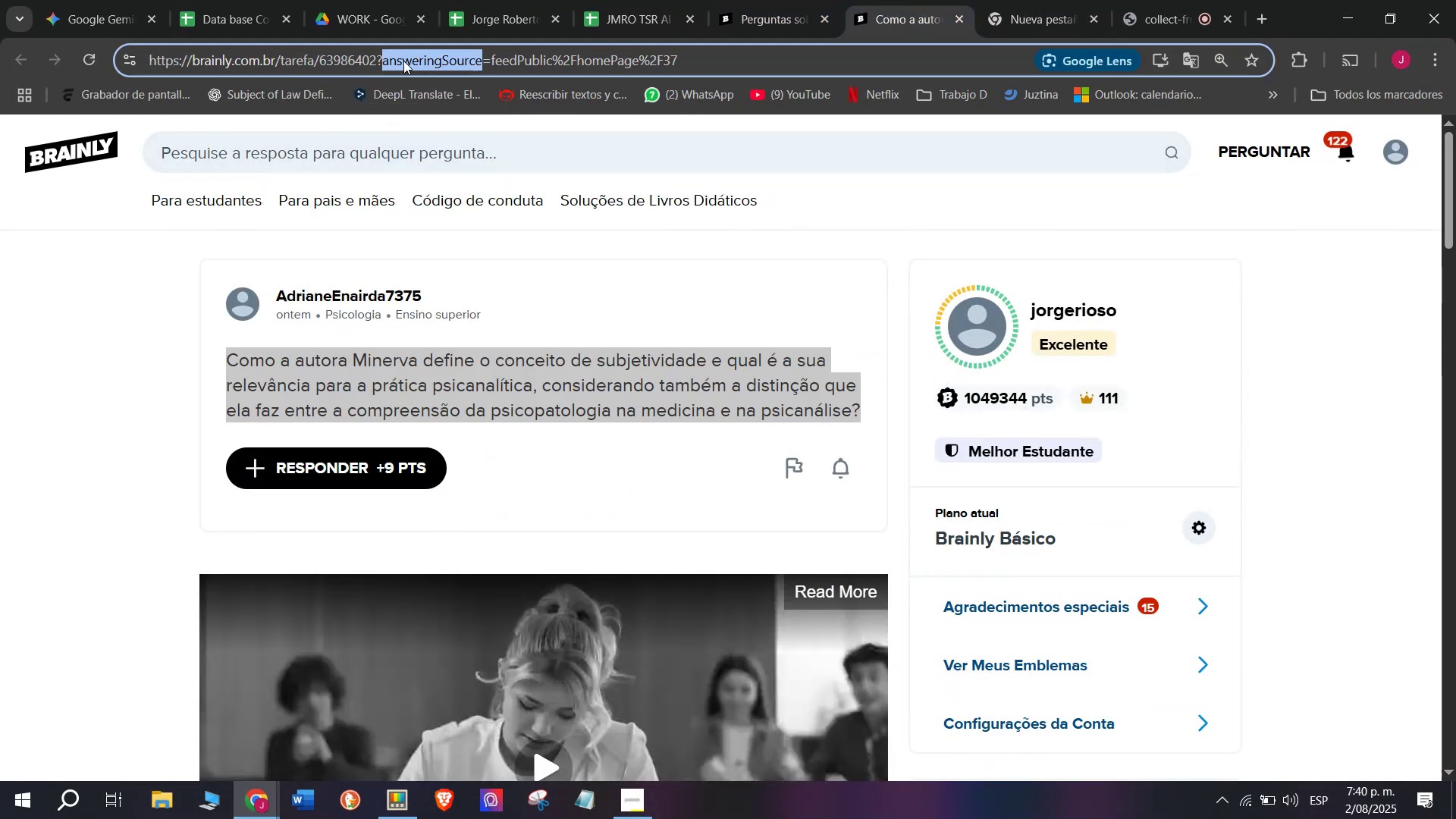 
triple_click([403, 61])
 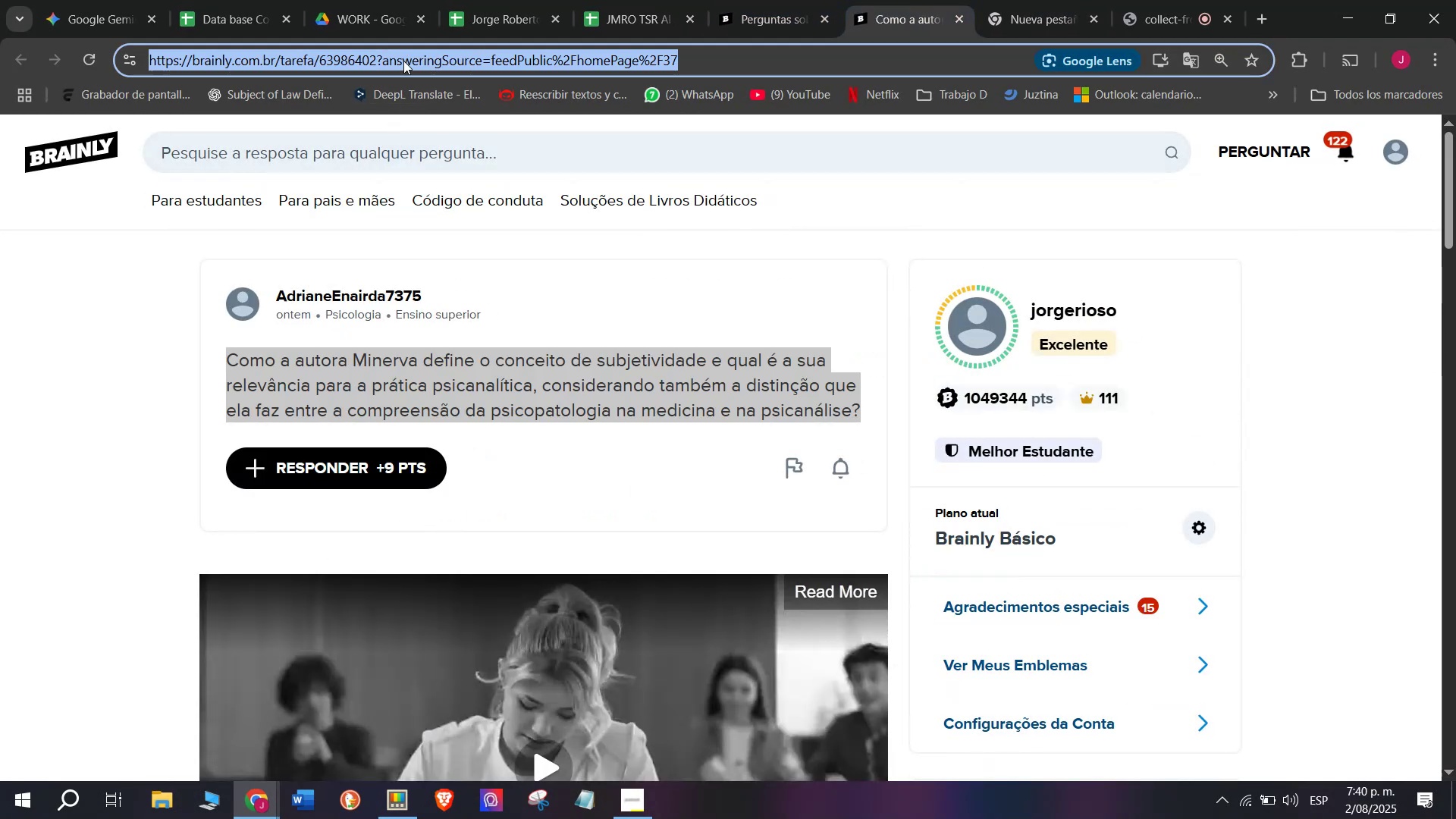 
key(Control+C)
 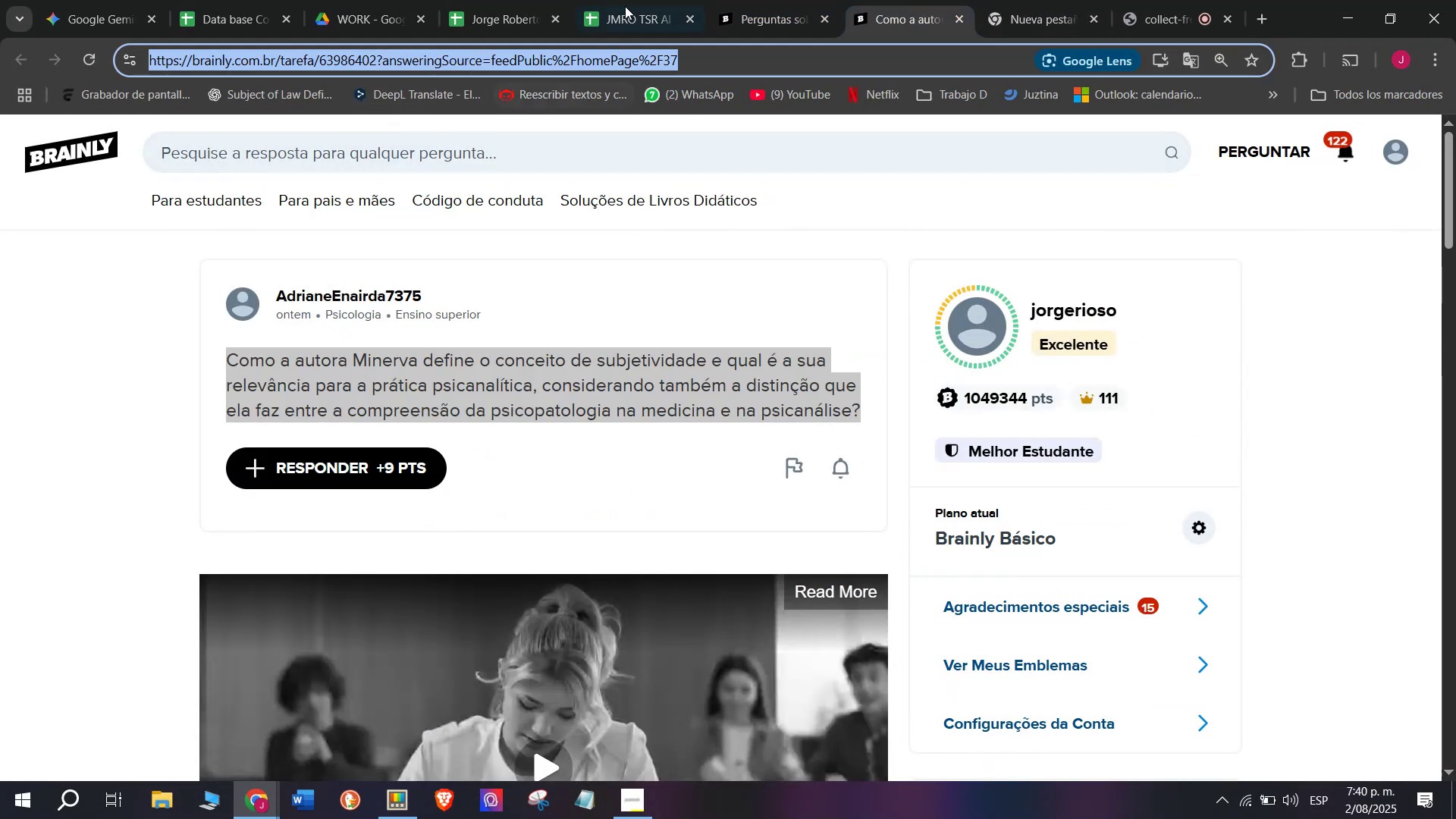 
left_click([648, 0])
 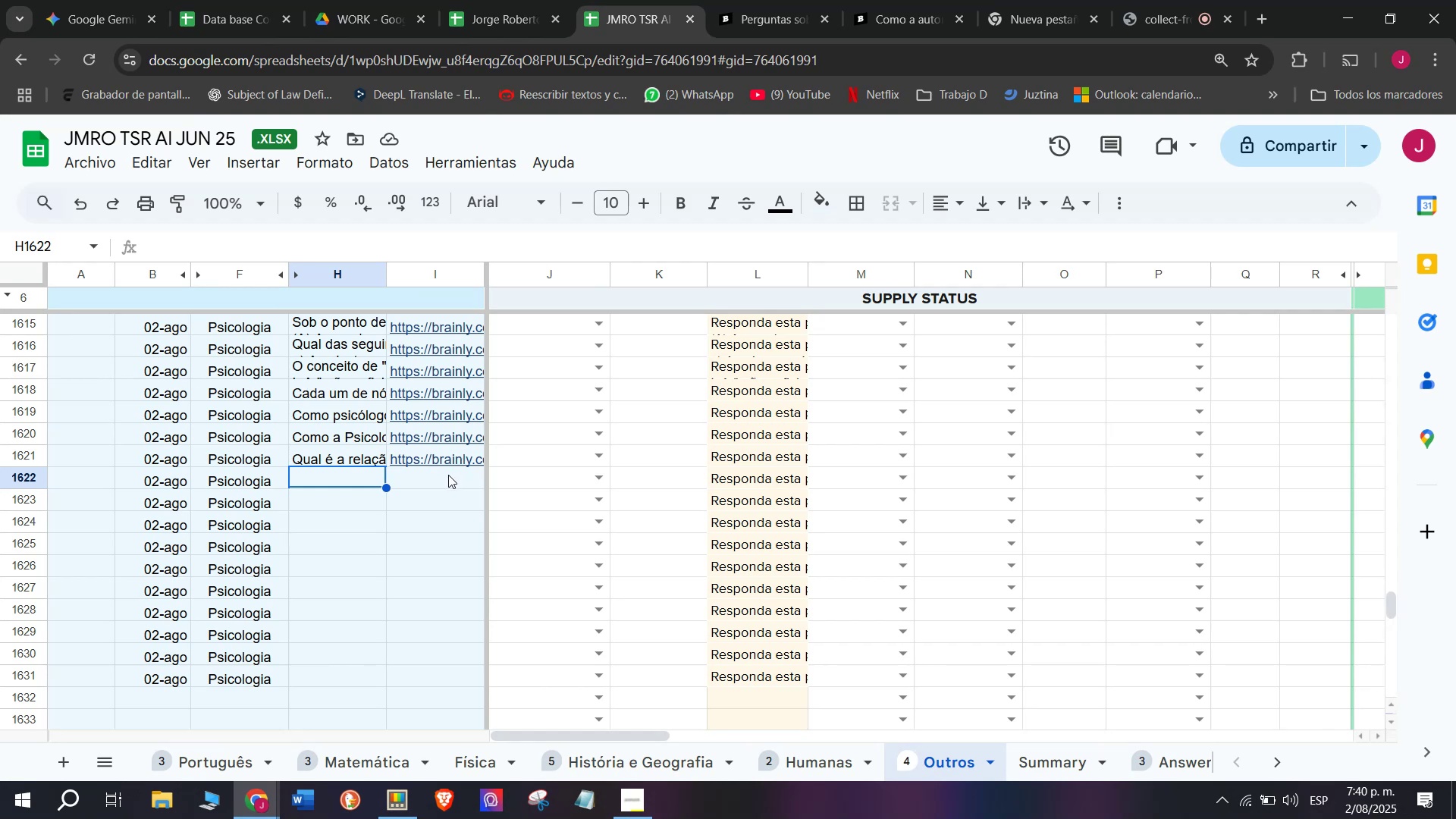 
double_click([448, 475])
 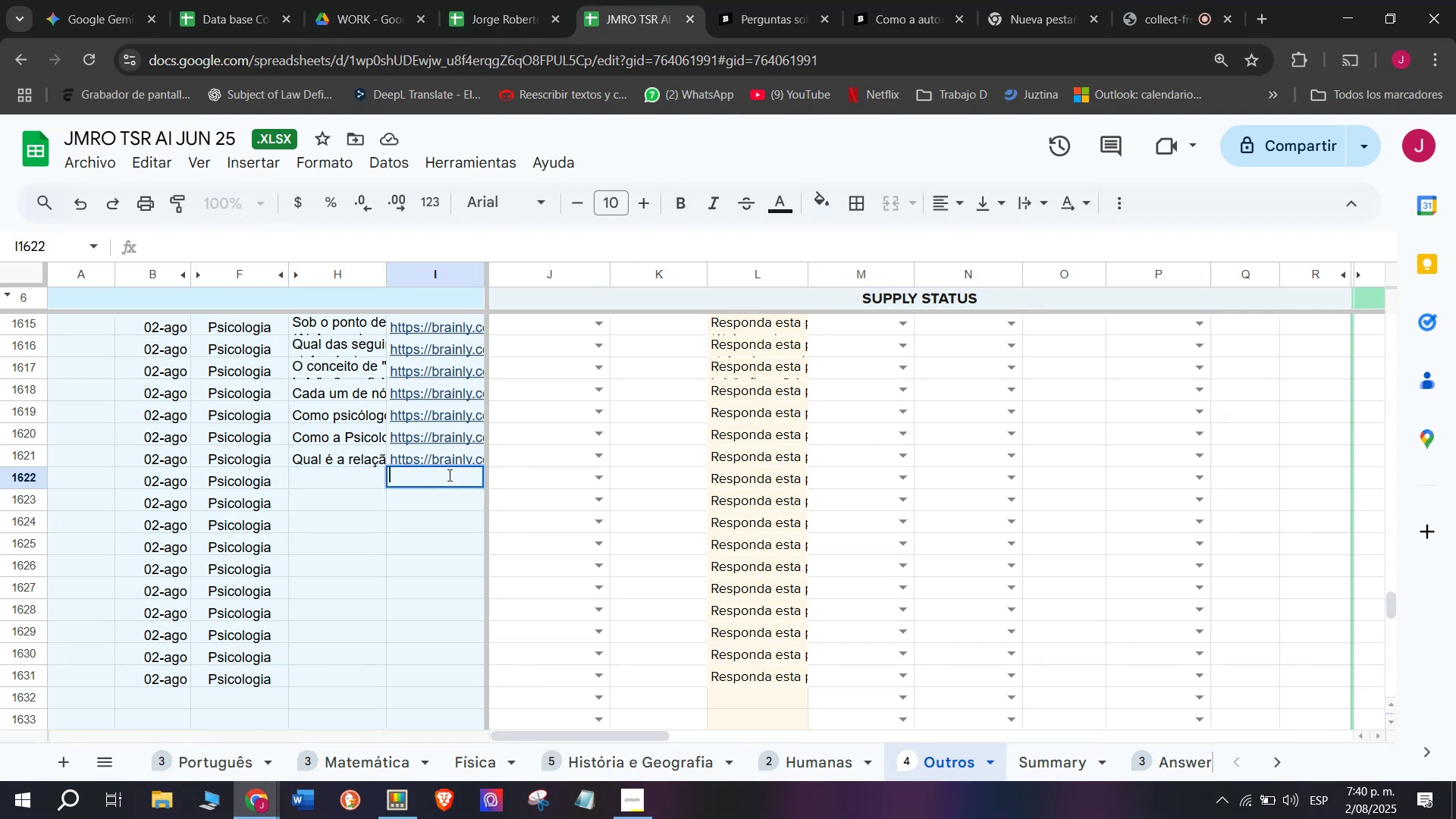 
key(Control+V)
 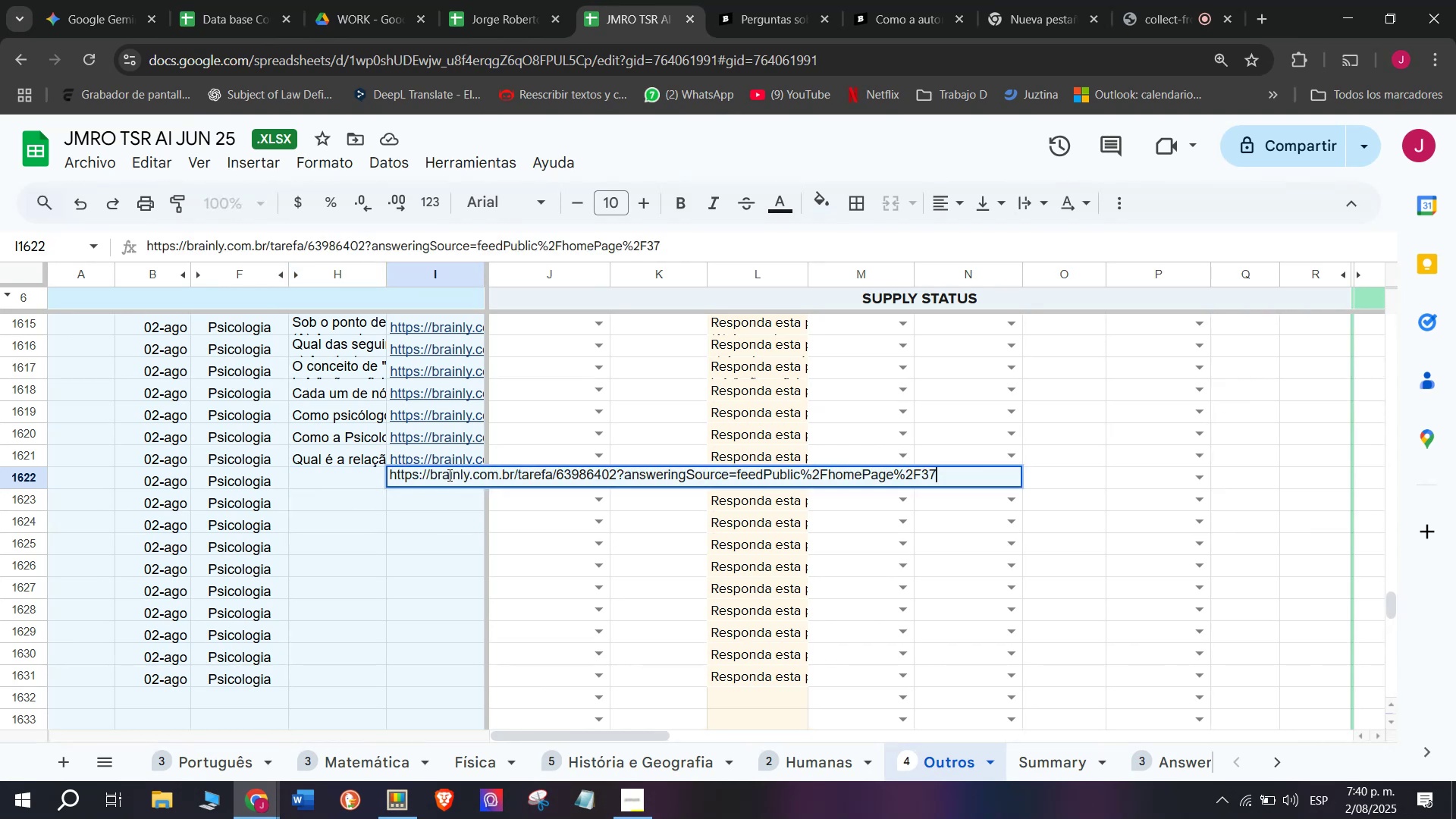 
key(Enter)
 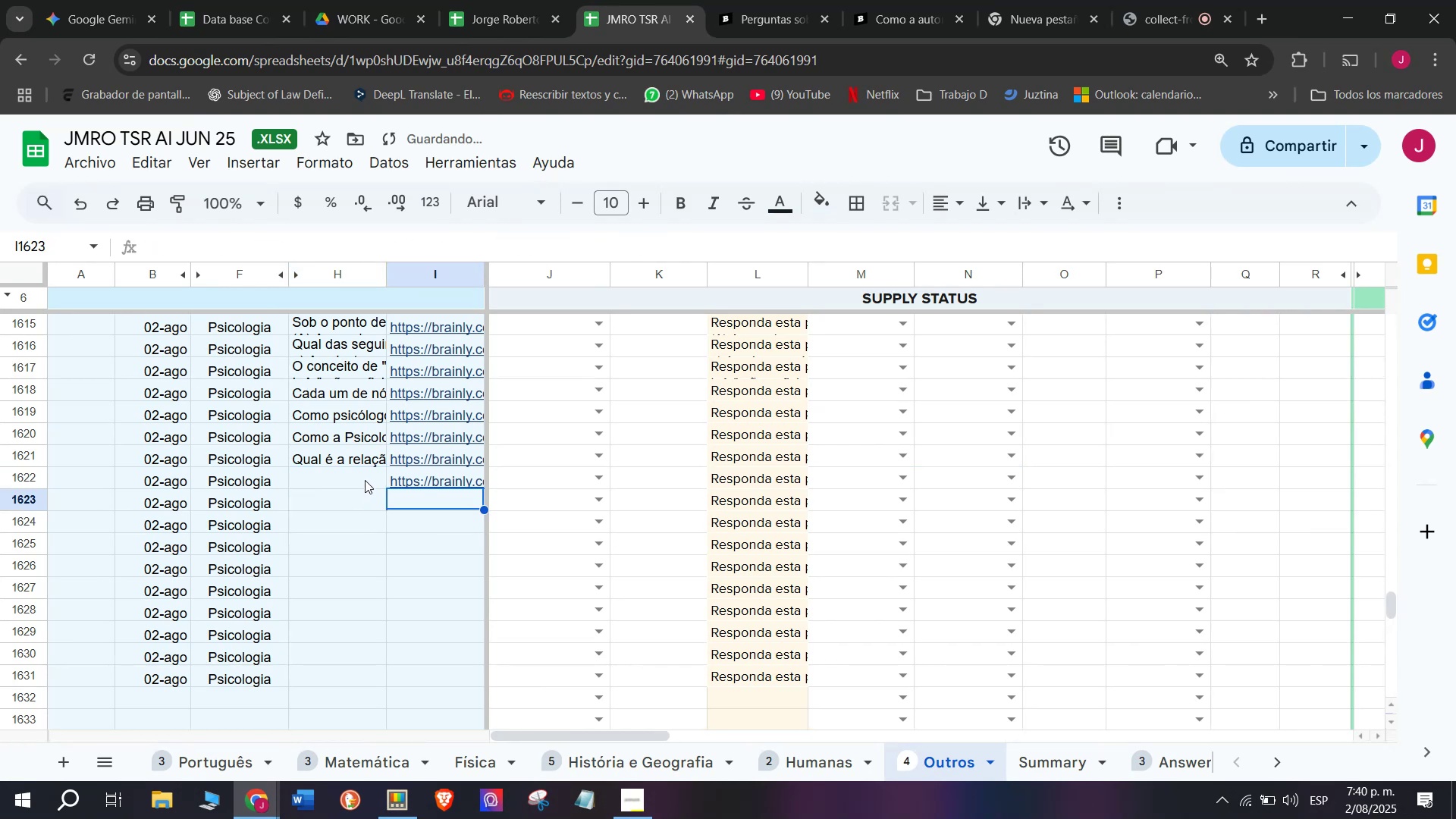 
double_click([365, 479])
 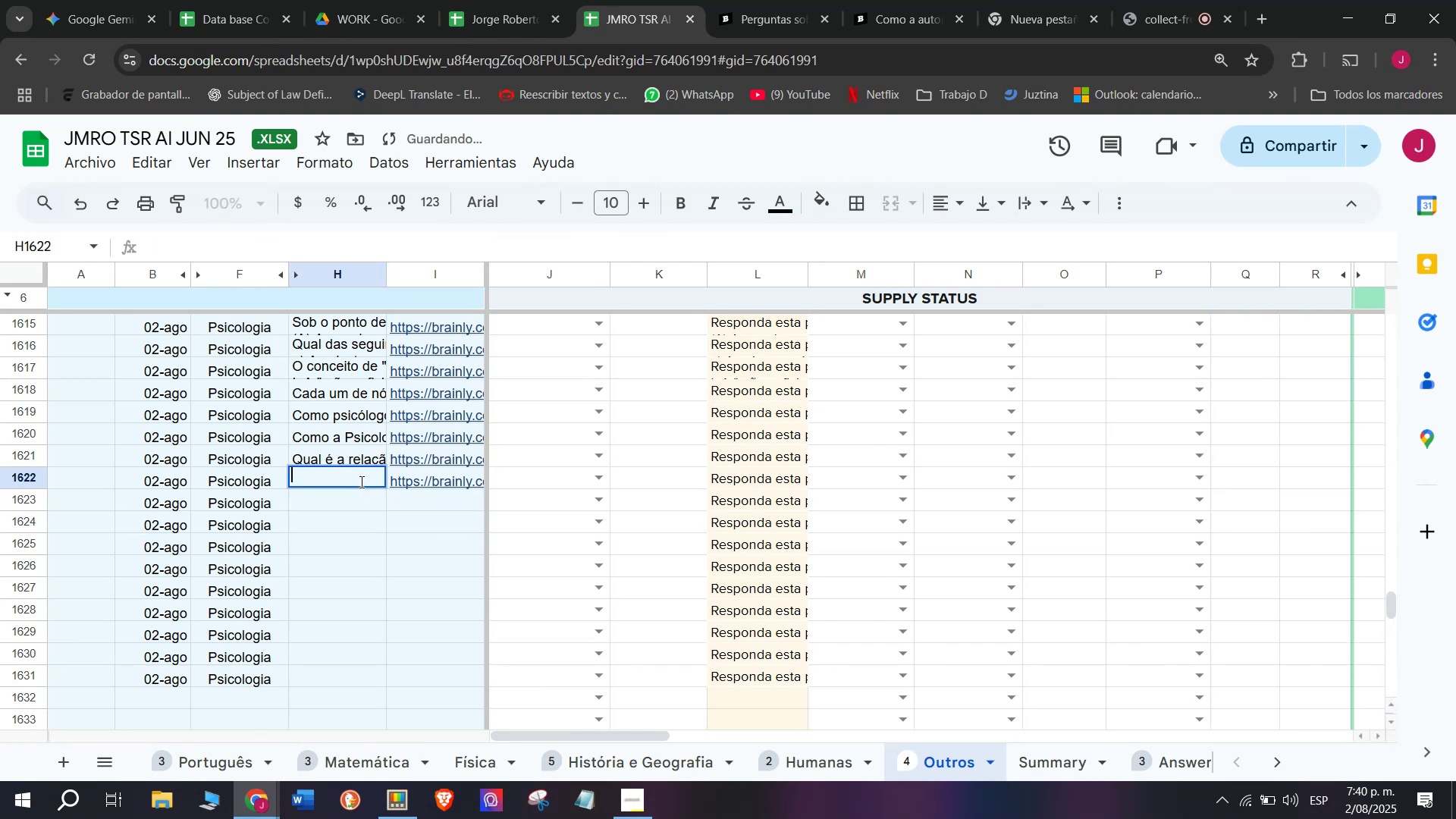 
key(Meta+MetaLeft)
 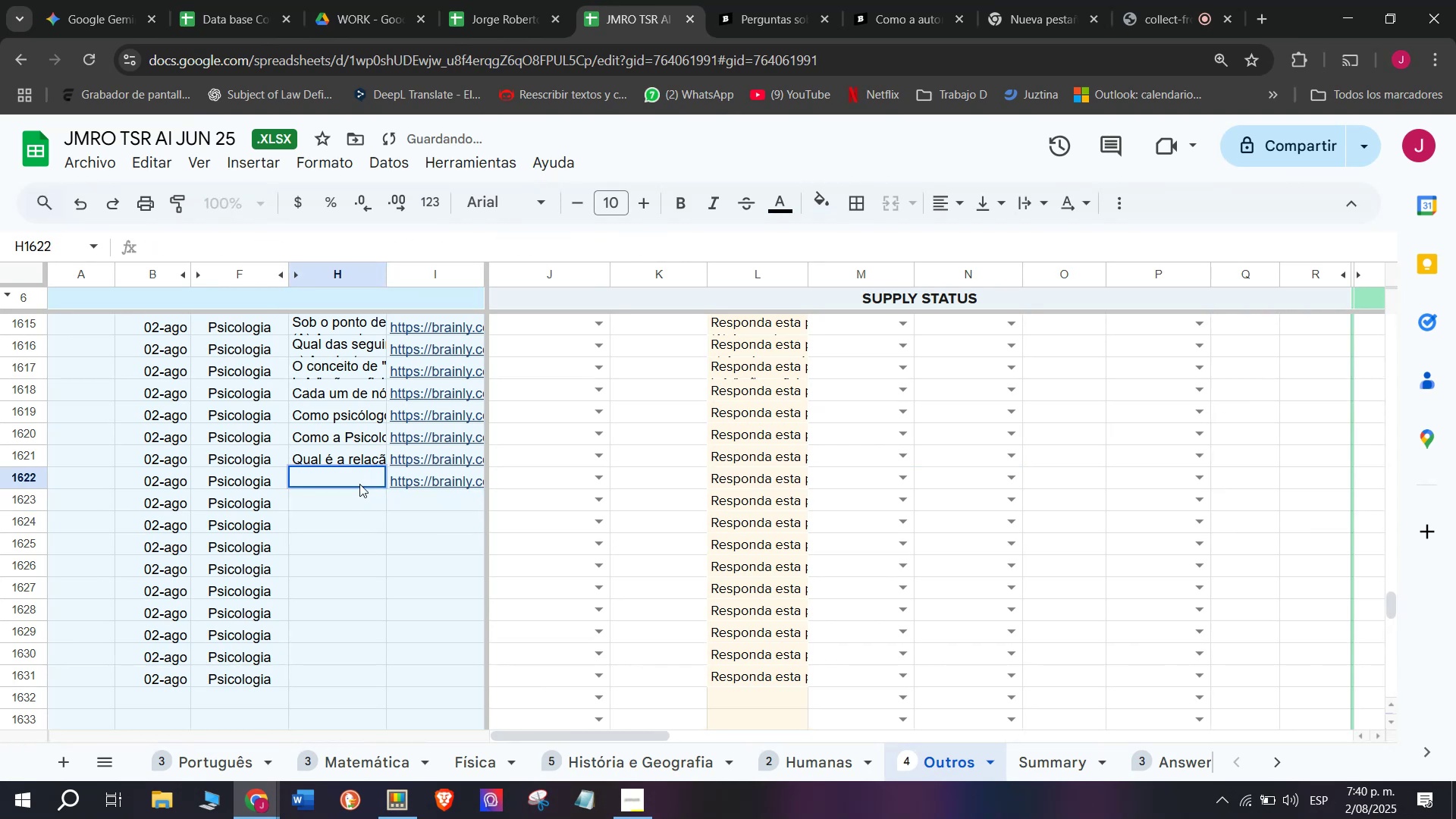 
key(Meta+V)
 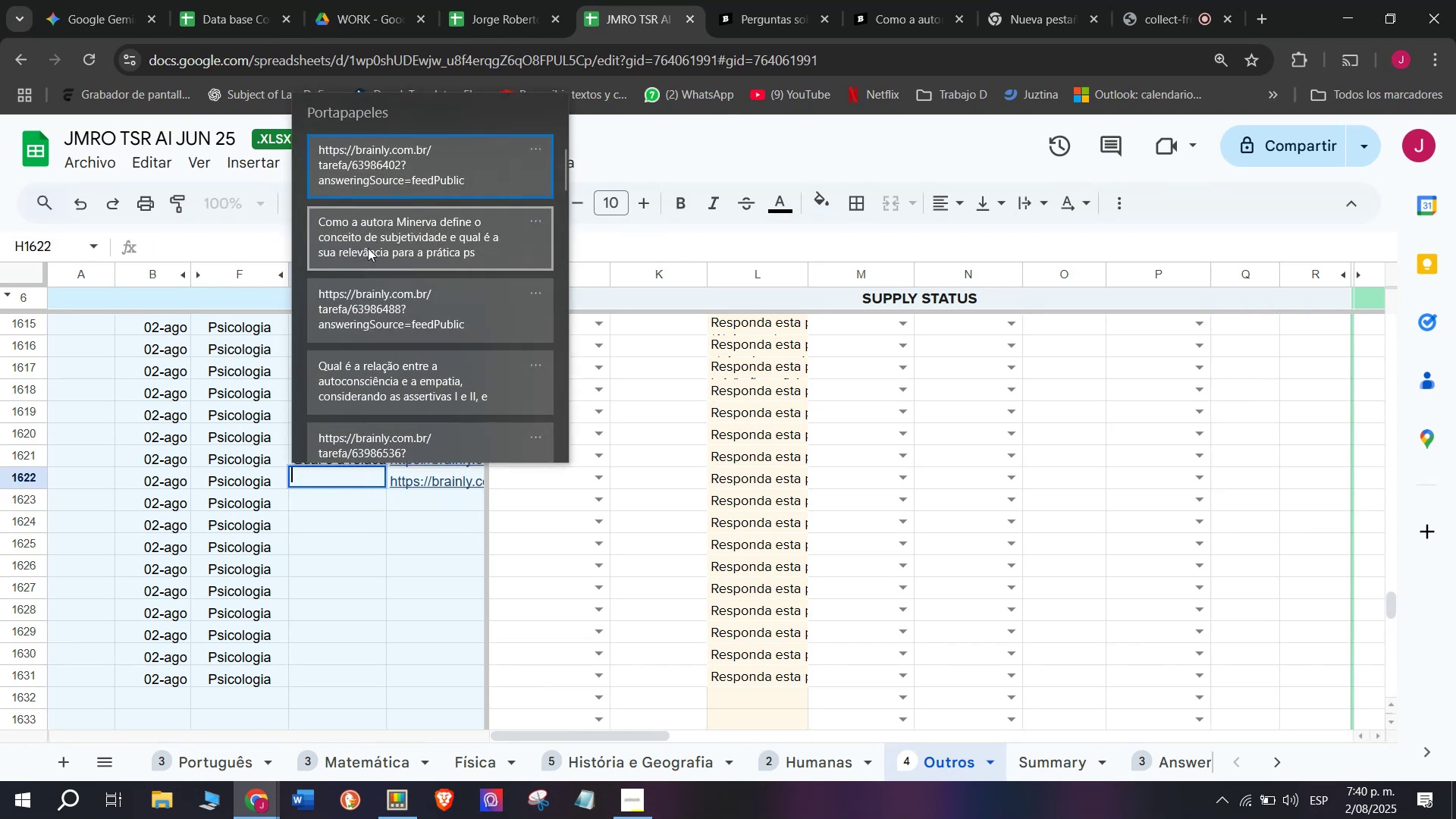 
left_click([368, 243])
 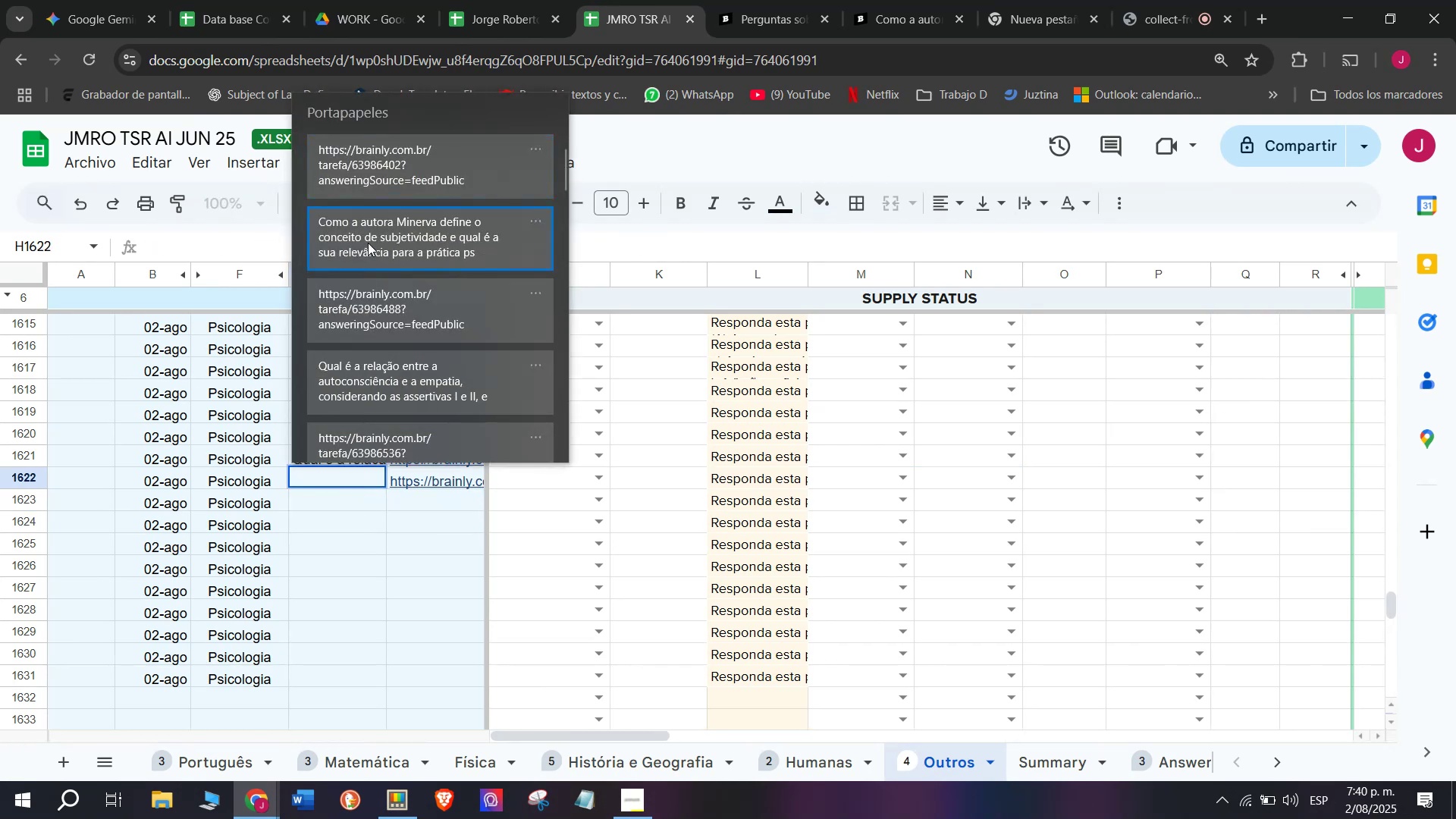 
key(Control+ControlLeft)
 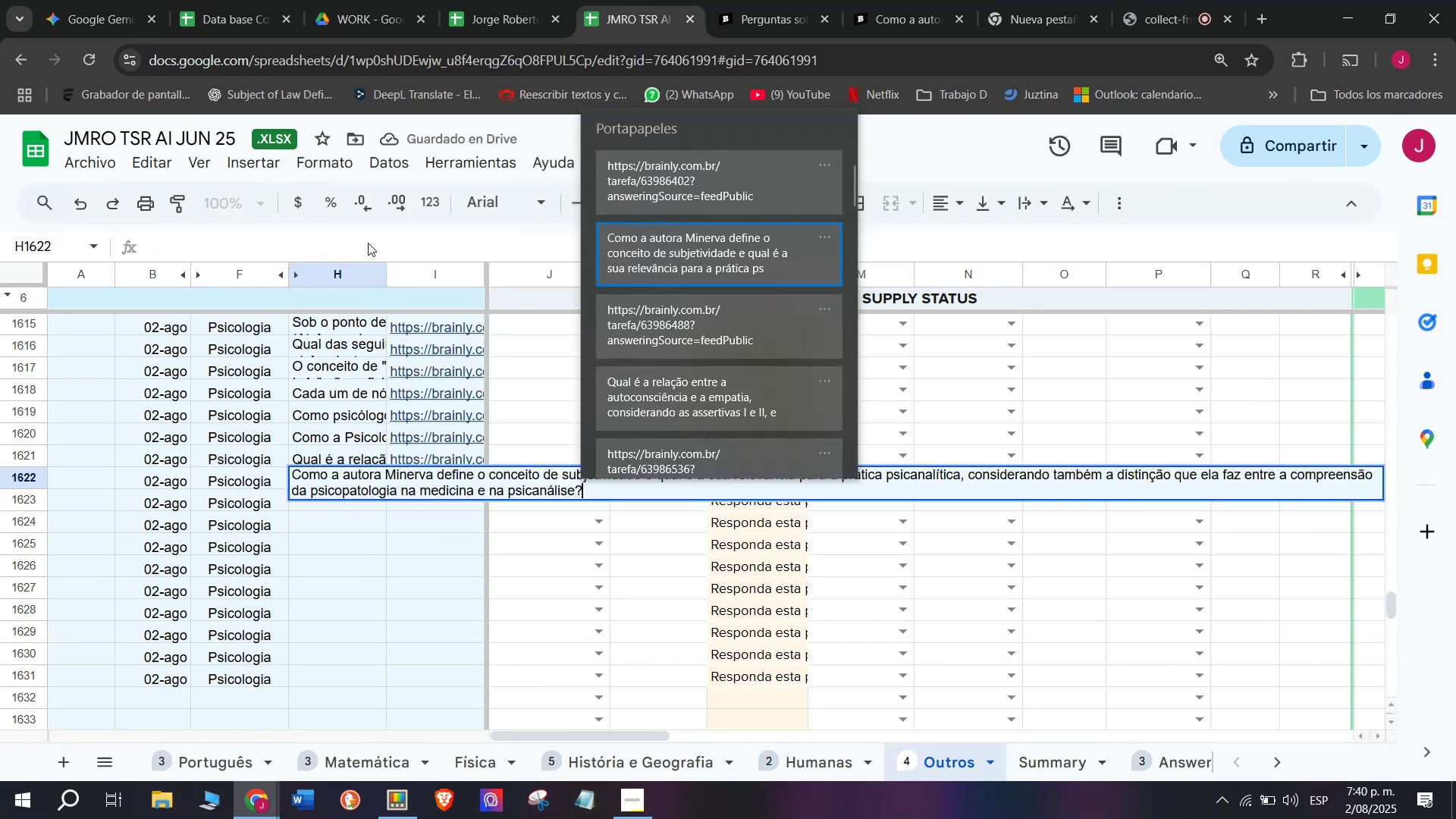 
key(Control+V)
 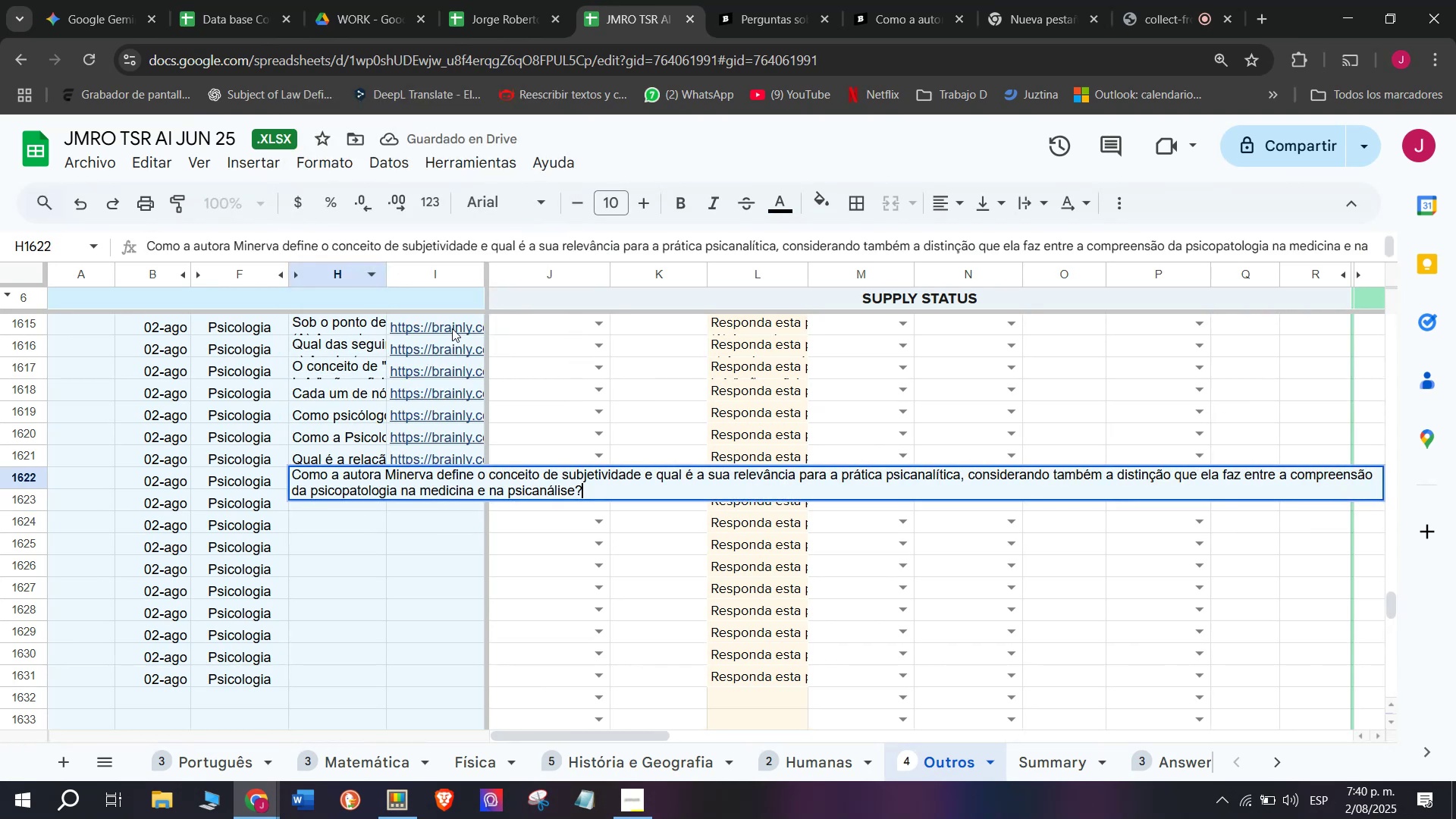 
key(Enter)
 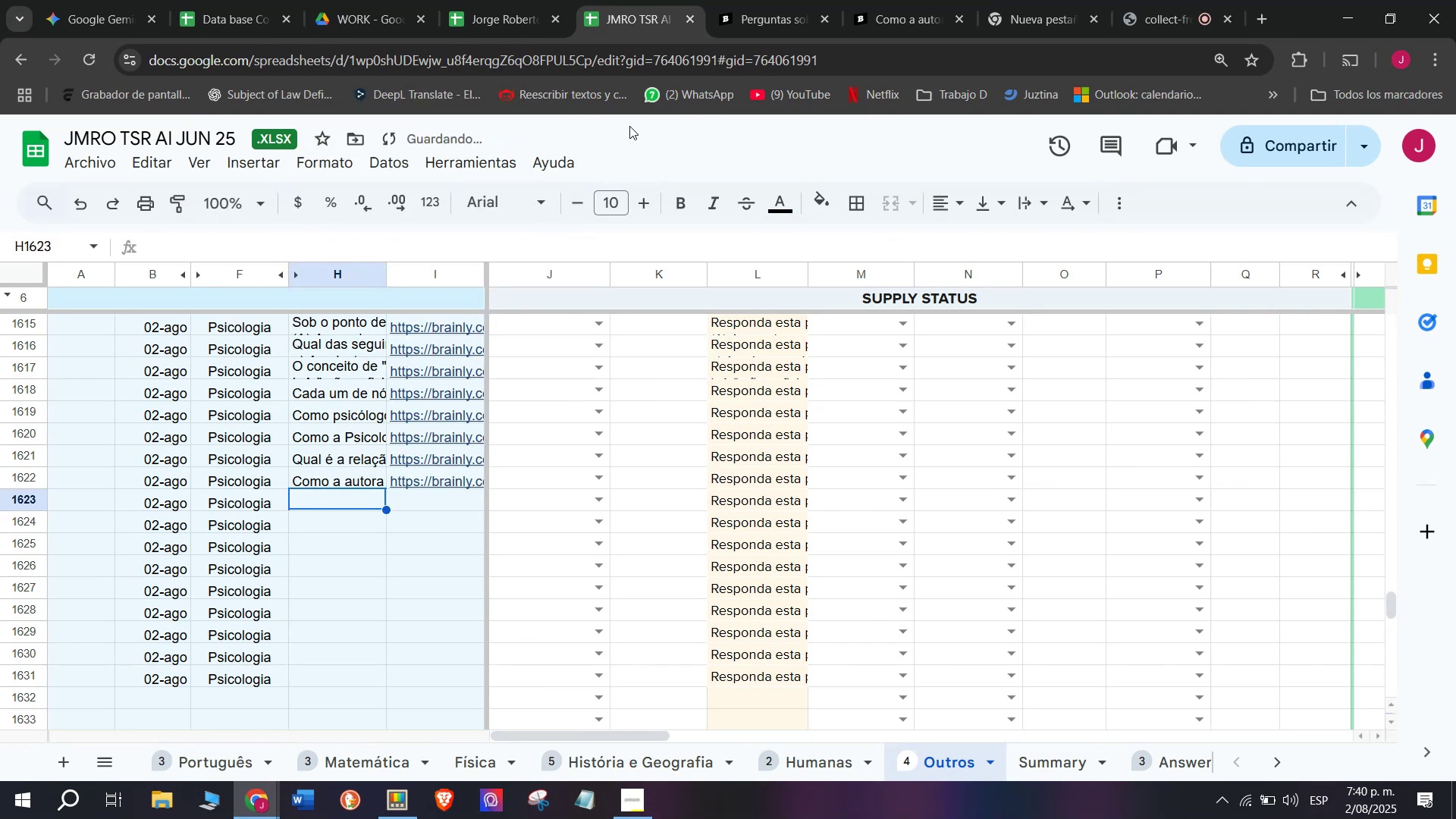 
left_click([783, 0])
 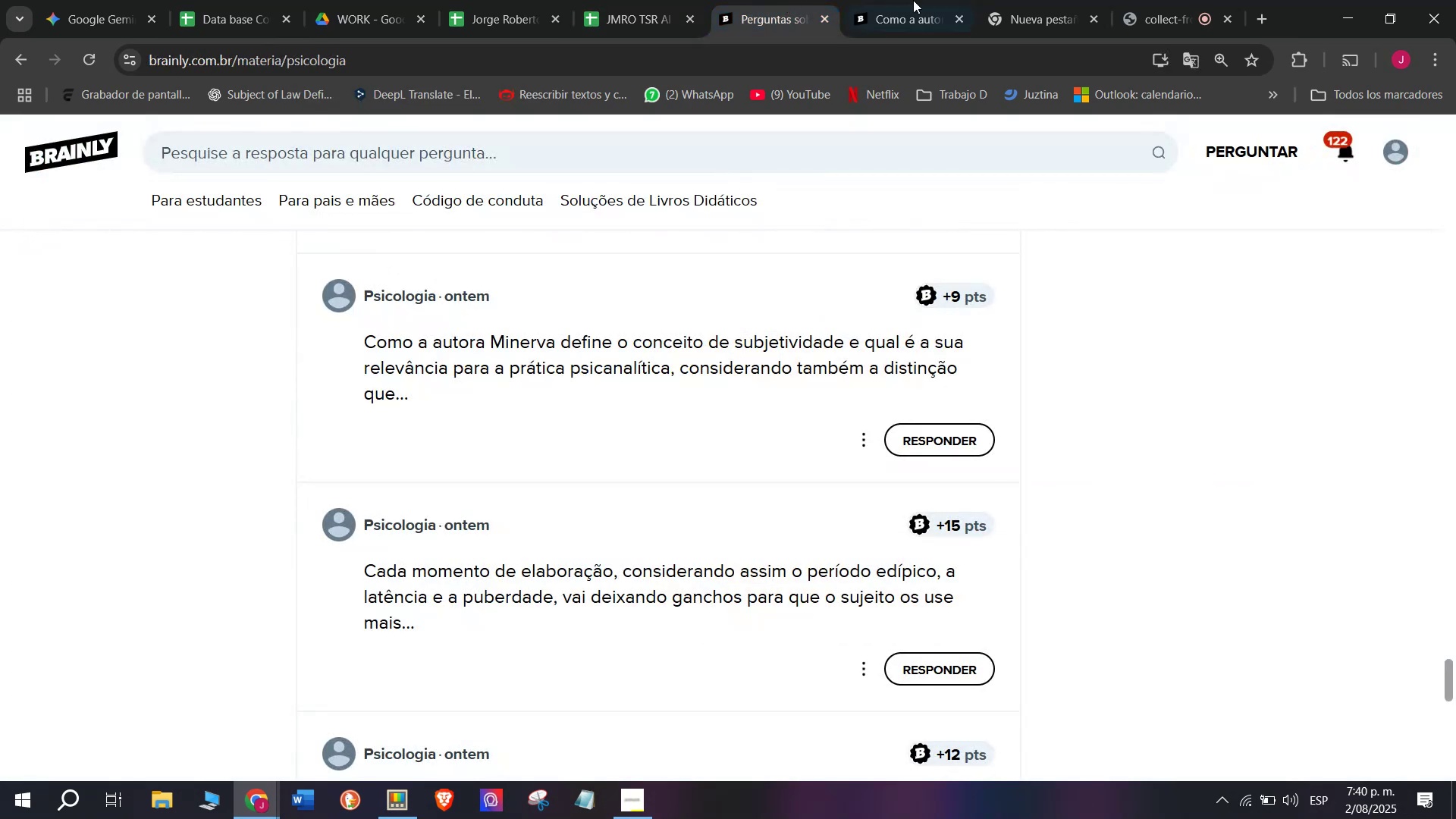 
left_click([936, 0])
 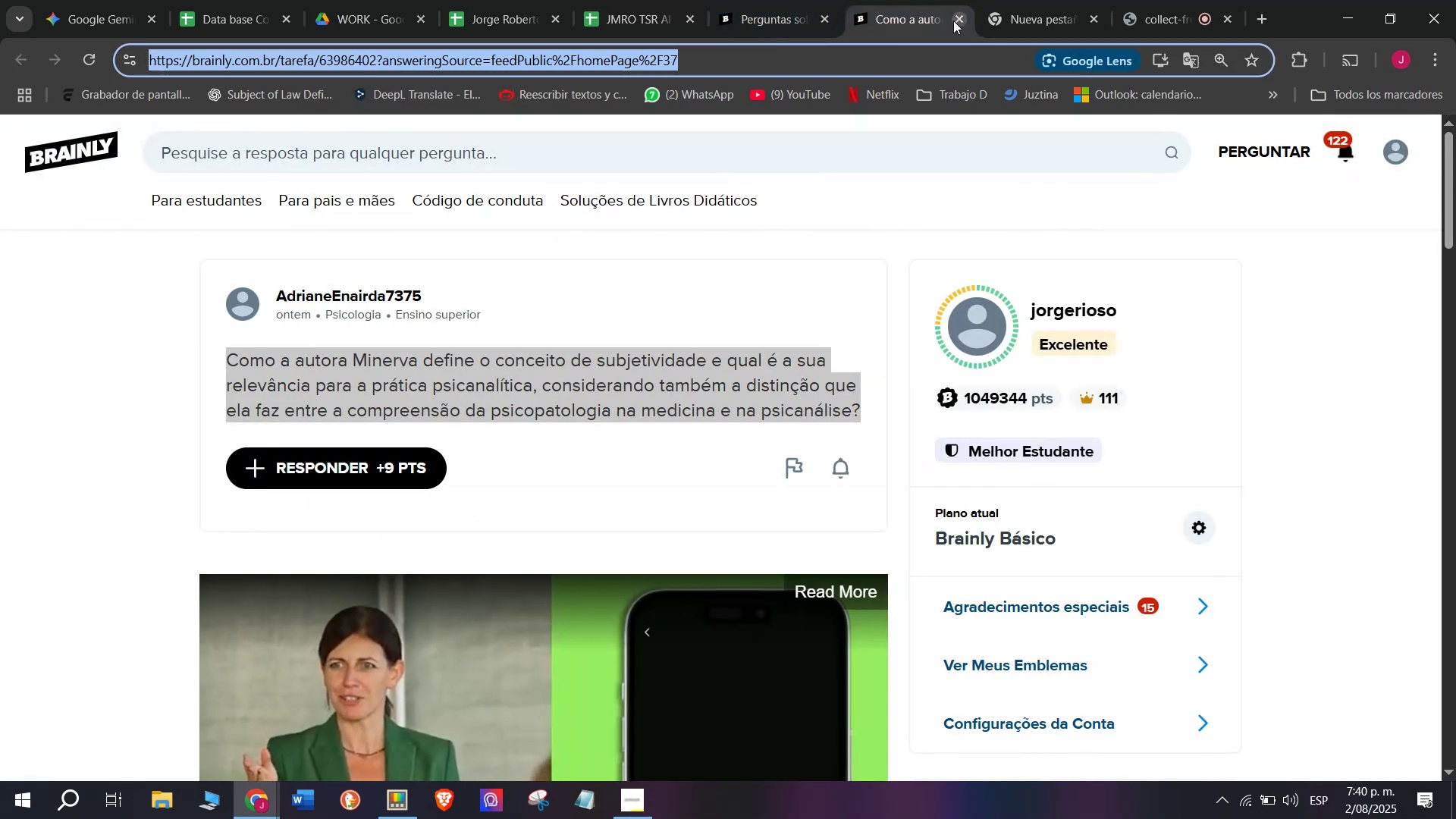 
double_click([785, 0])
 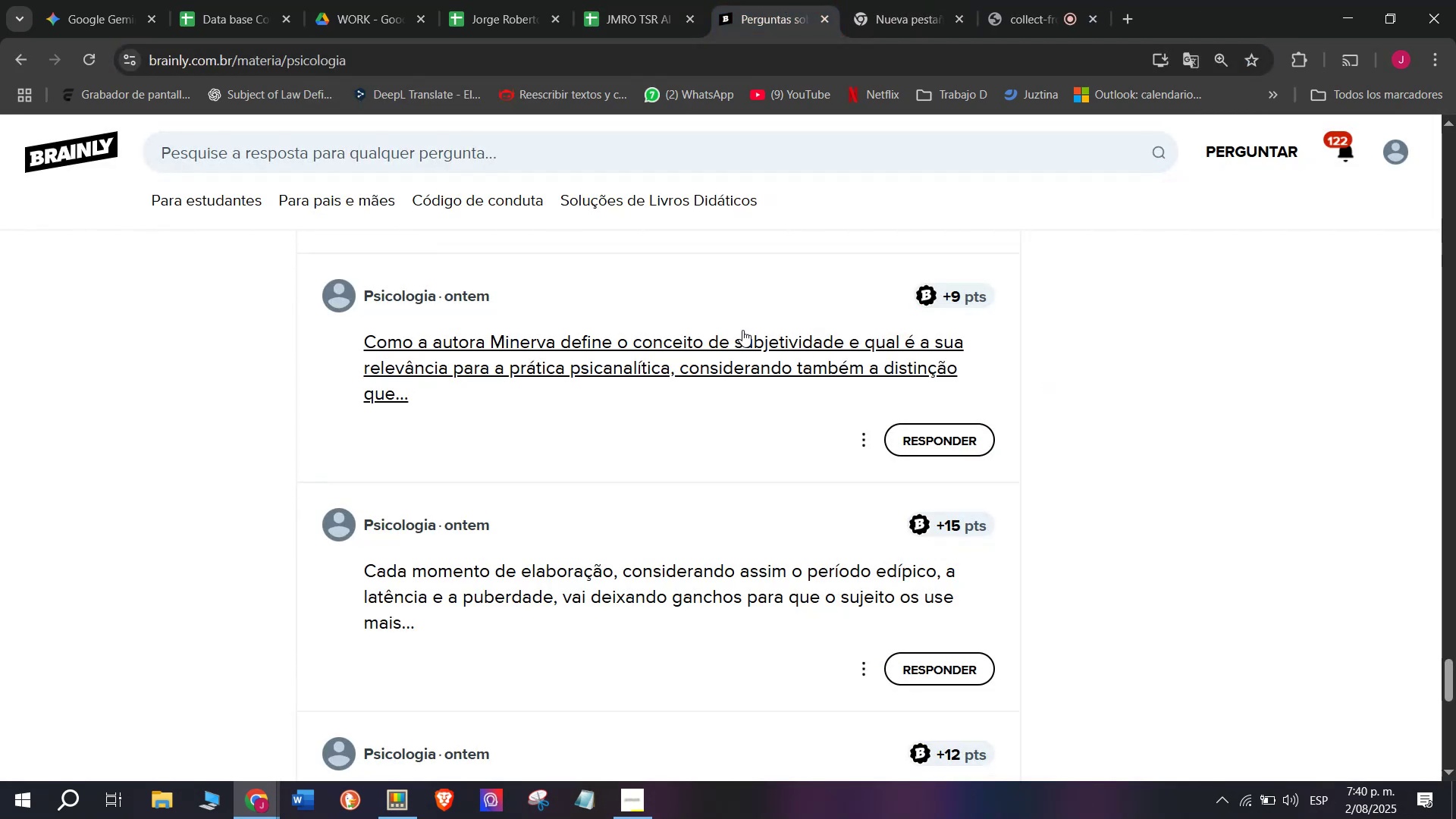 
scroll: coordinate [747, 348], scroll_direction: down, amount: 1.0
 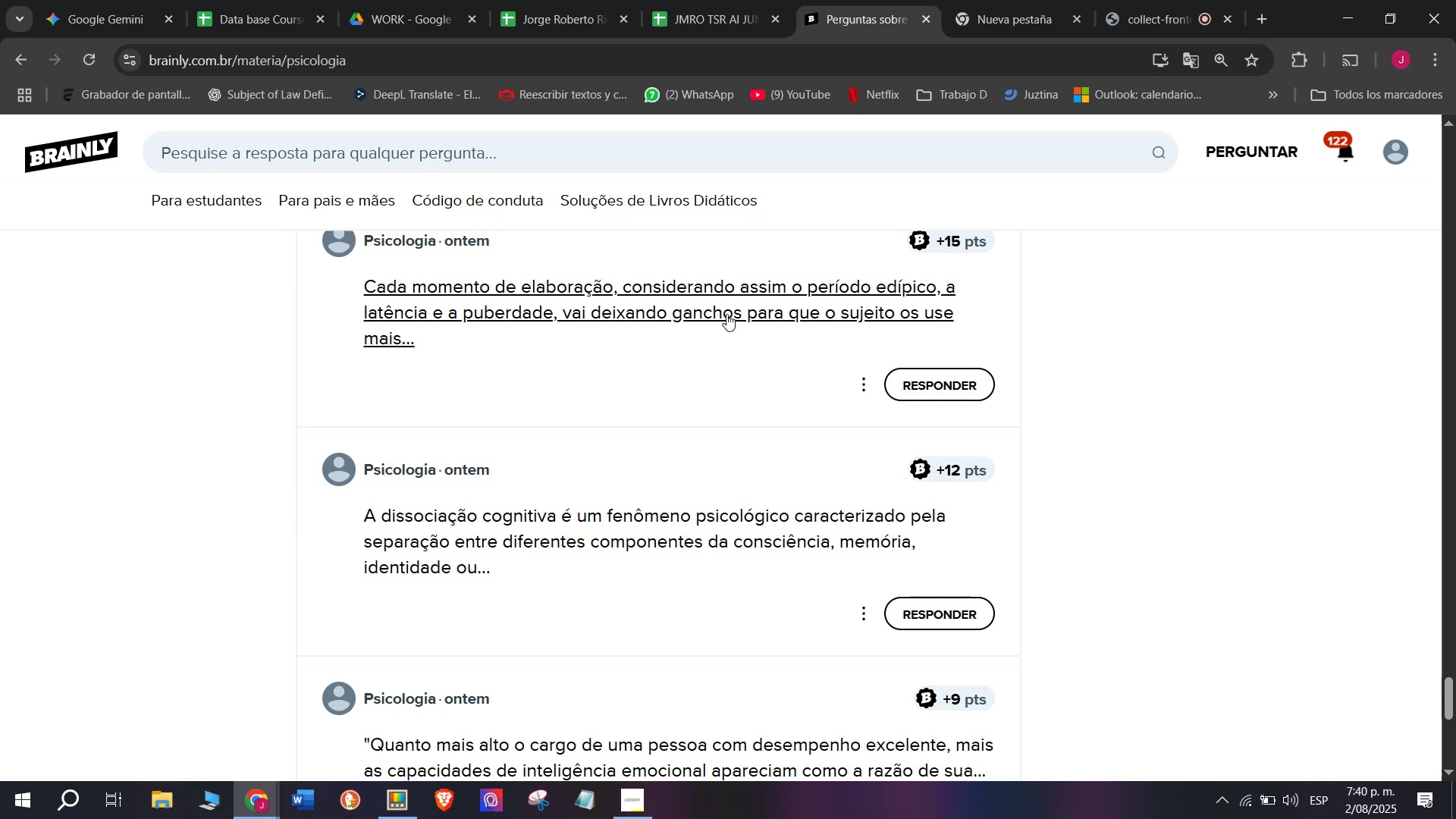 
right_click([726, 312])
 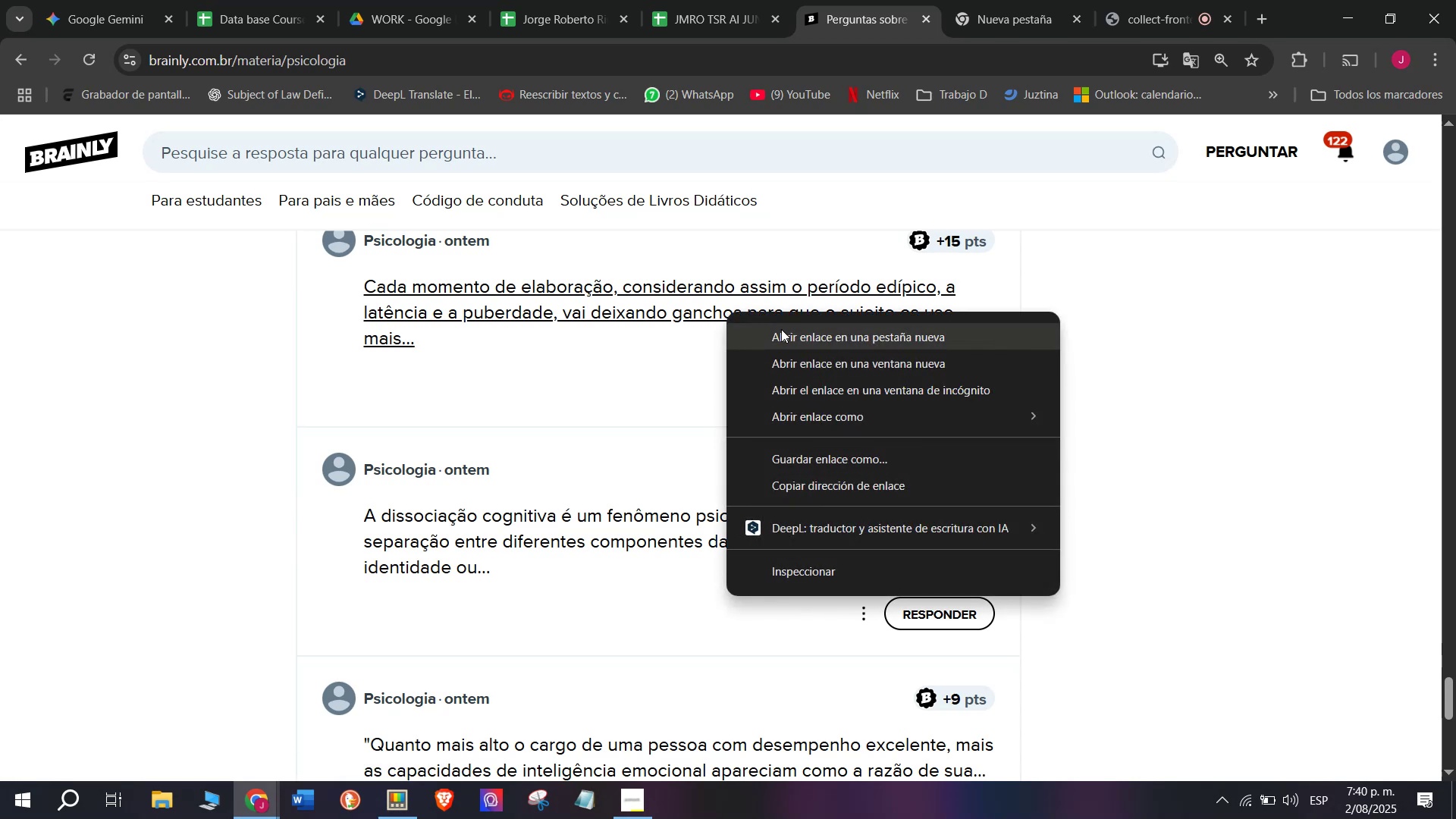 
left_click([781, 330])
 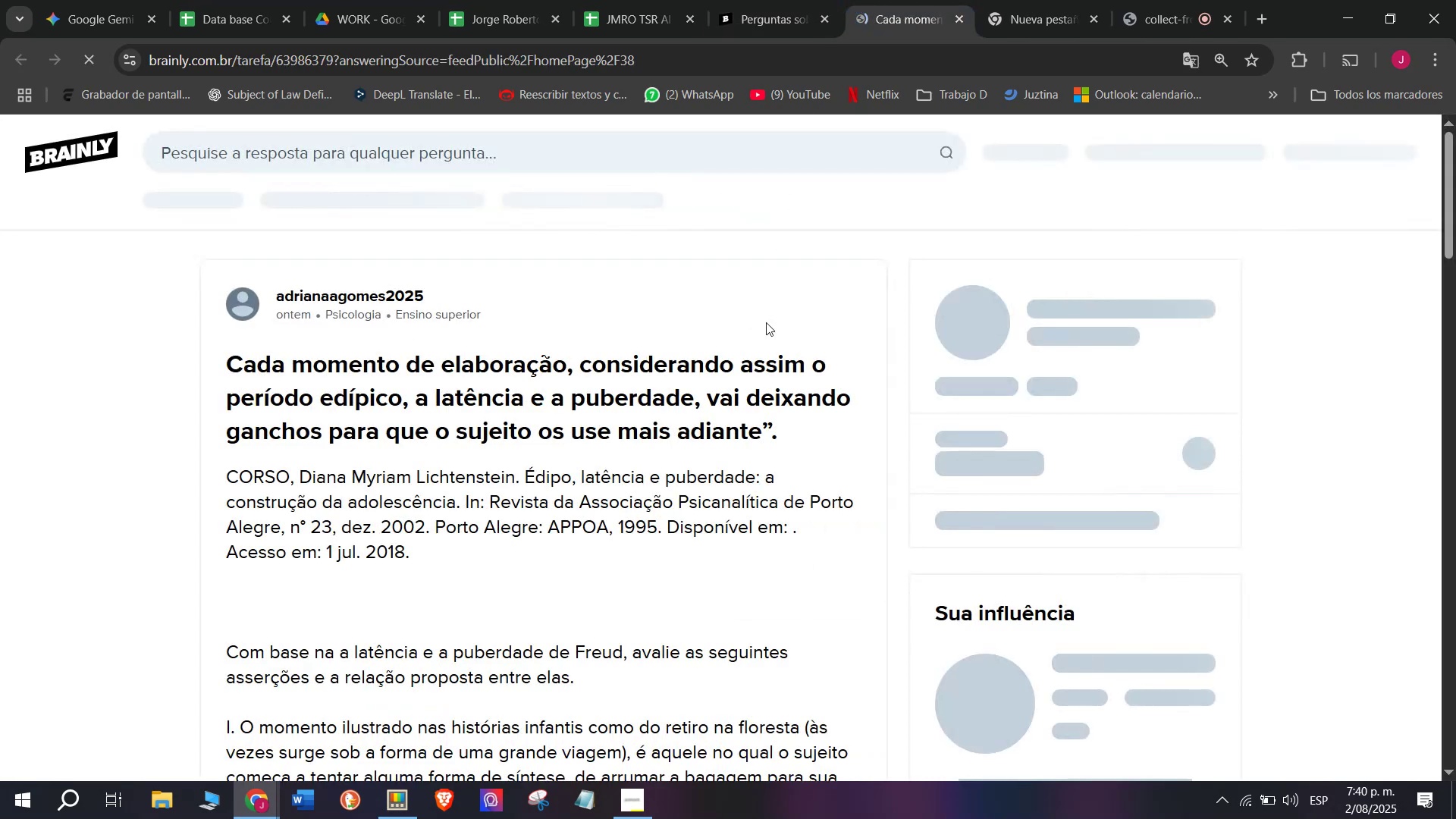 
scroll: coordinate [546, 467], scroll_direction: down, amount: 1.0
 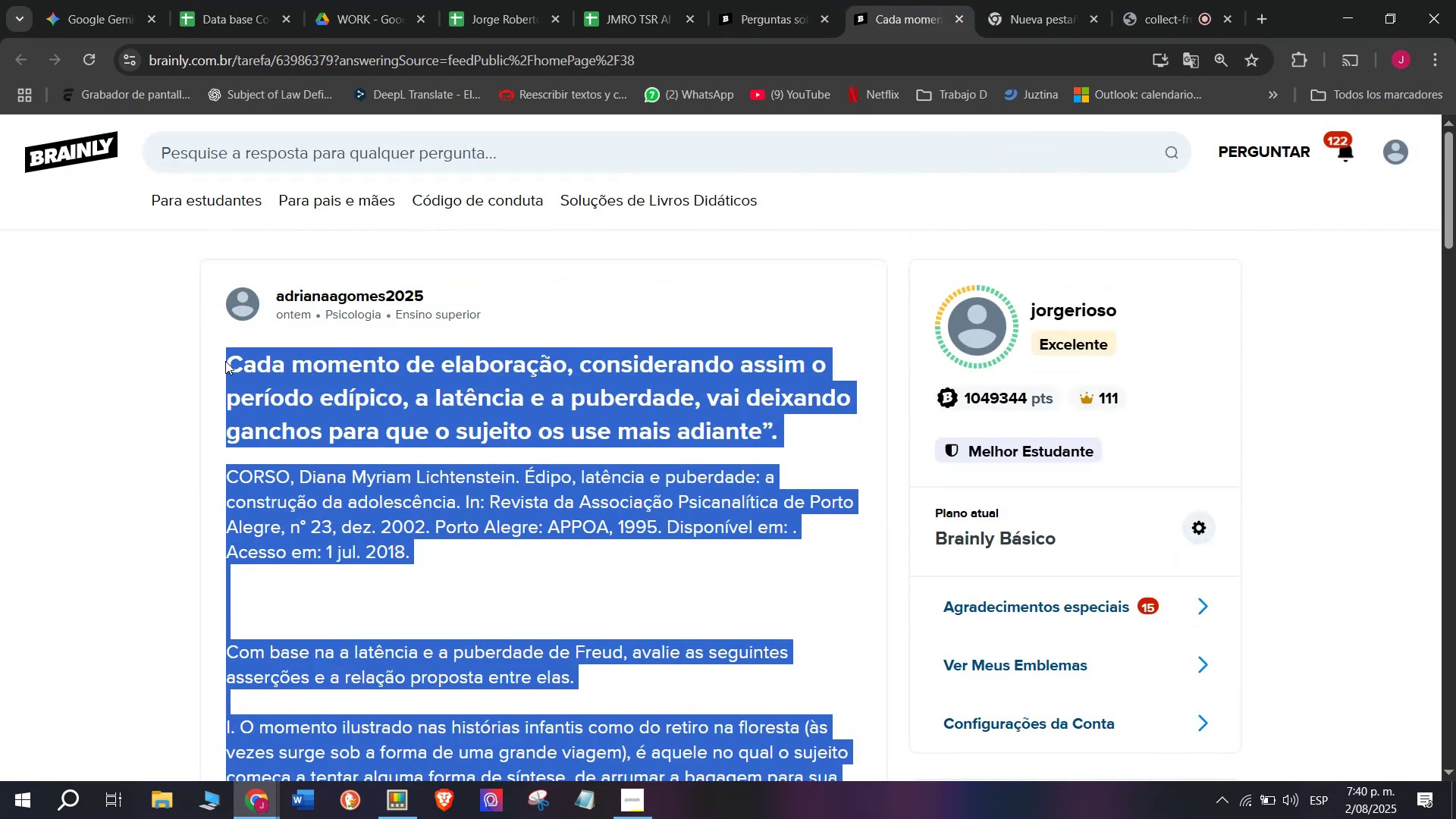 
wait(5.59)
 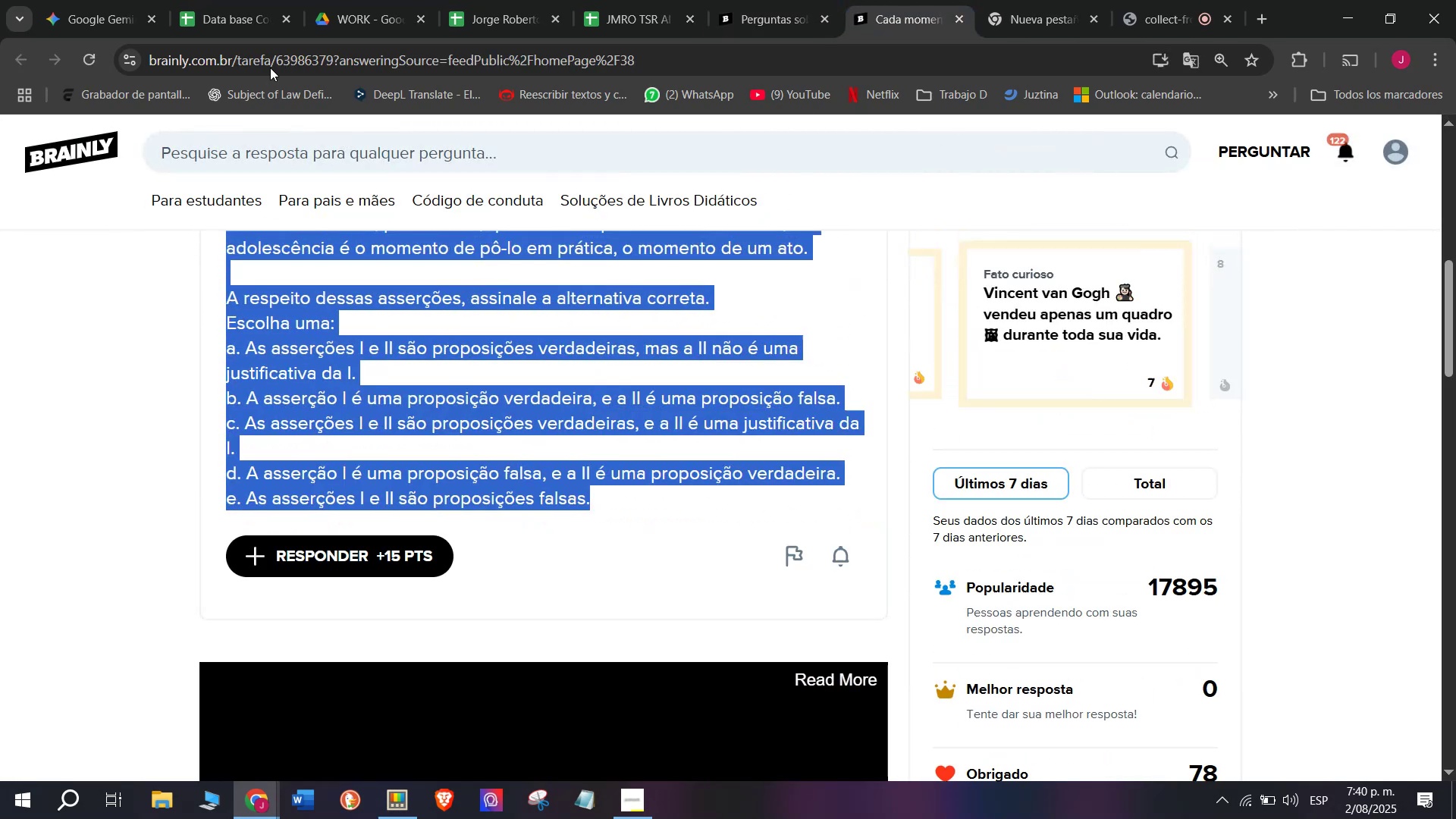 
key(Control+C)
 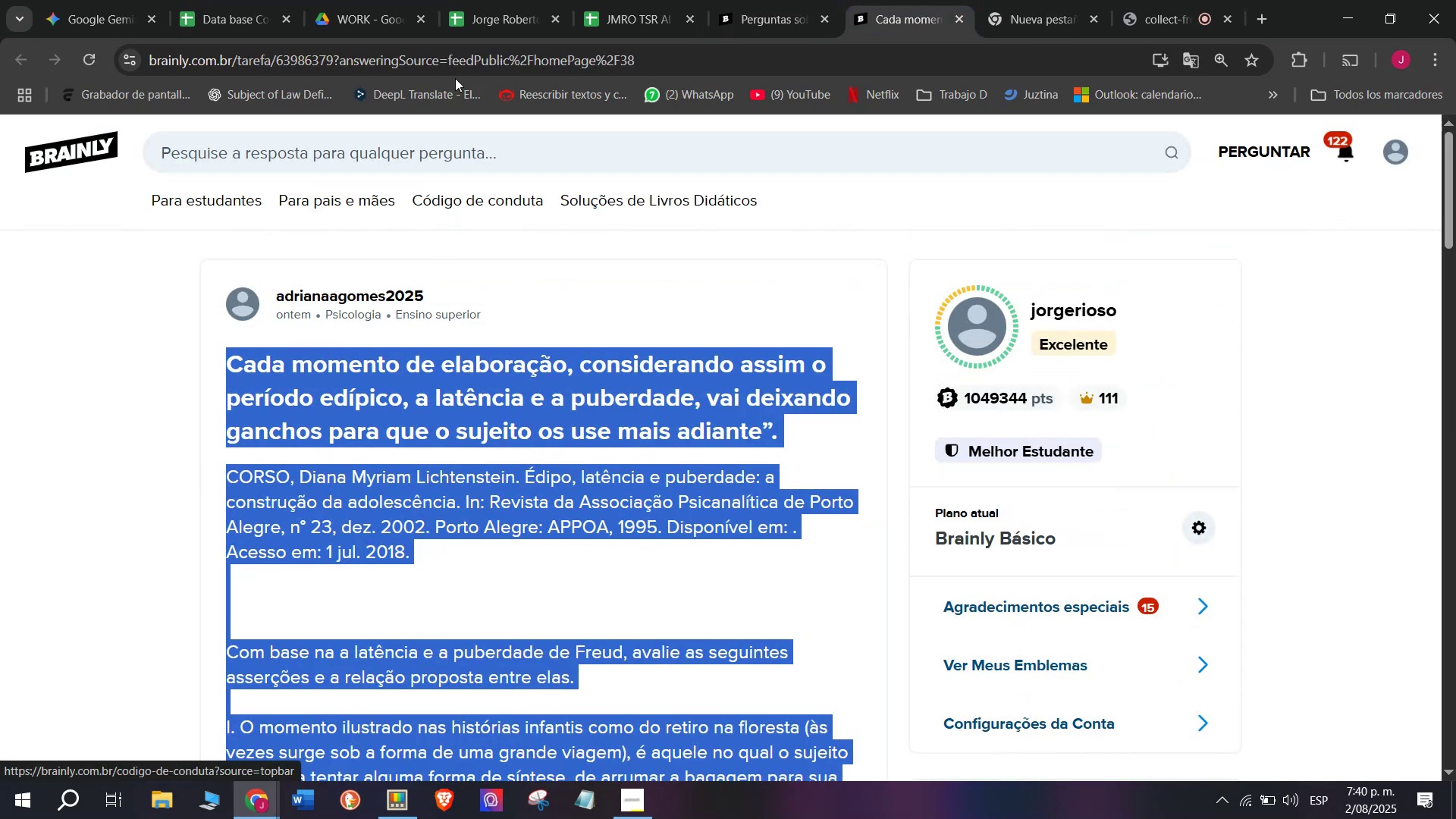 
double_click([453, 66])
 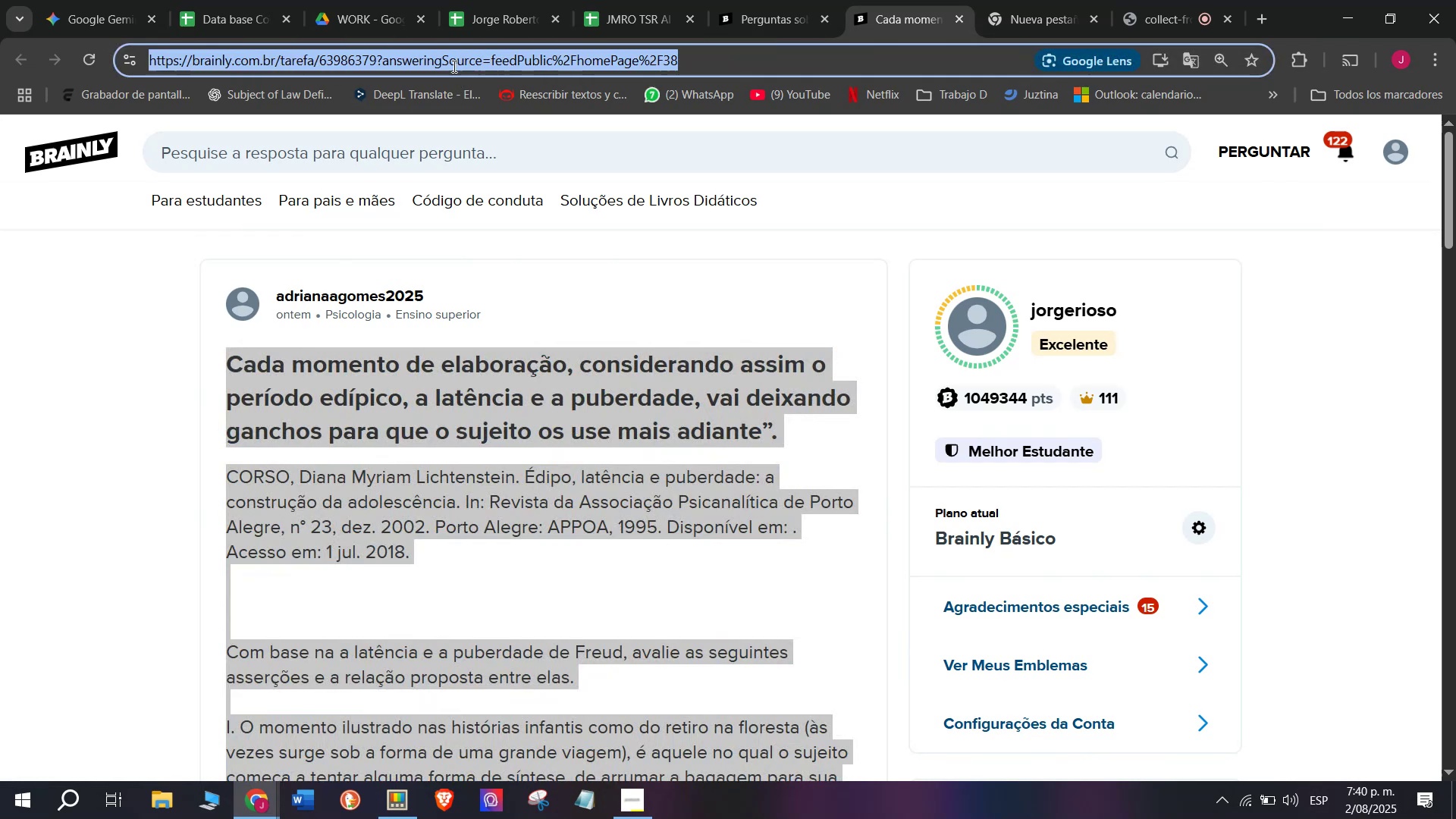 
triple_click([453, 66])
 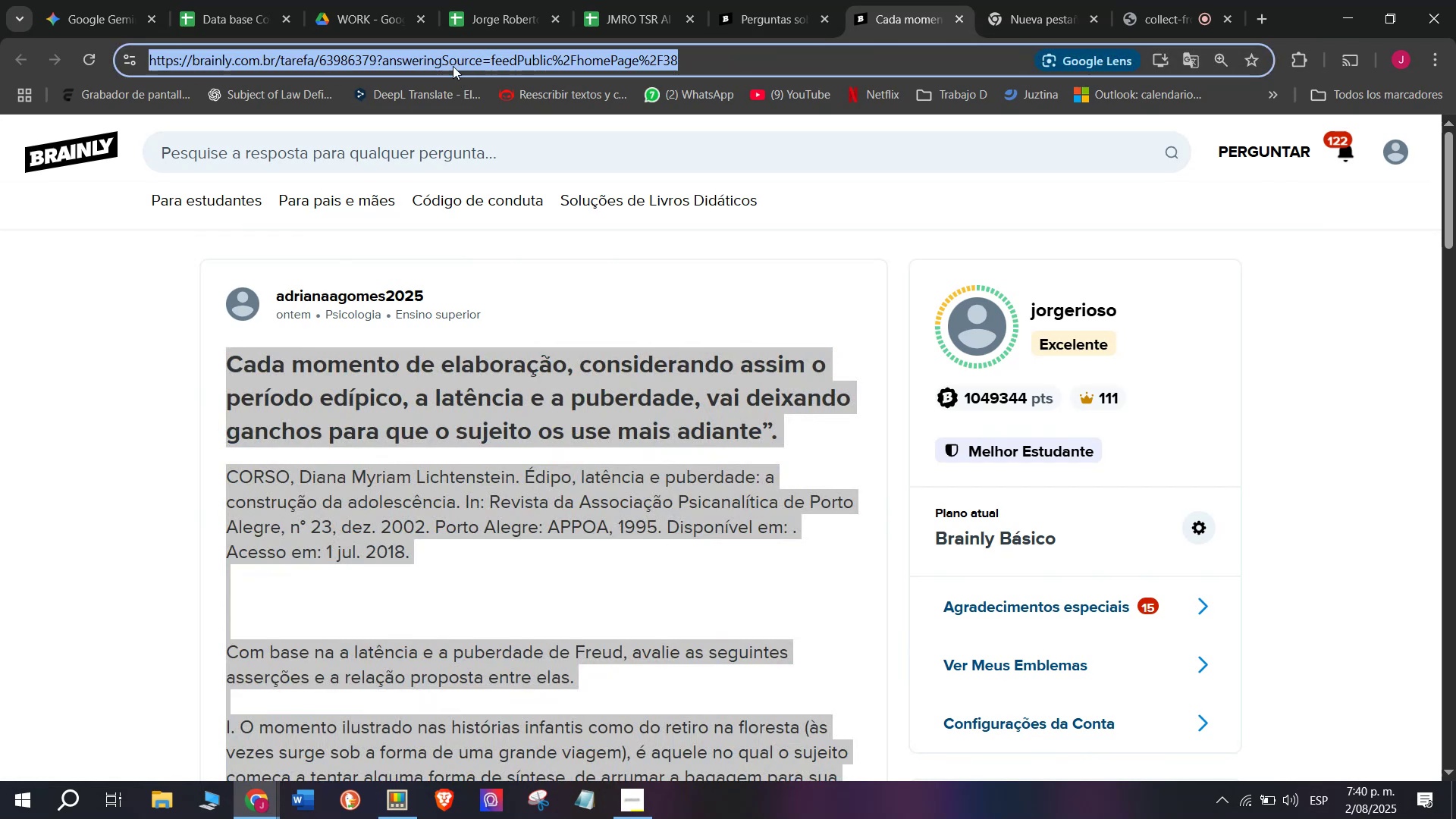 
key(Control+C)
 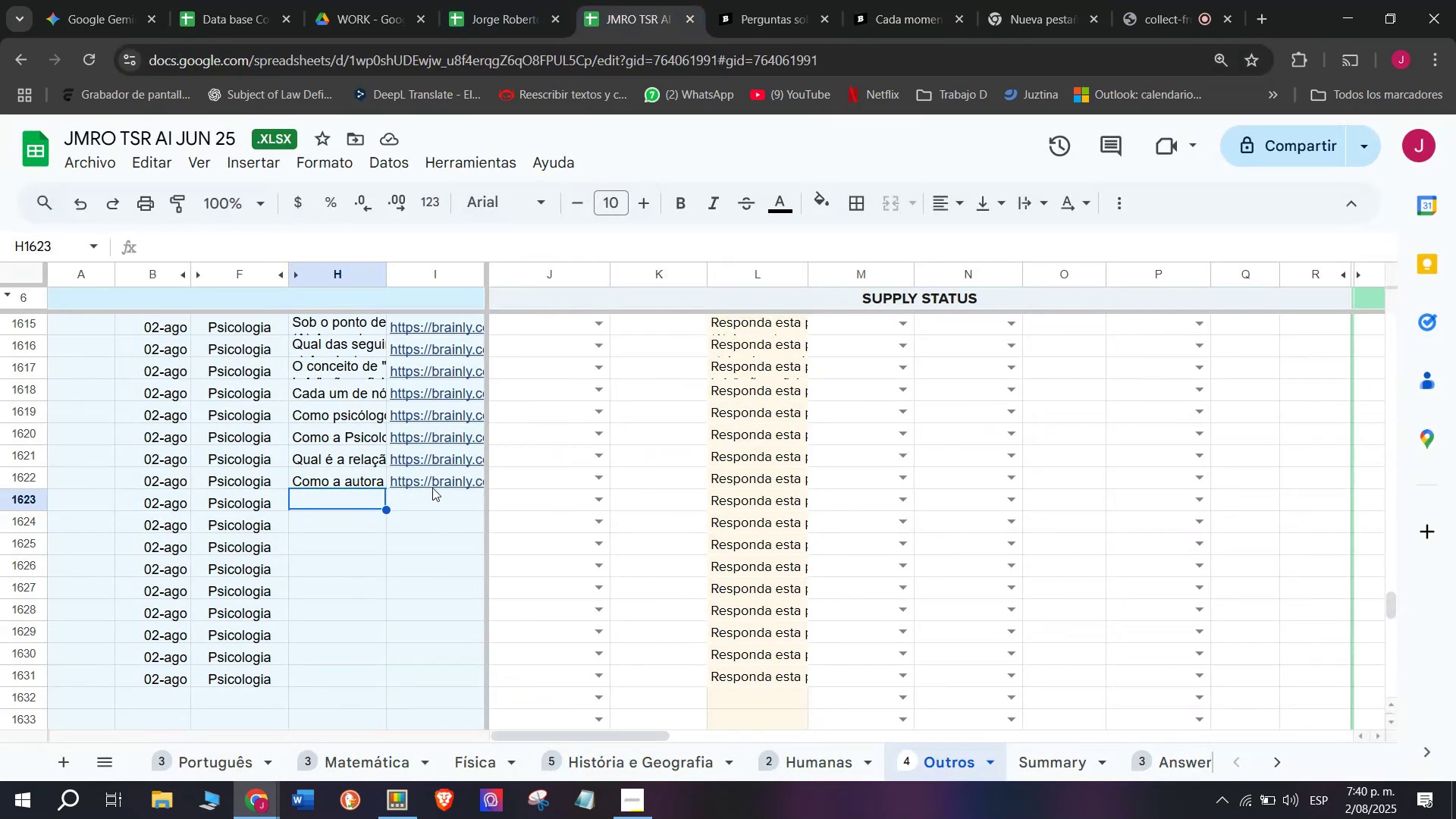 
double_click([427, 500])
 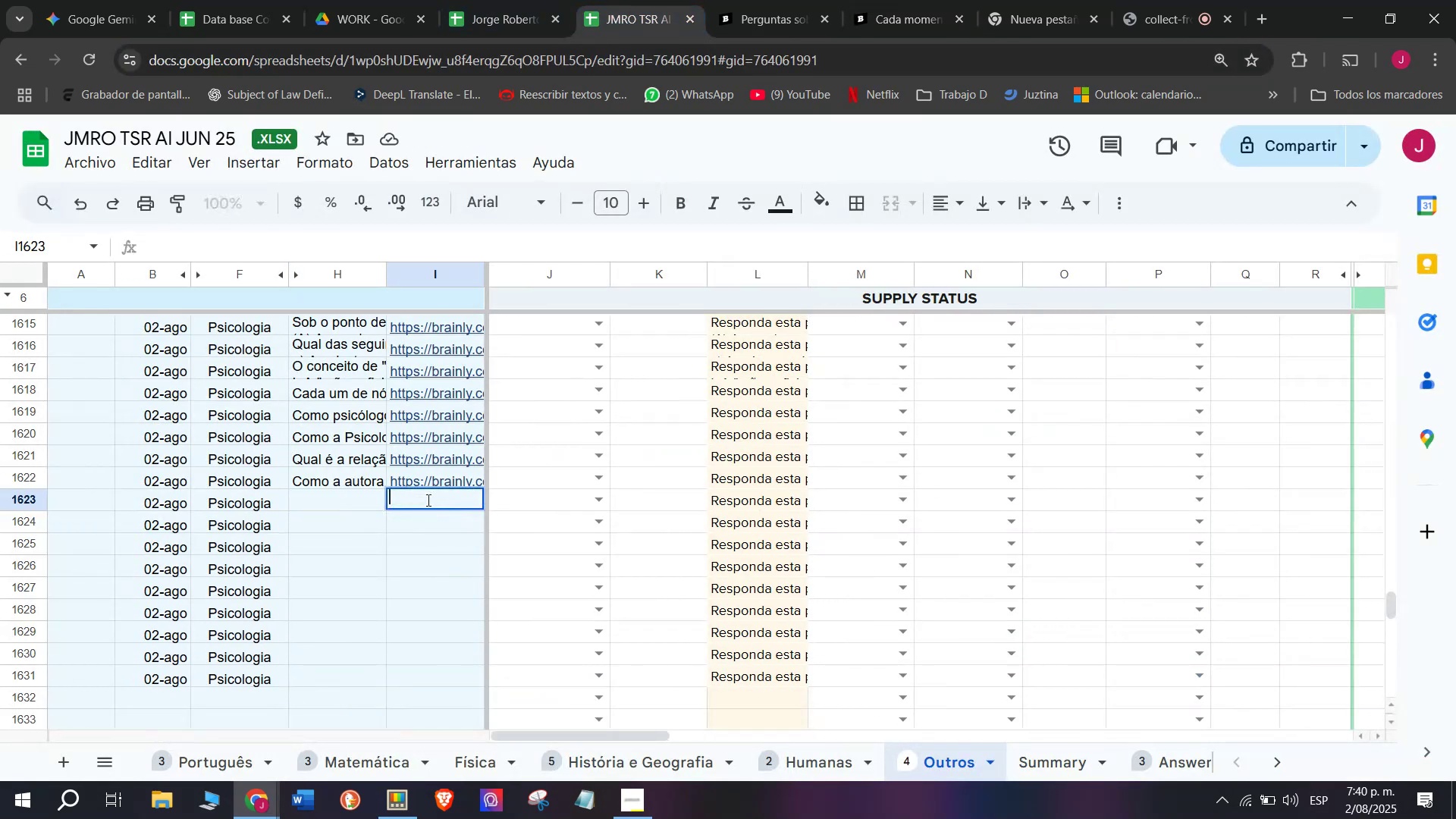 
key(Control+V)
 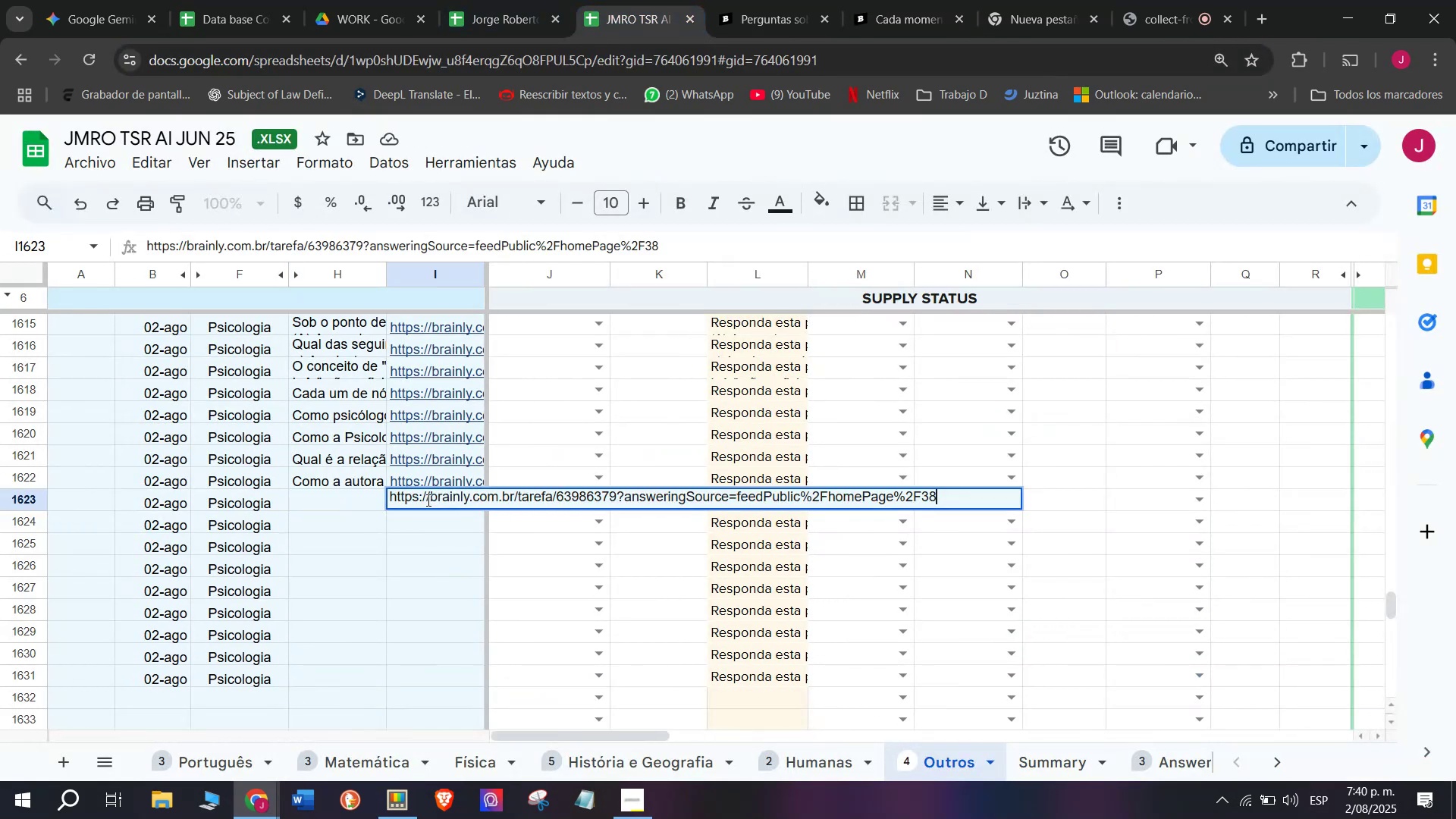 
key(Enter)
 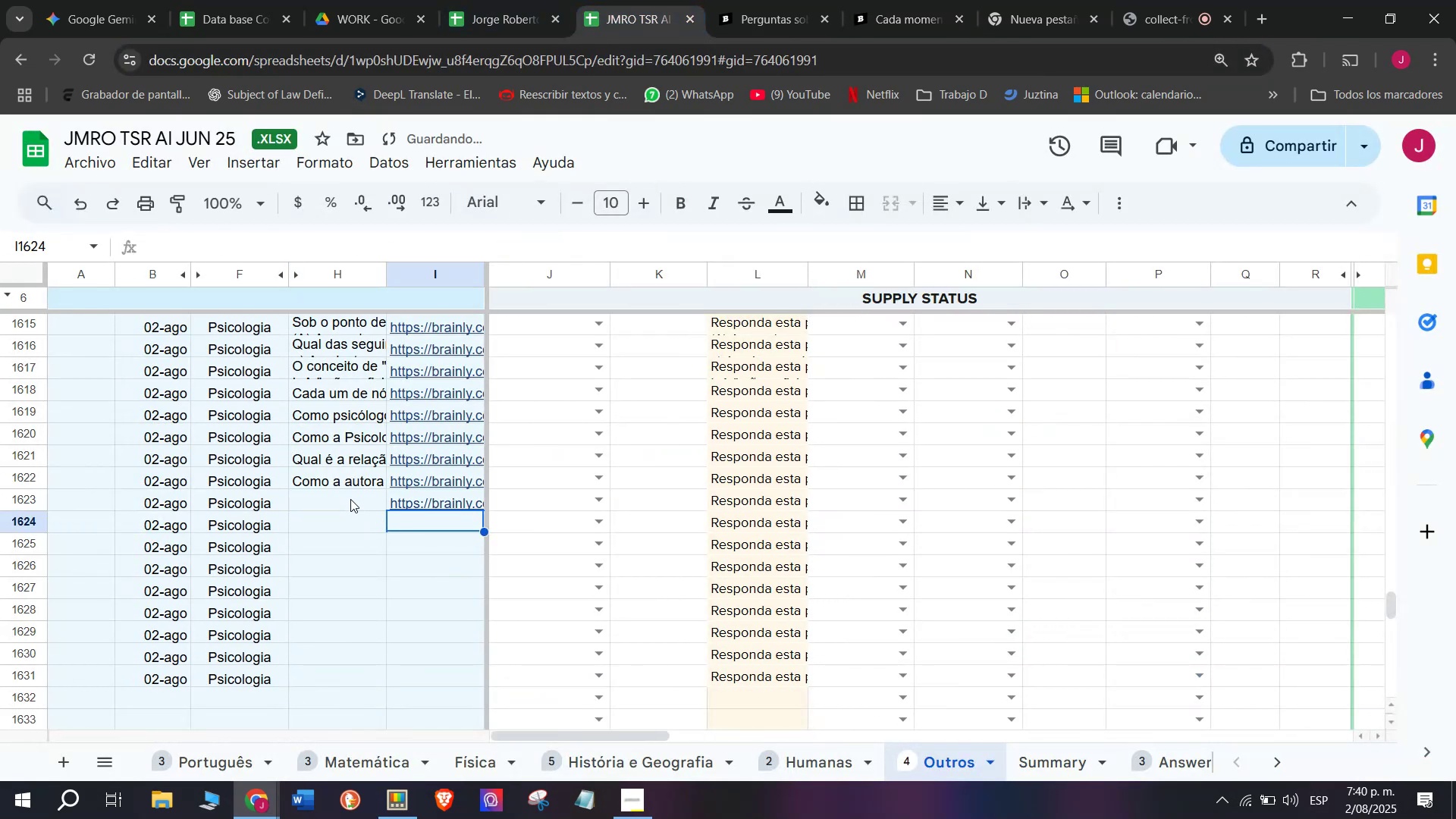 
double_click([351, 498])
 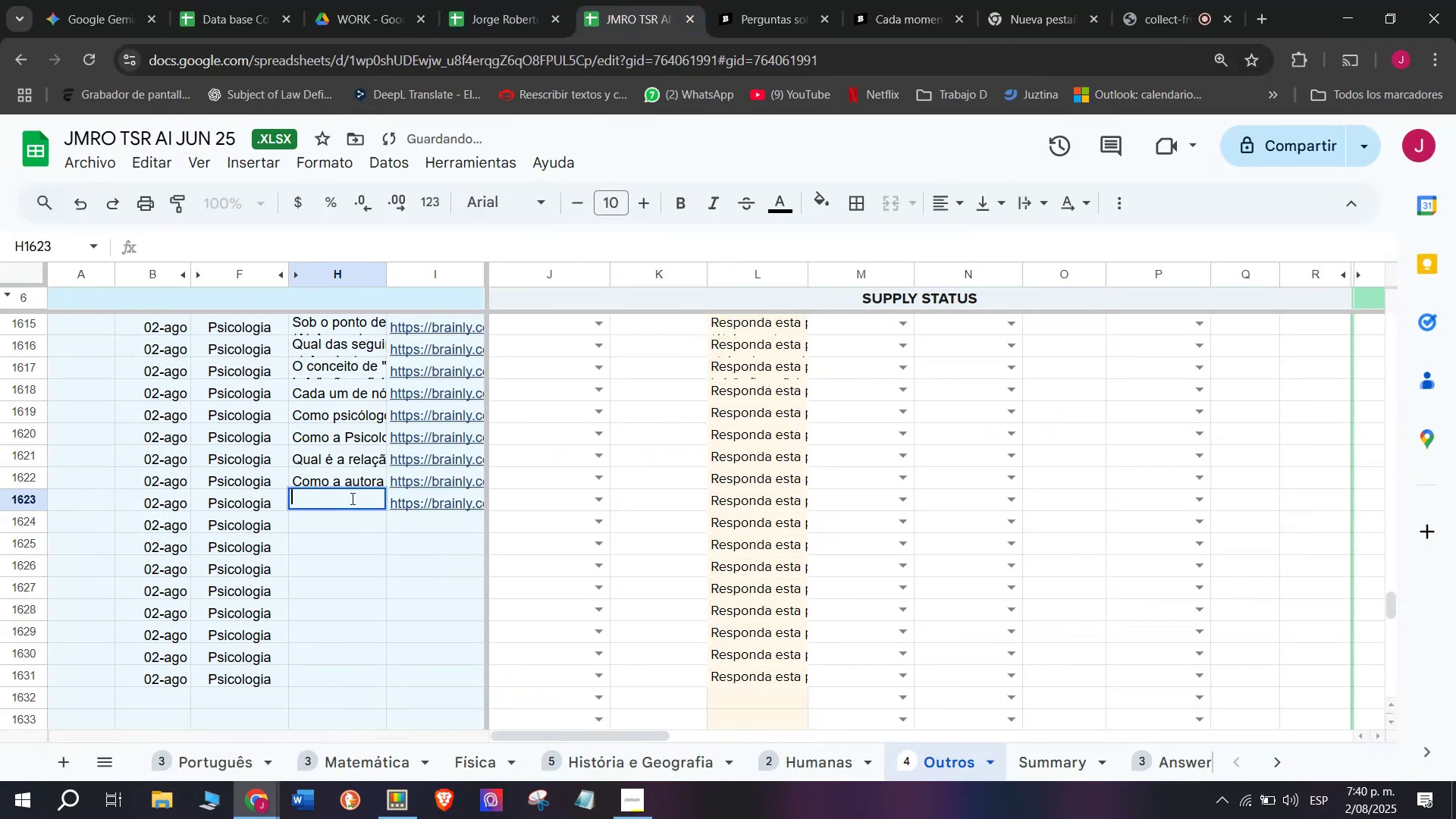 
key(Meta+MetaLeft)
 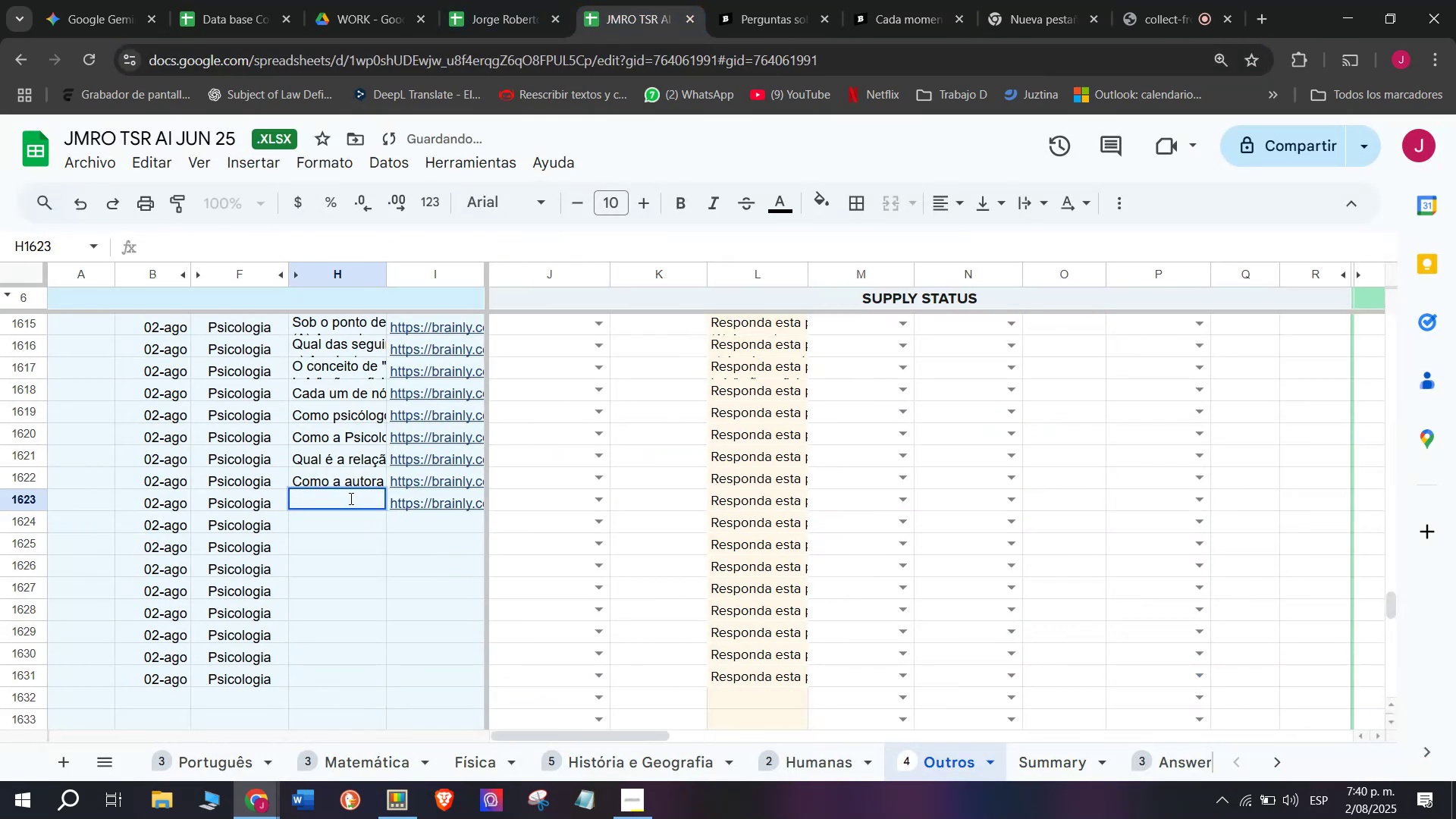 
key(Meta+V)
 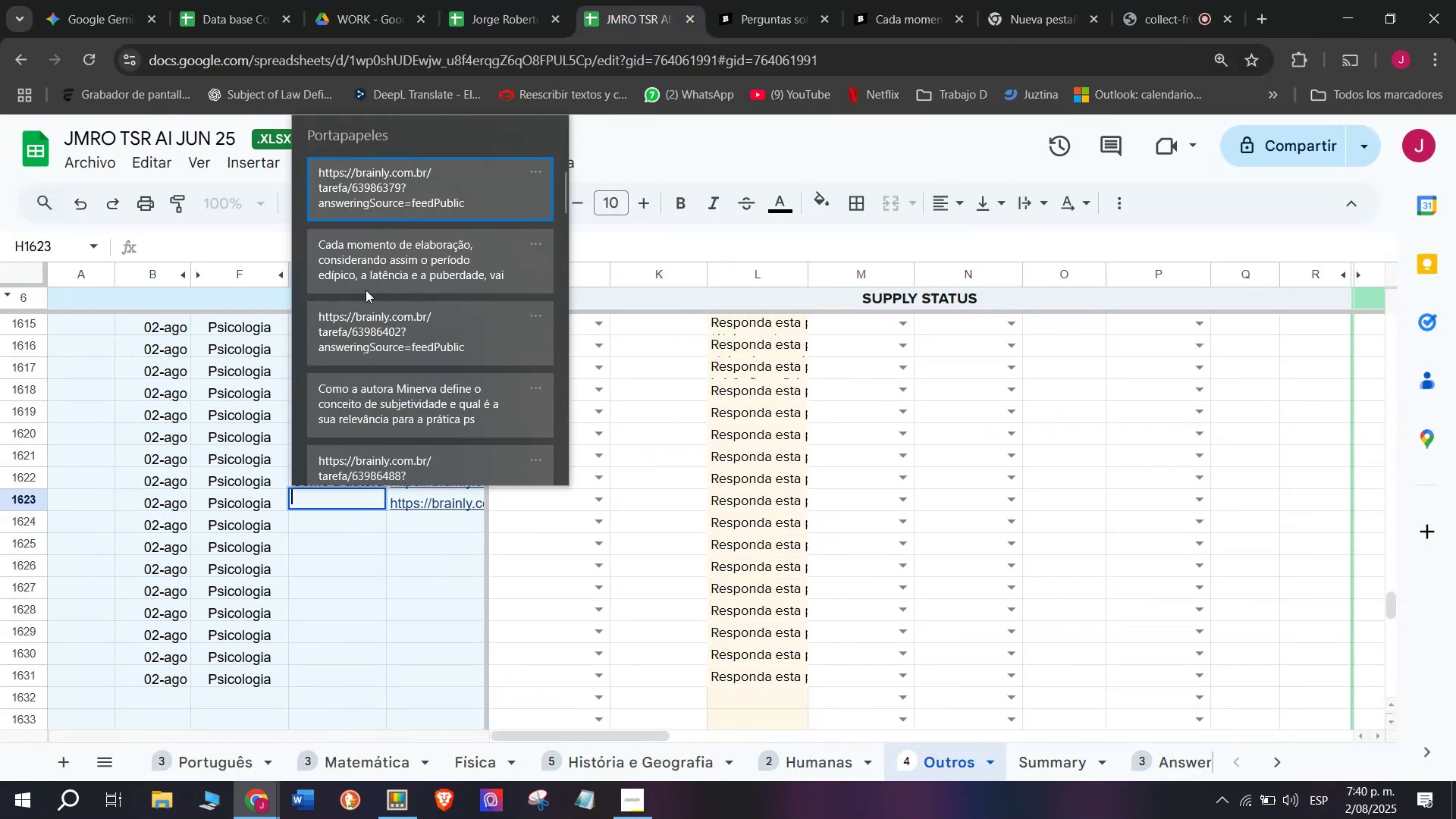 
left_click([362, 260])
 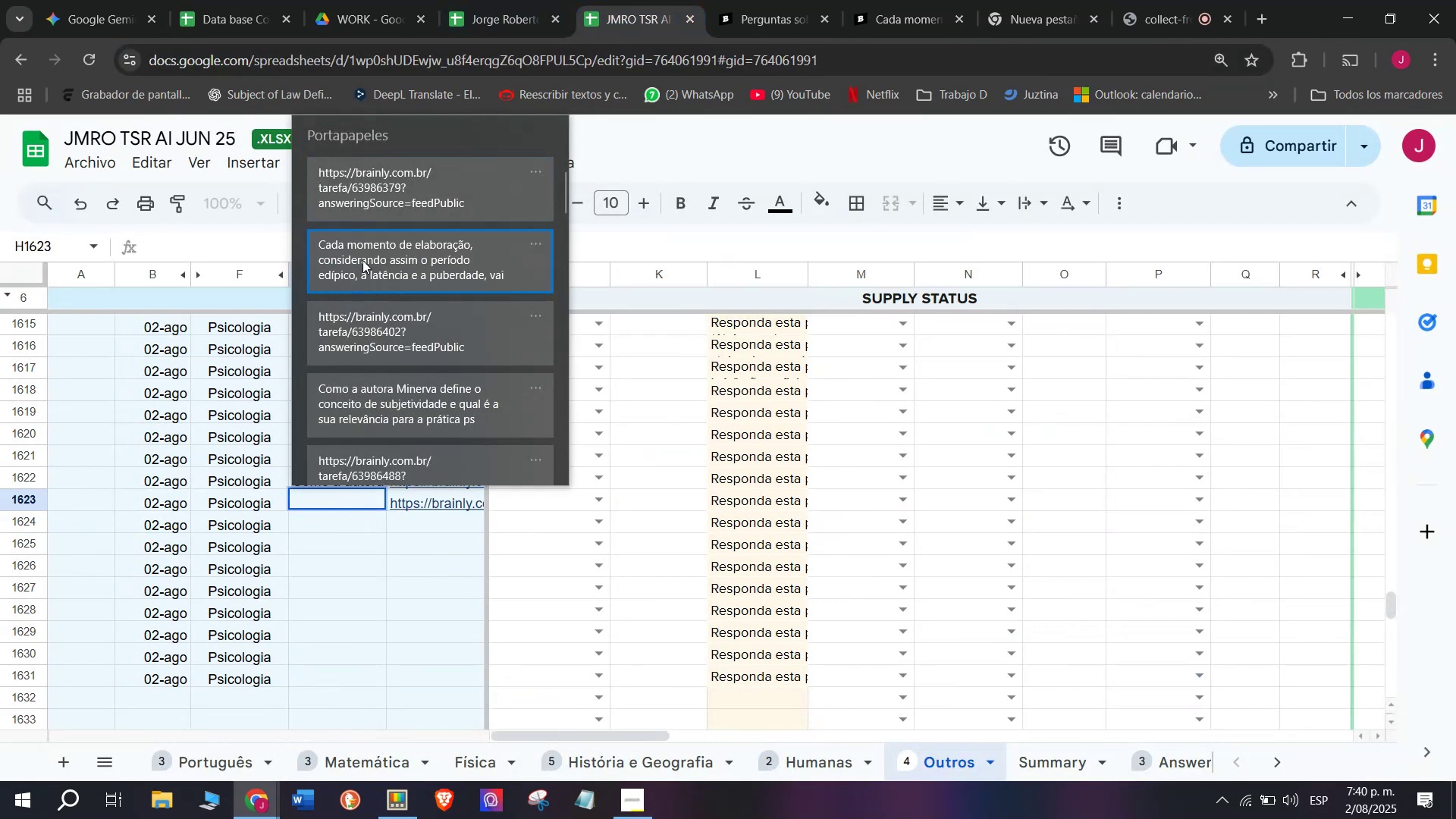 
key(Control+V)
 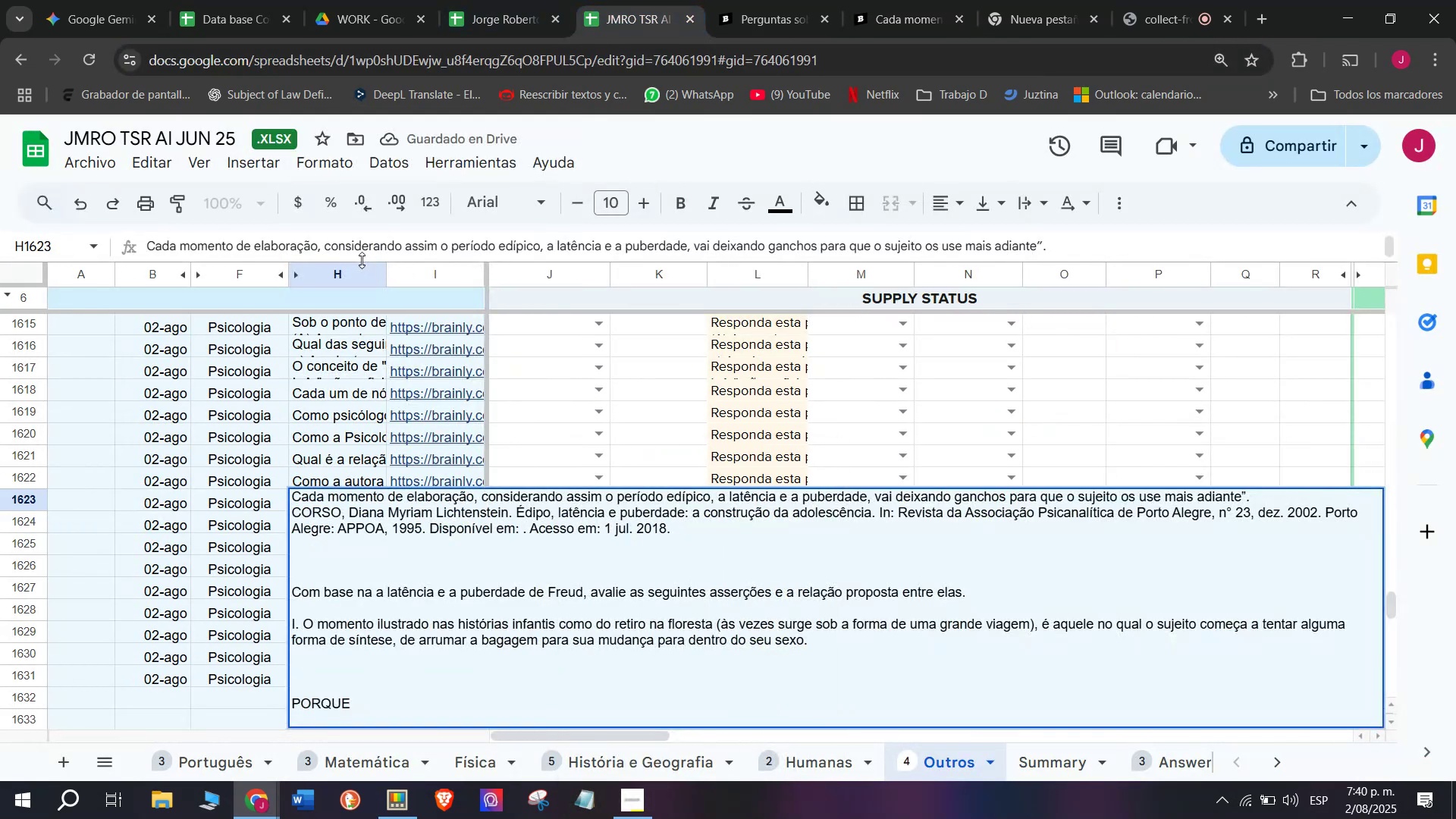 
key(Enter)
 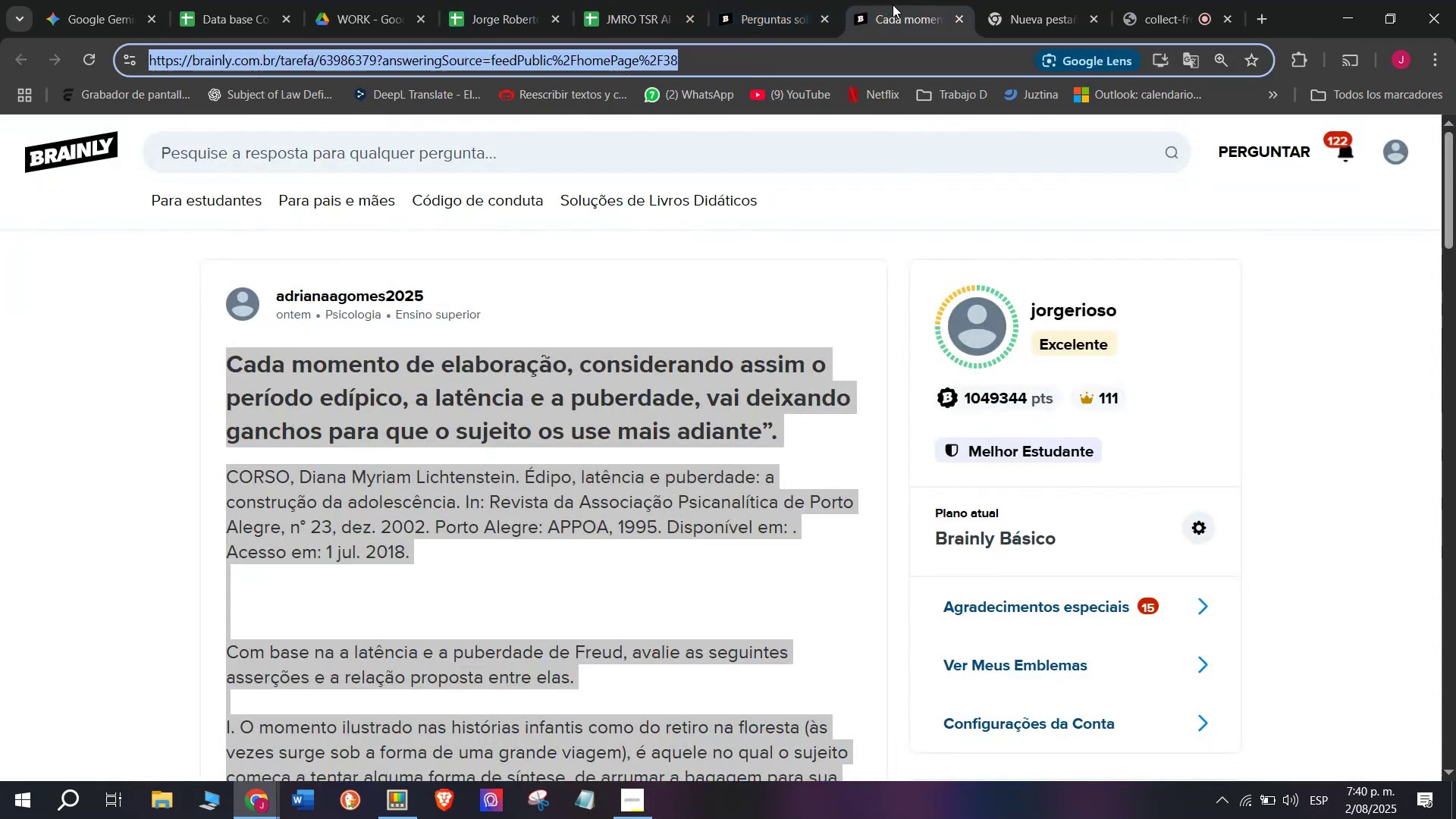 
left_click([963, 18])
 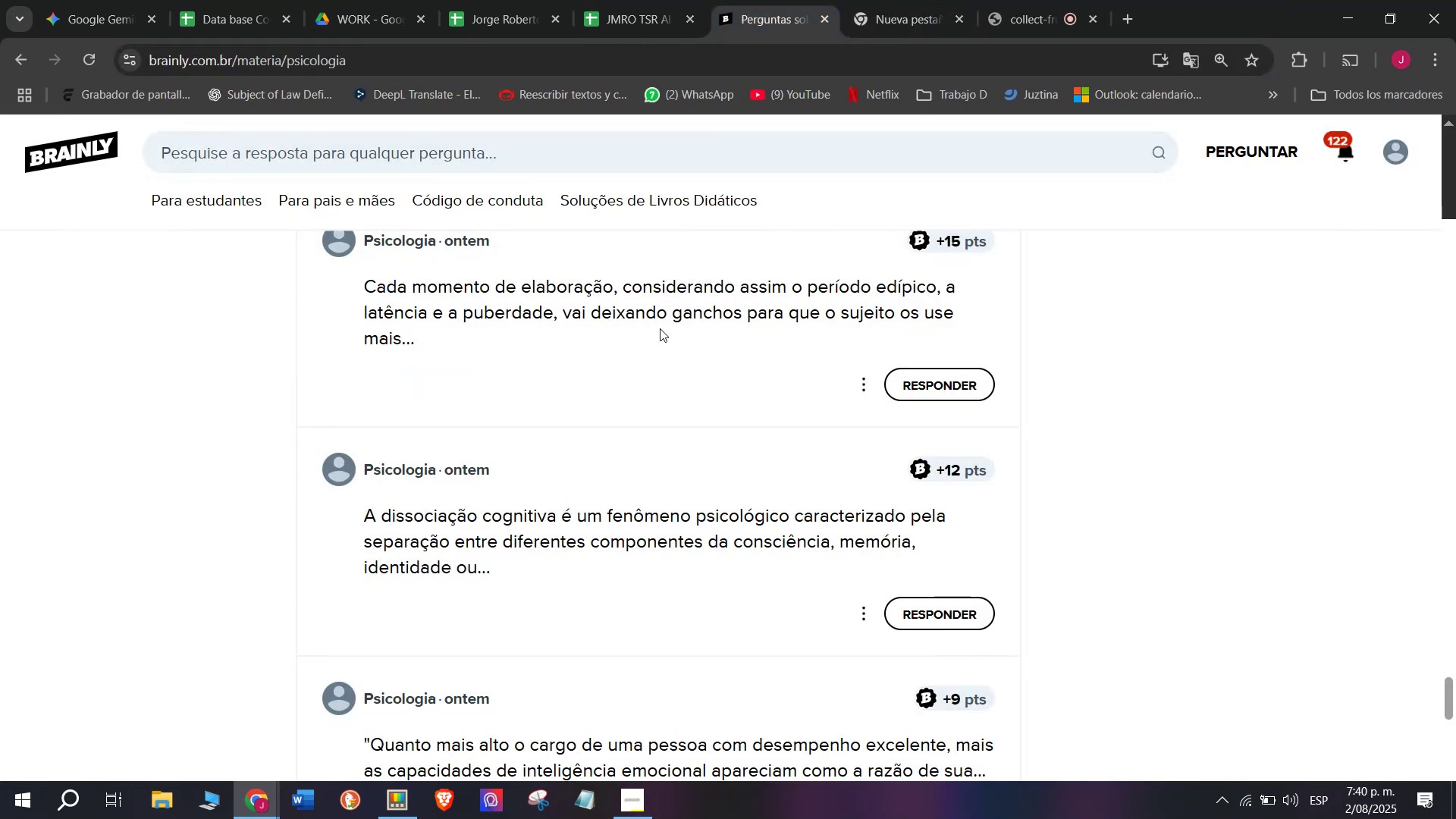 
scroll: coordinate [660, 328], scroll_direction: down, amount: 1.0
 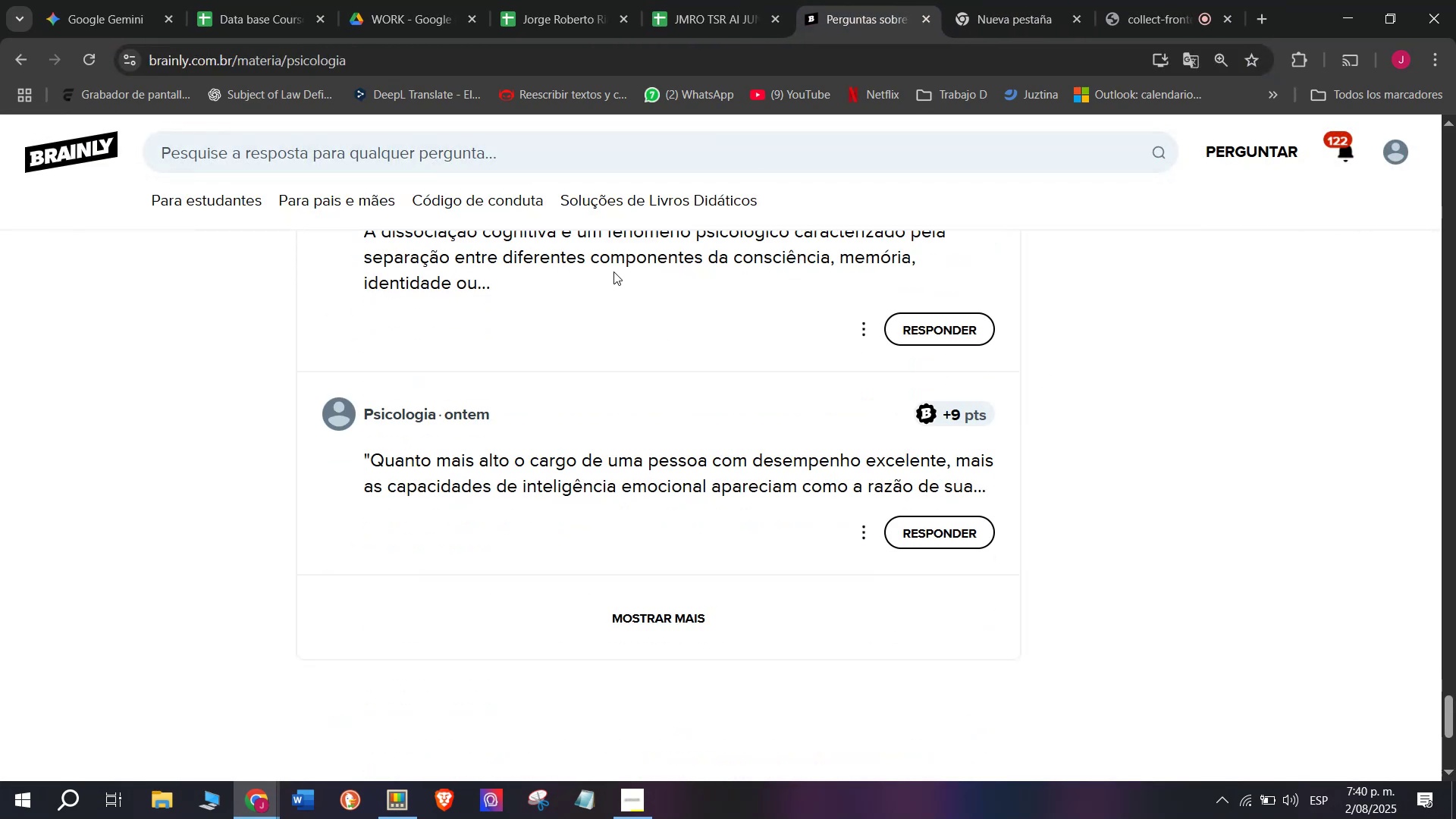 
right_click([617, 259])
 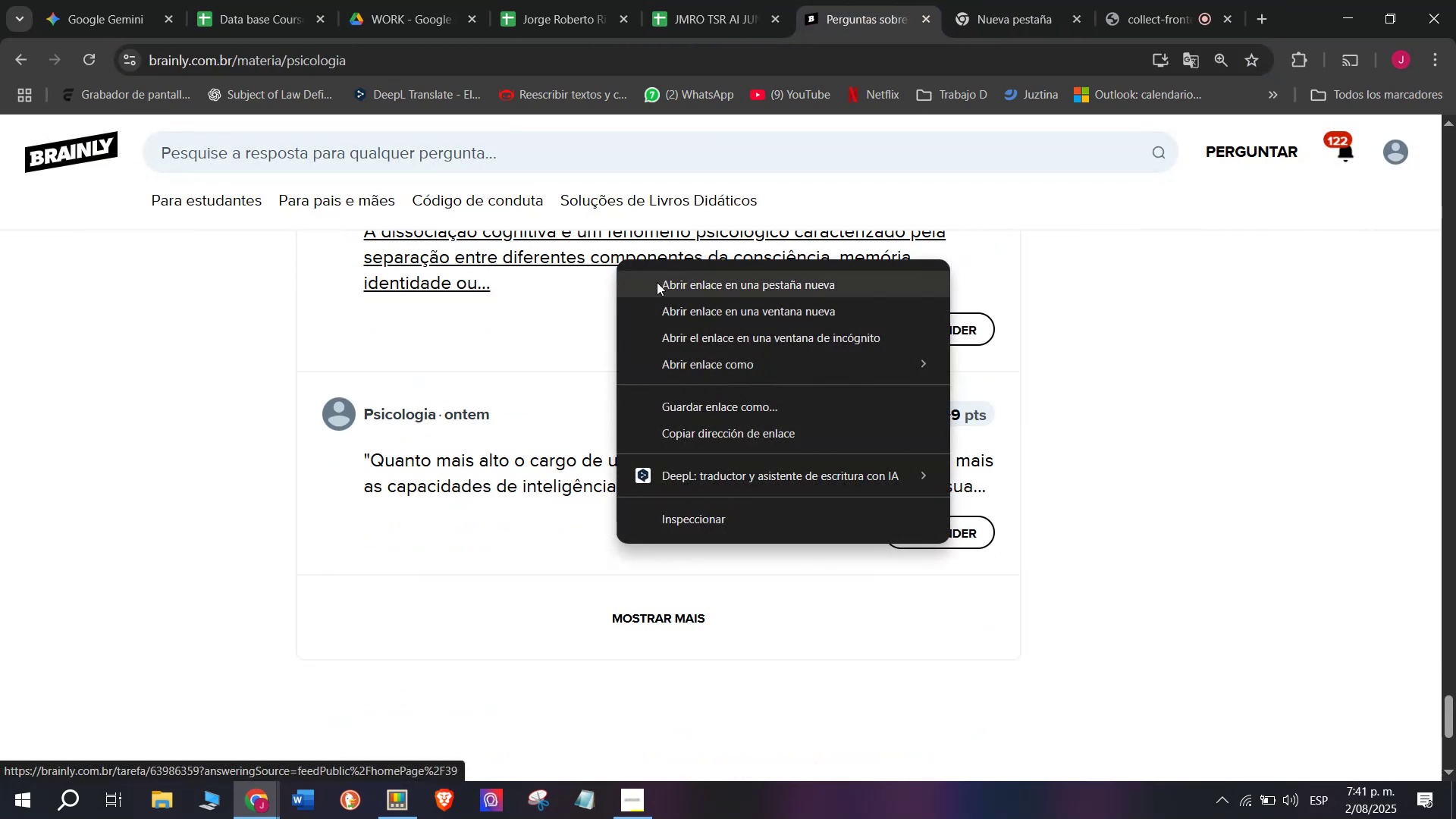 
left_click([658, 282])
 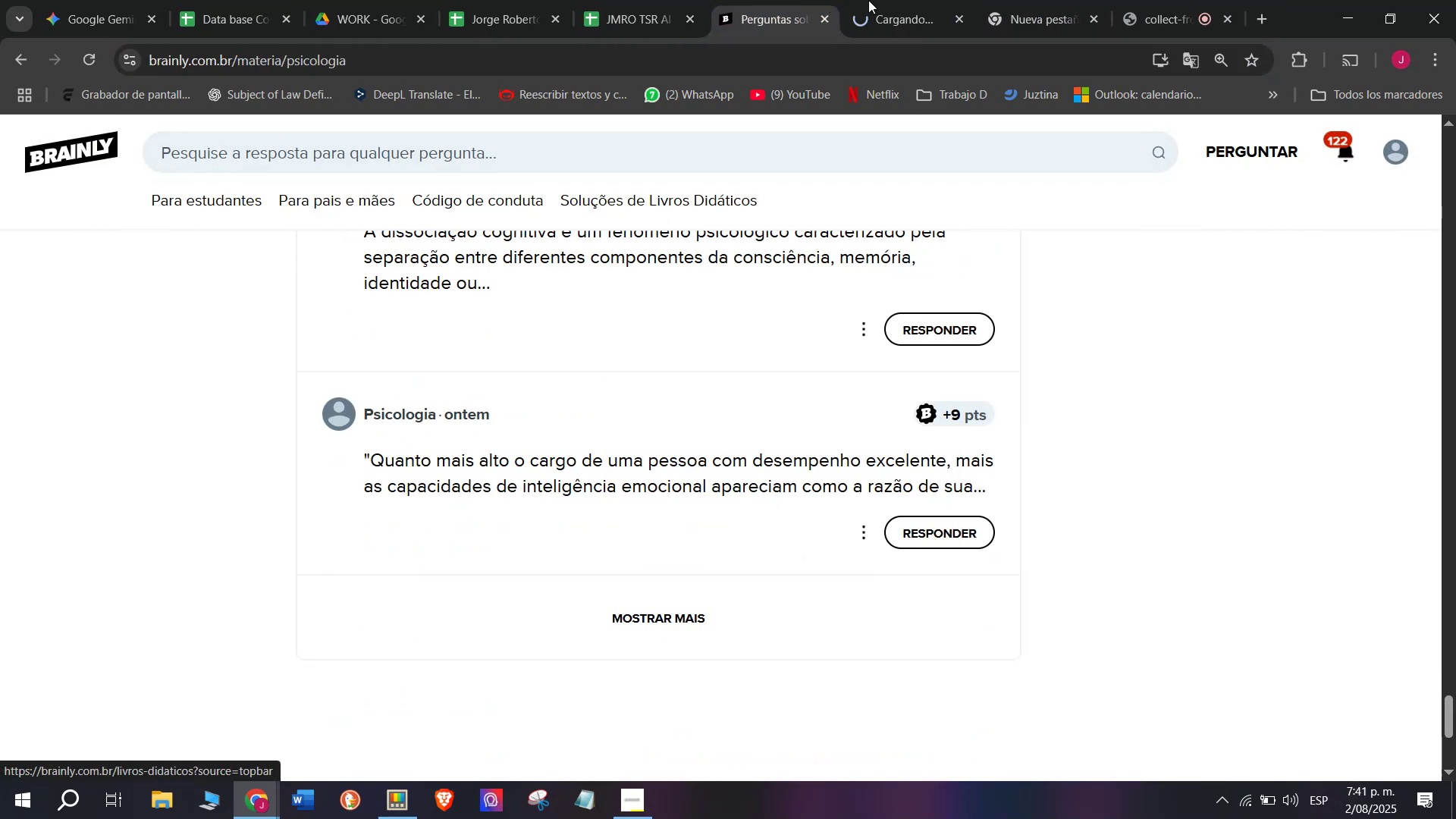 
left_click([876, 0])
 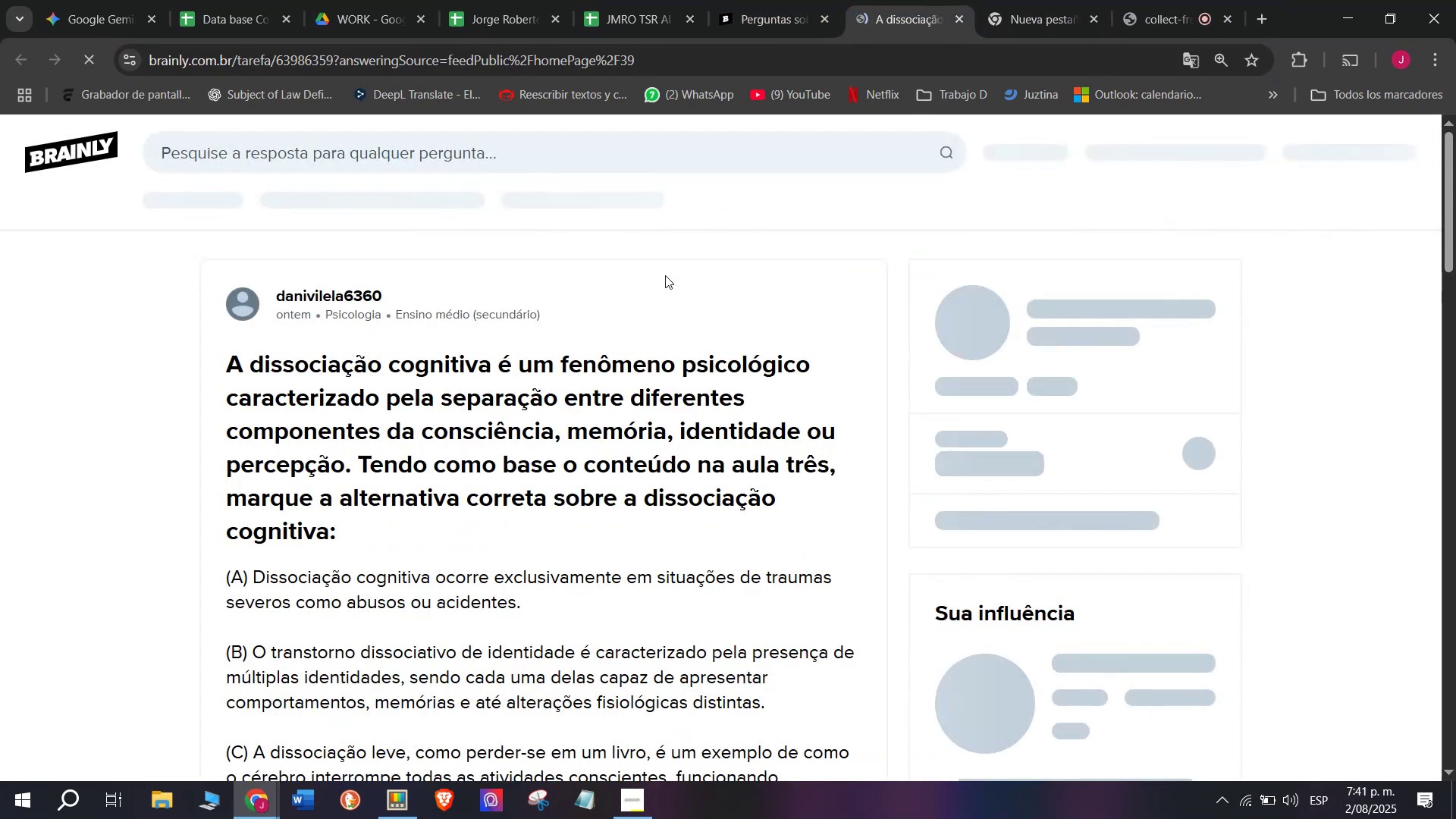 
scroll: coordinate [554, 377], scroll_direction: down, amount: 1.0
 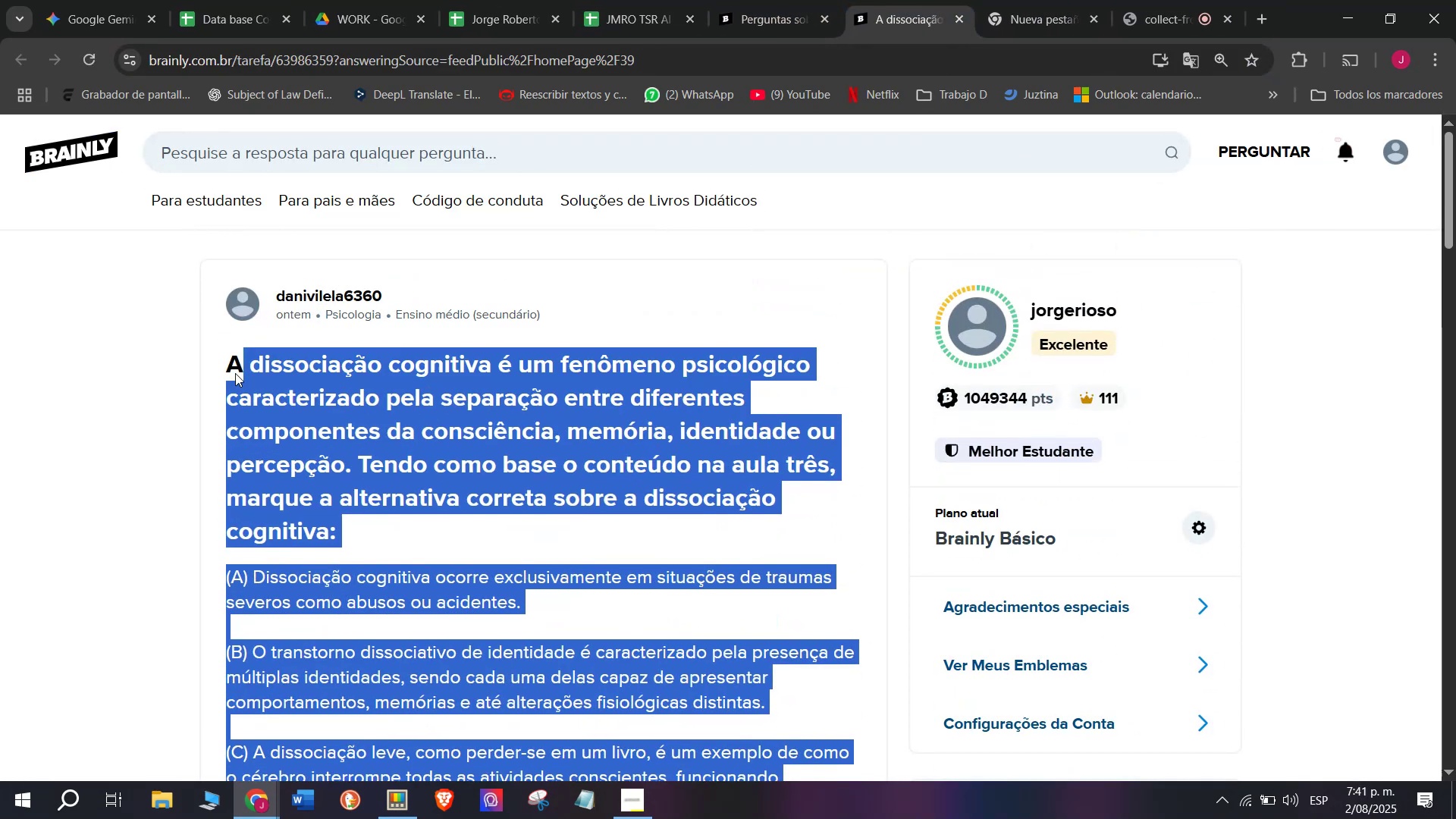 
key(Control+C)
 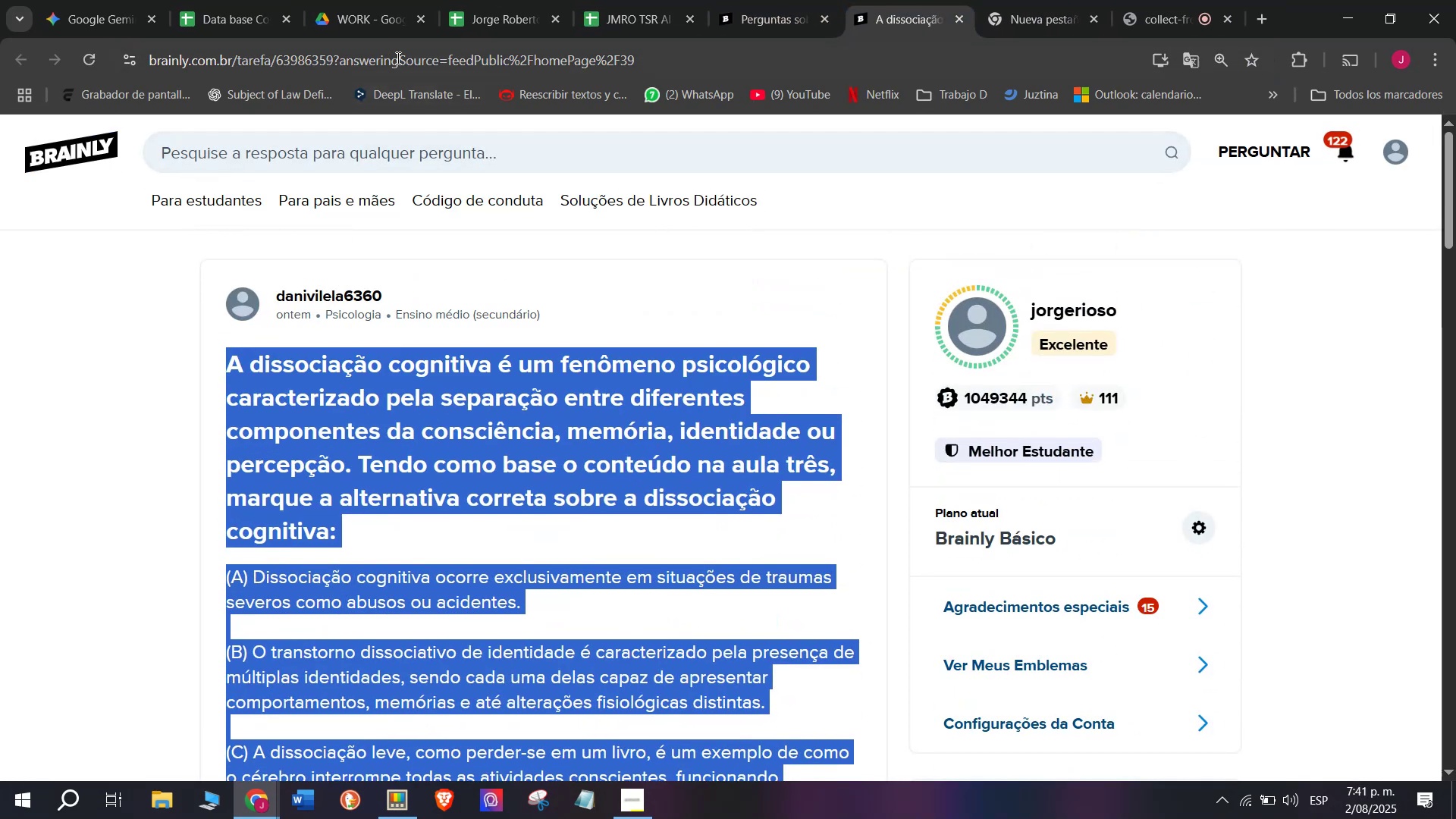 
double_click([397, 53])
 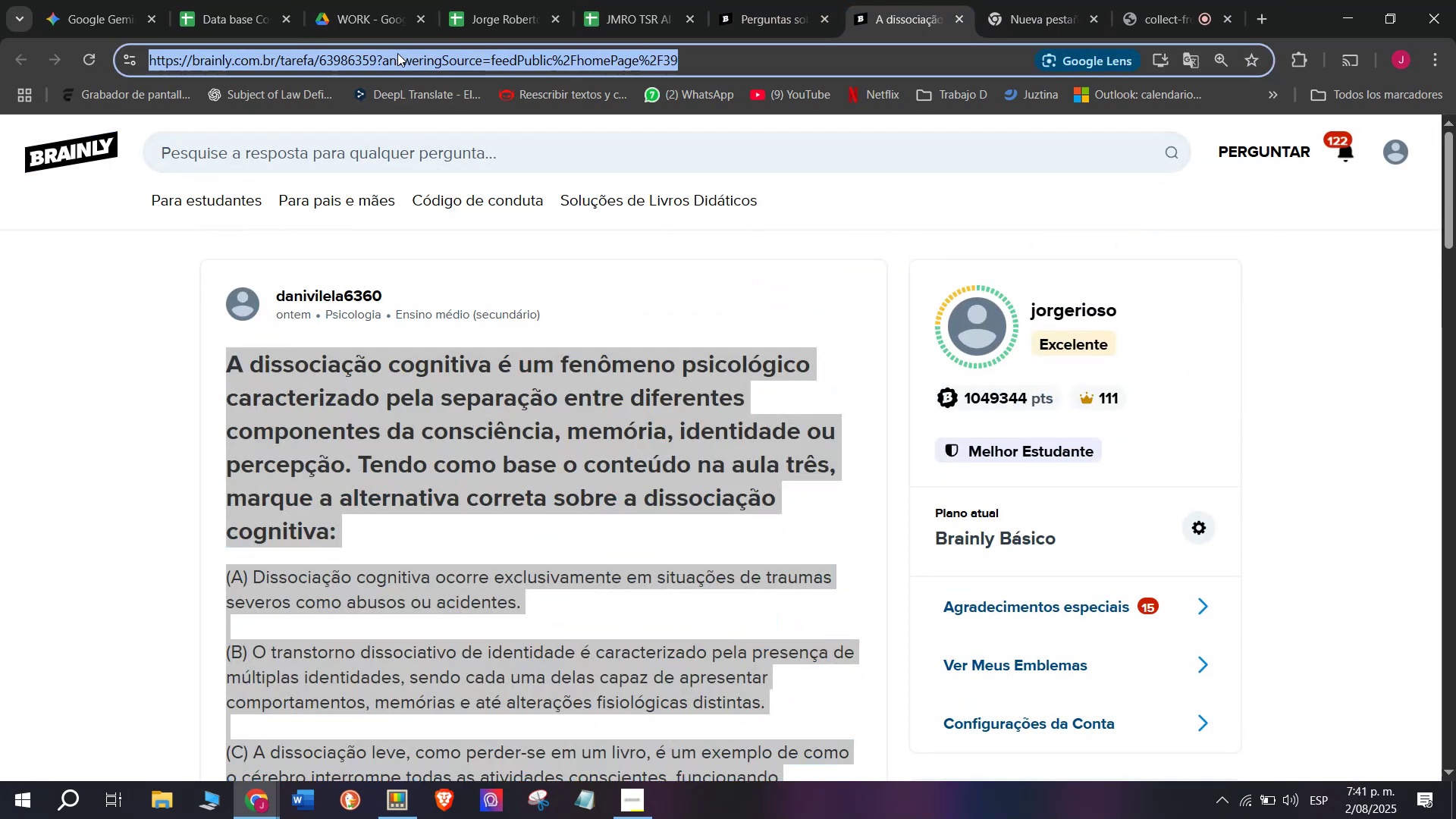 
triple_click([397, 53])
 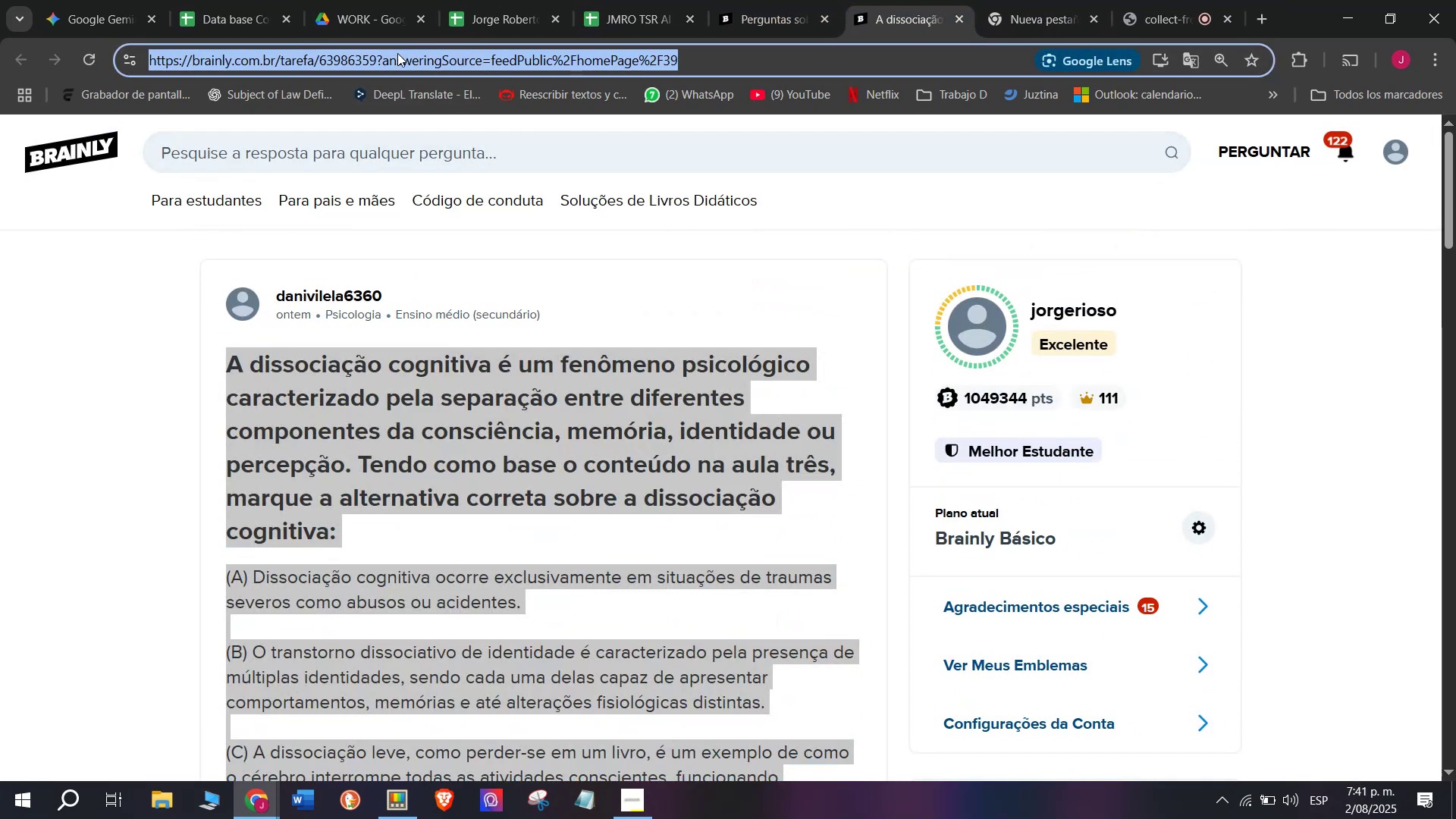 
key(Control+C)
 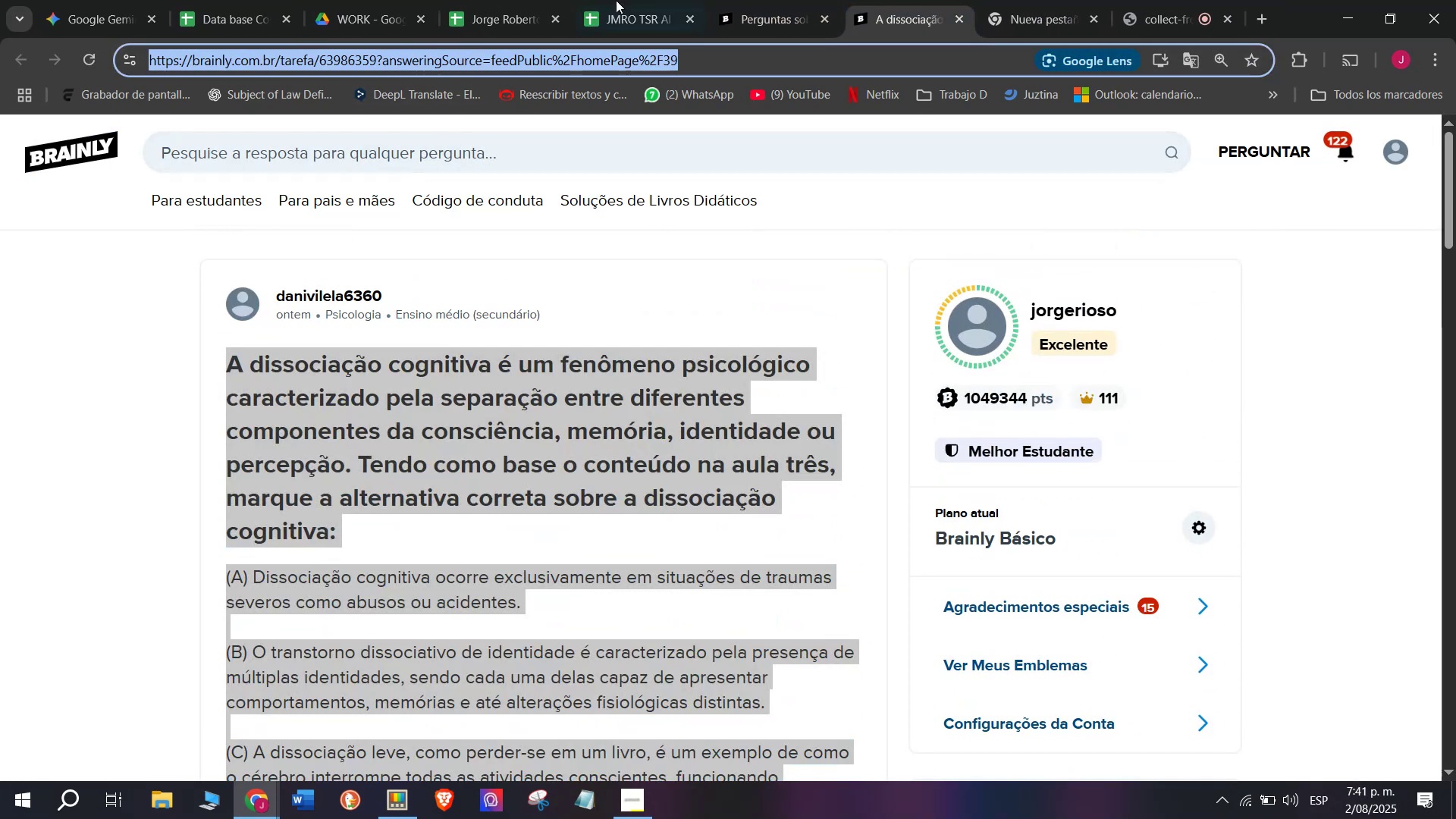 
left_click([648, 0])
 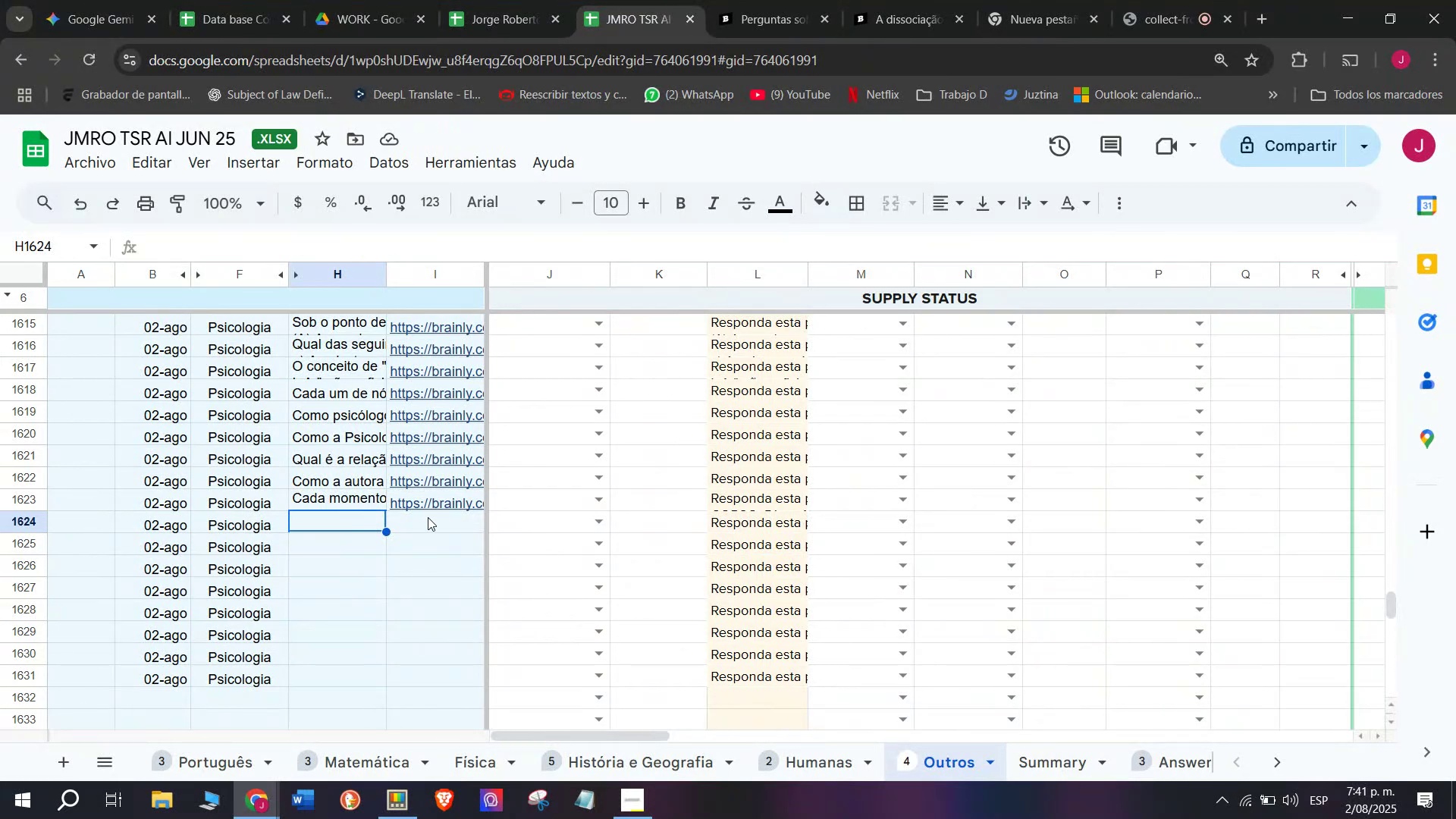 
double_click([428, 517])
 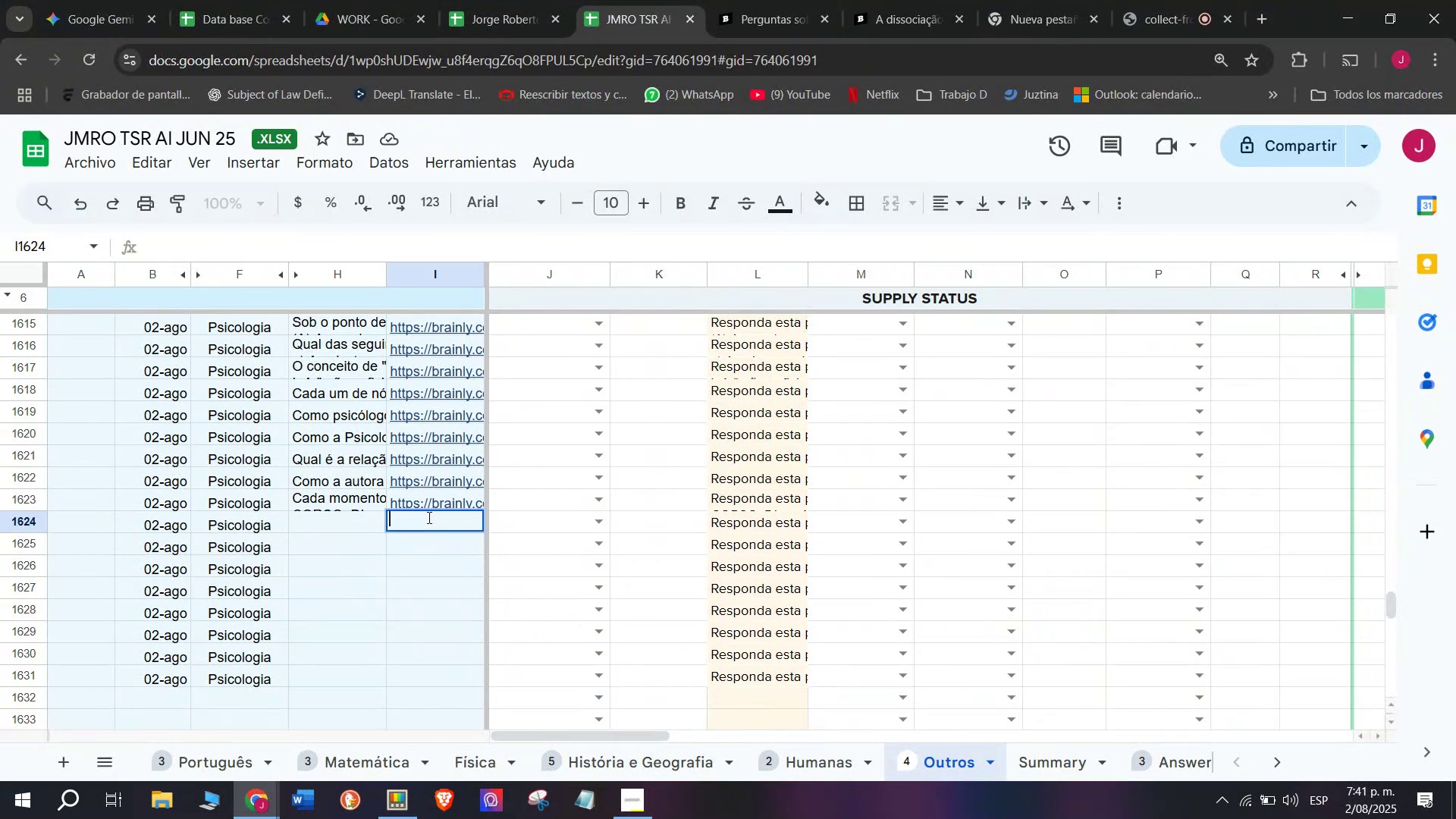 
key(Control+V)
 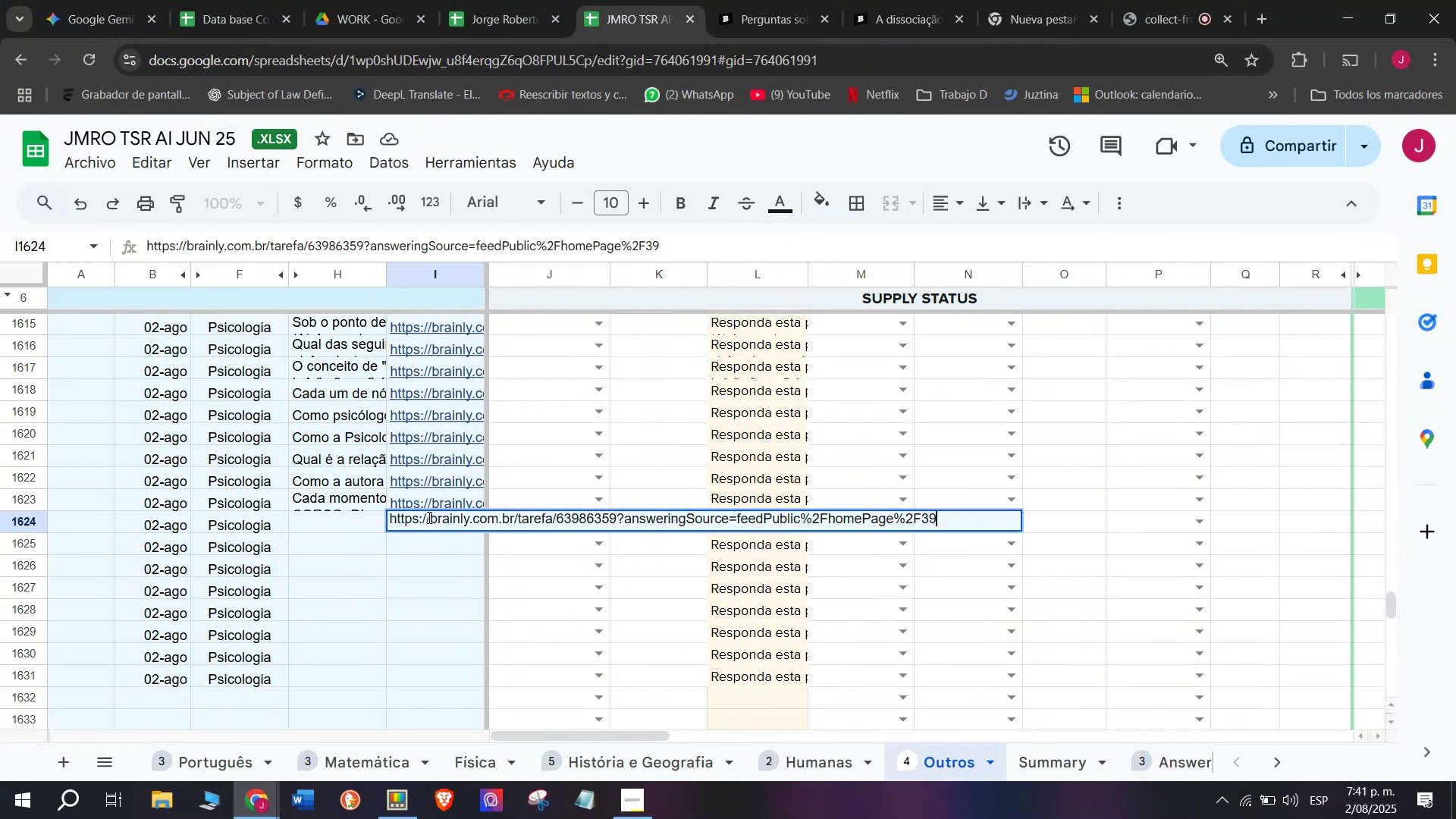 
key(Enter)
 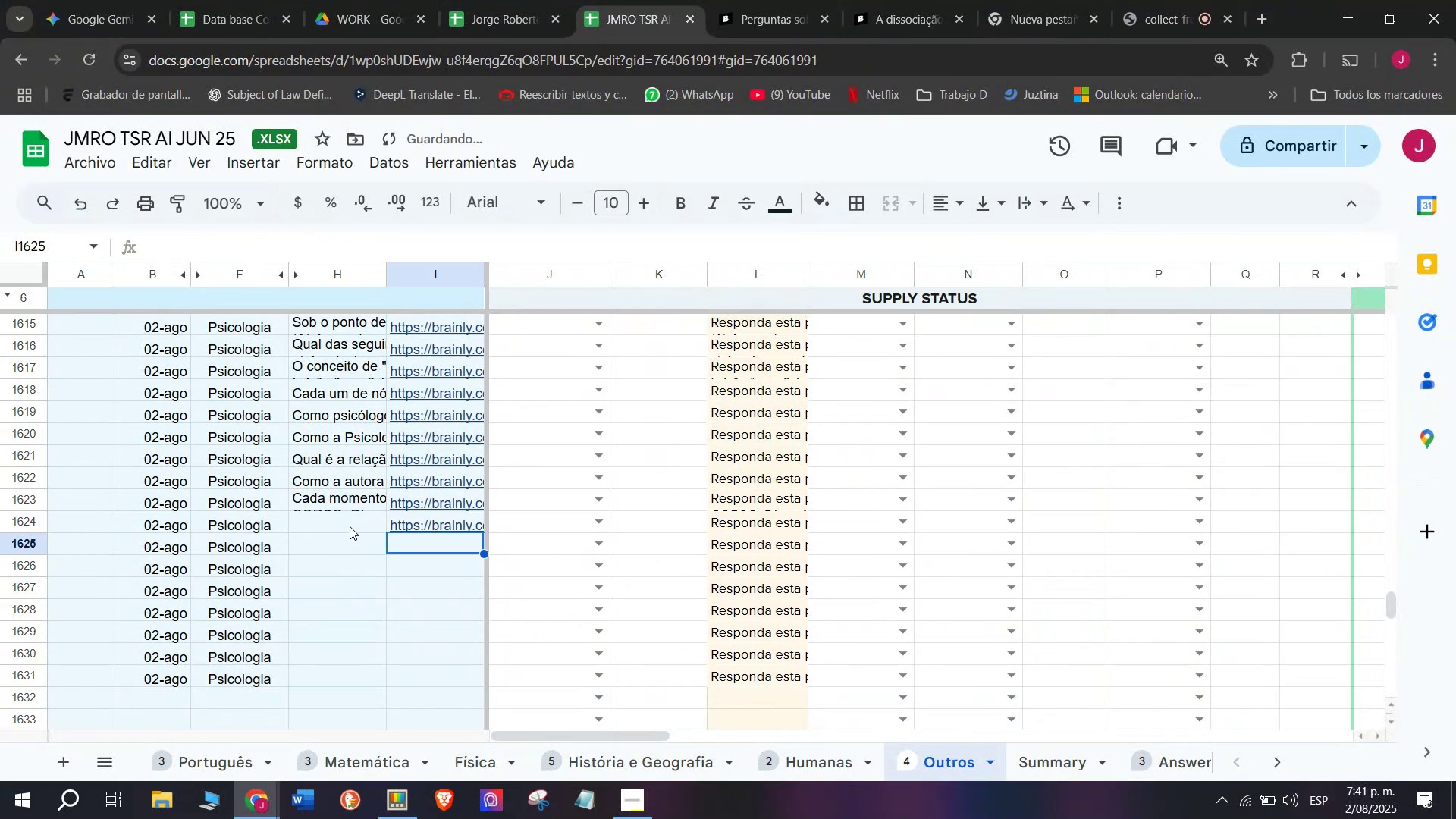 
double_click([350, 522])
 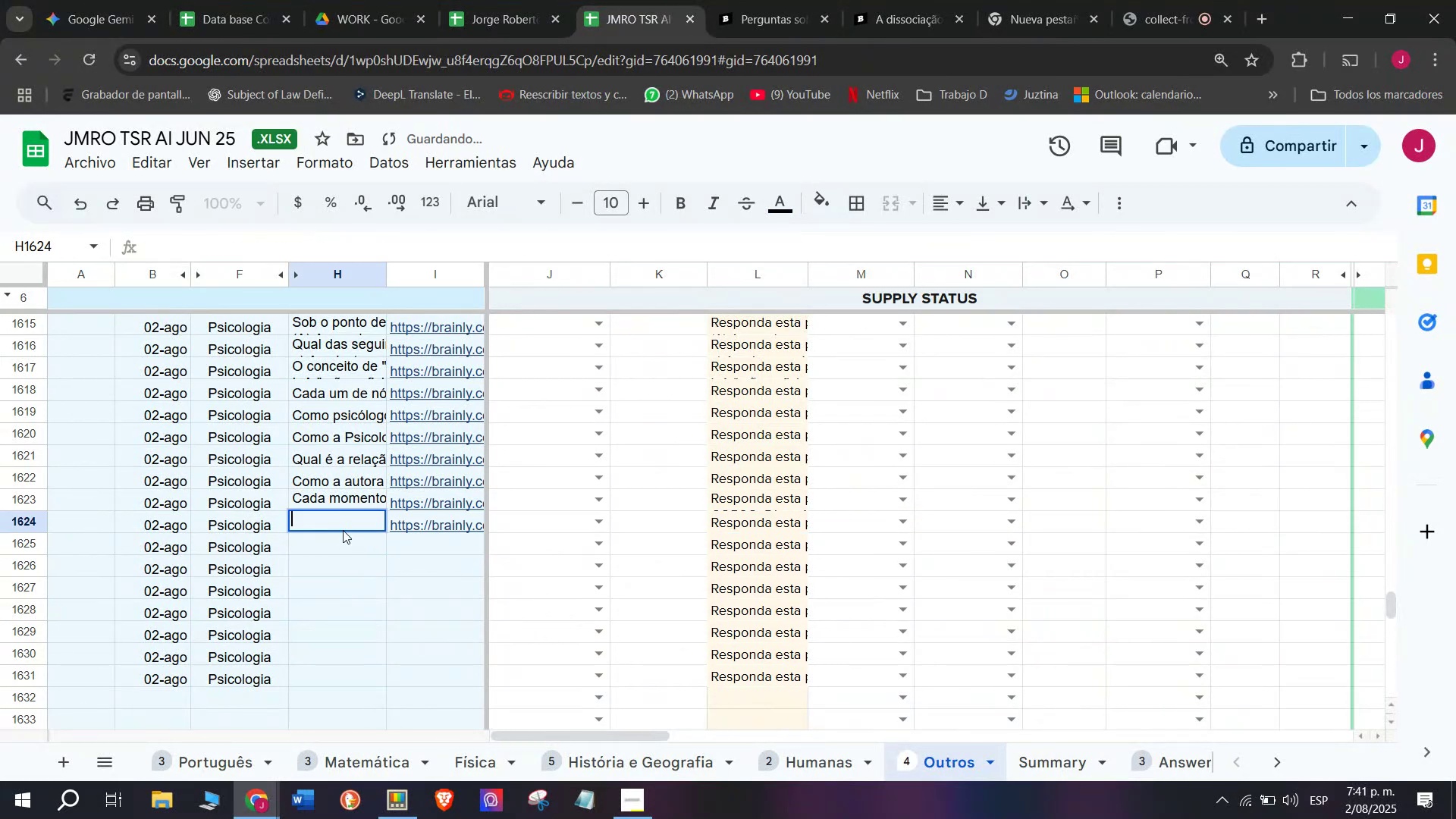 
key(Meta+MetaLeft)
 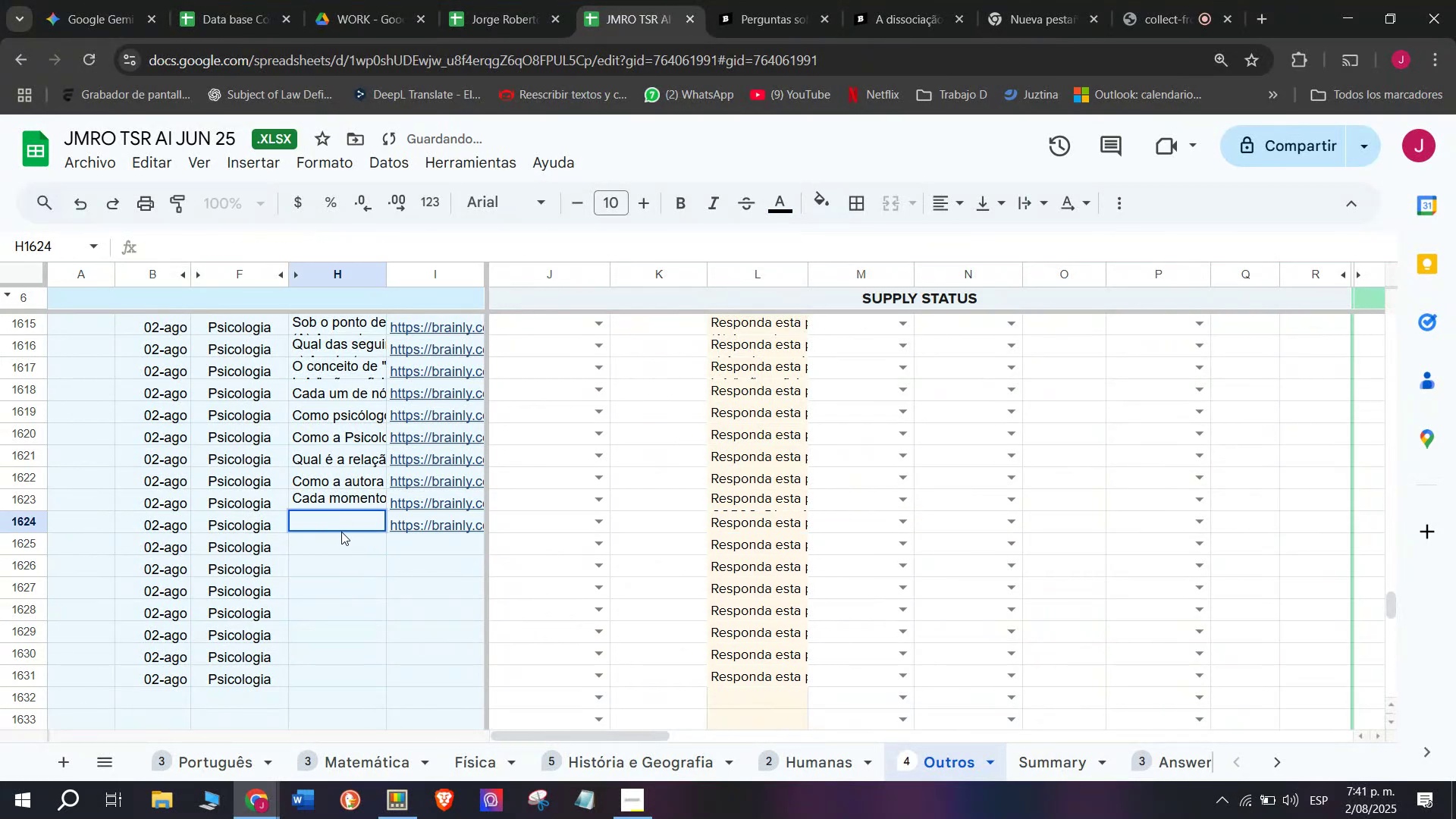 
key(Meta+V)
 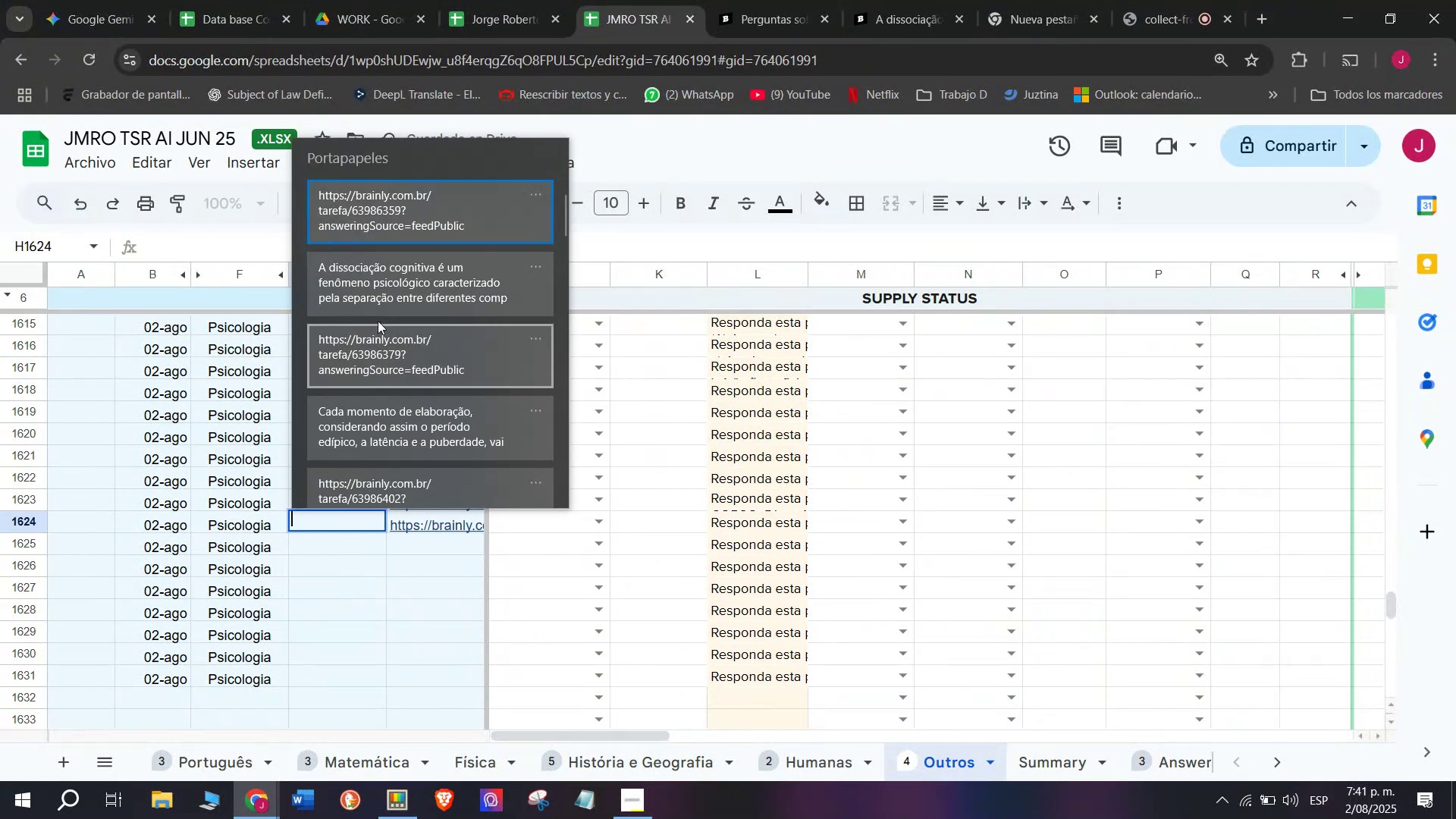 
key(Control+ControlLeft)
 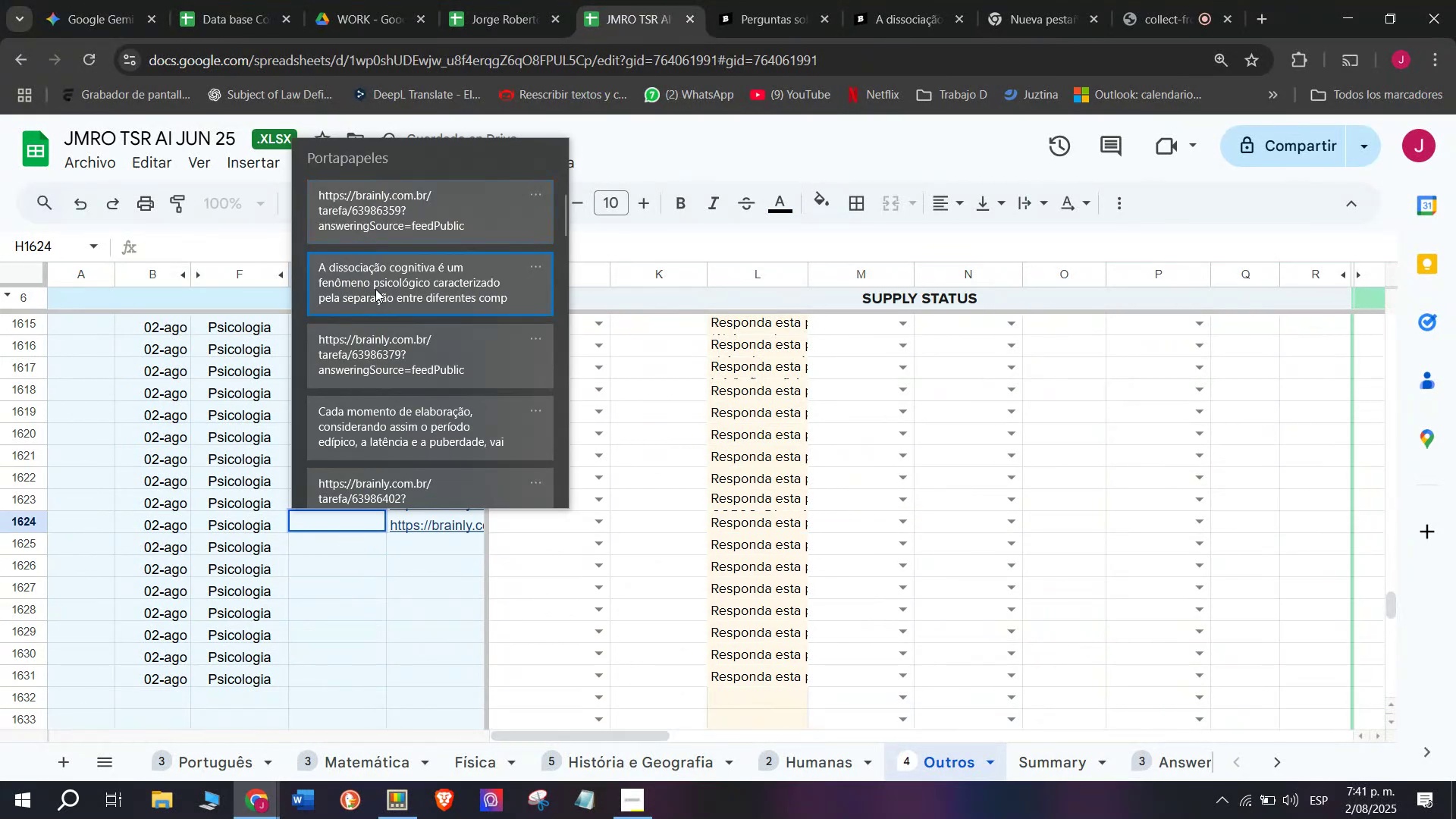 
key(Control+V)
 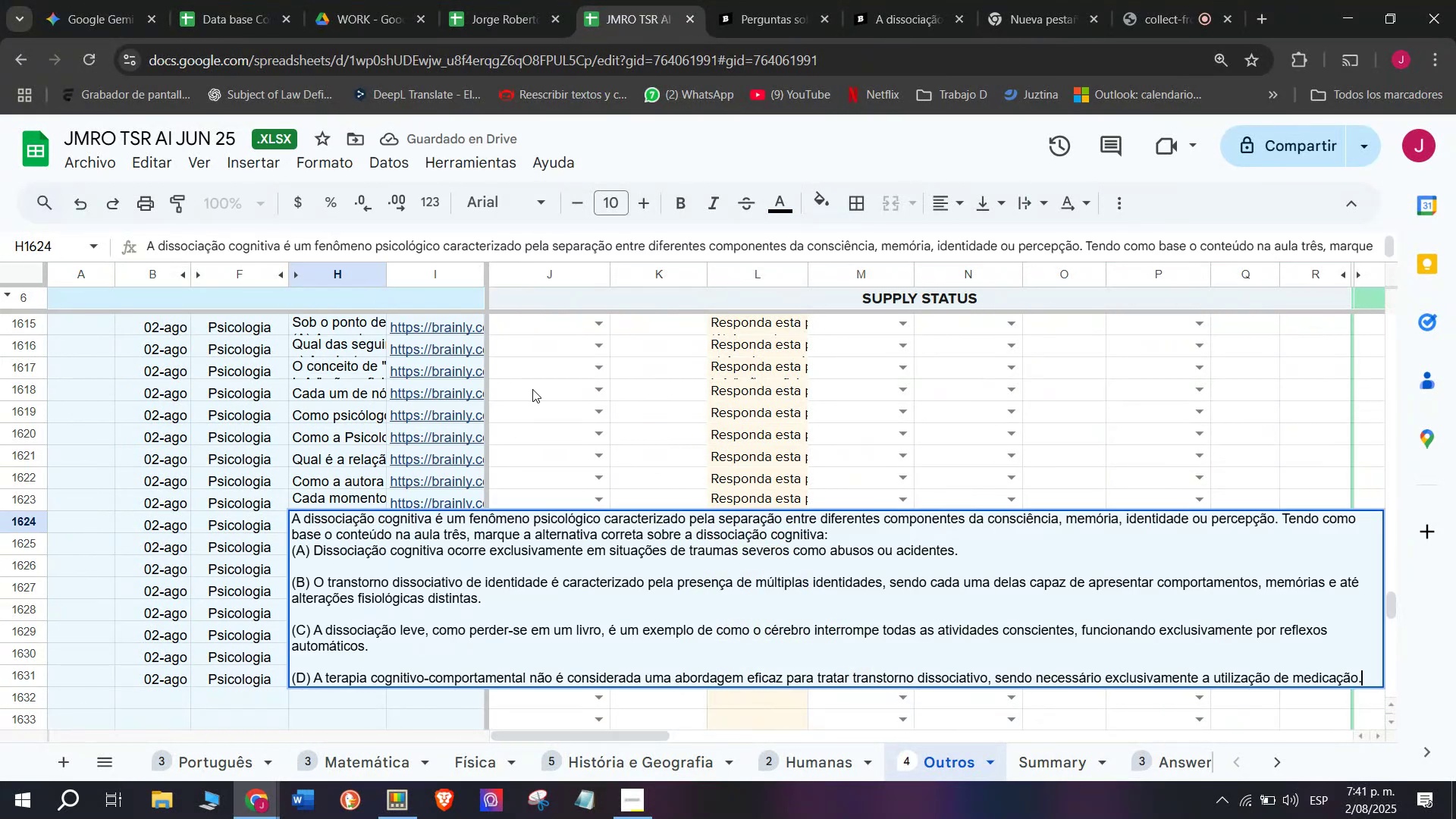 
key(Enter)
 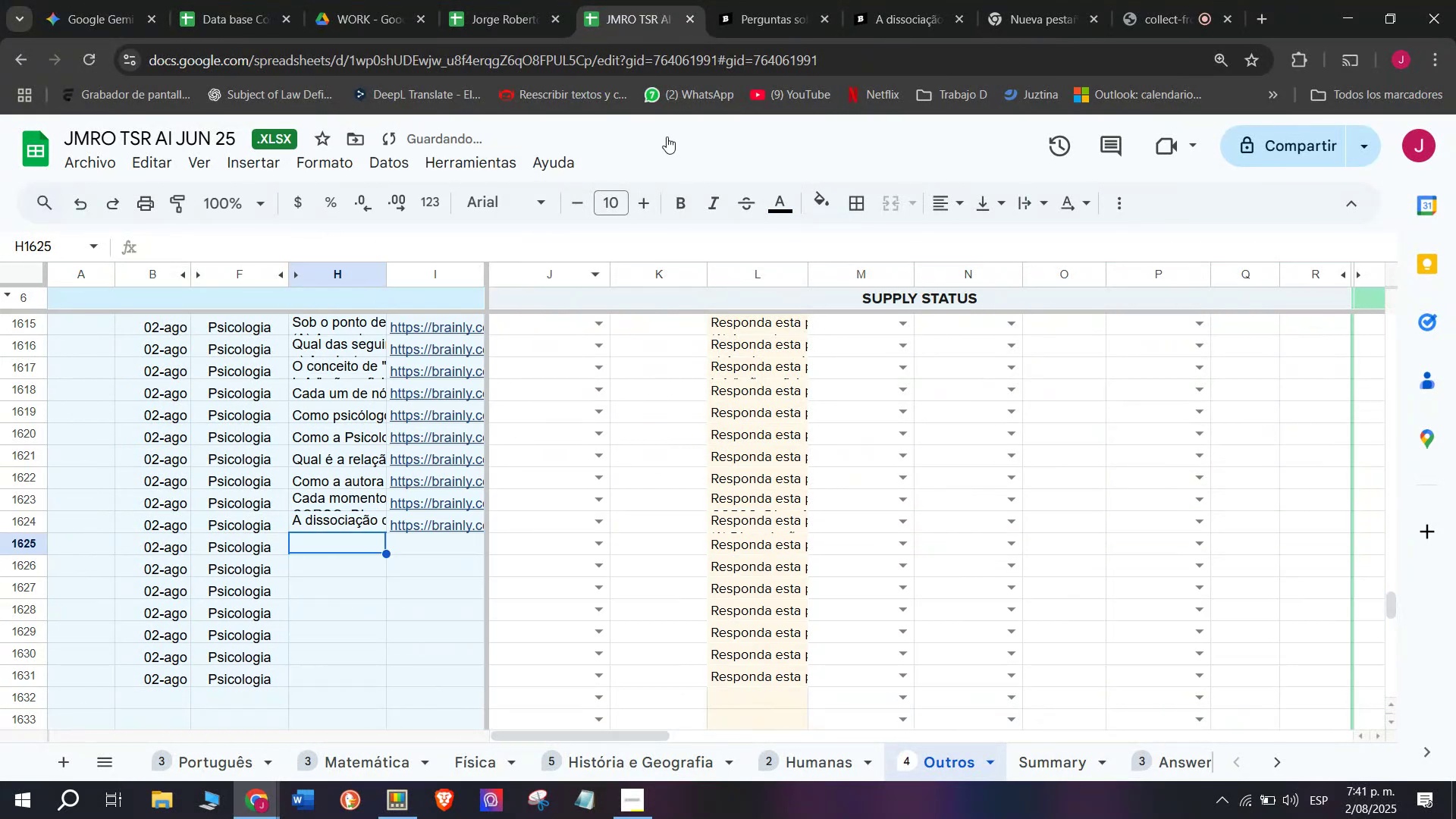 
left_click([884, 0])
 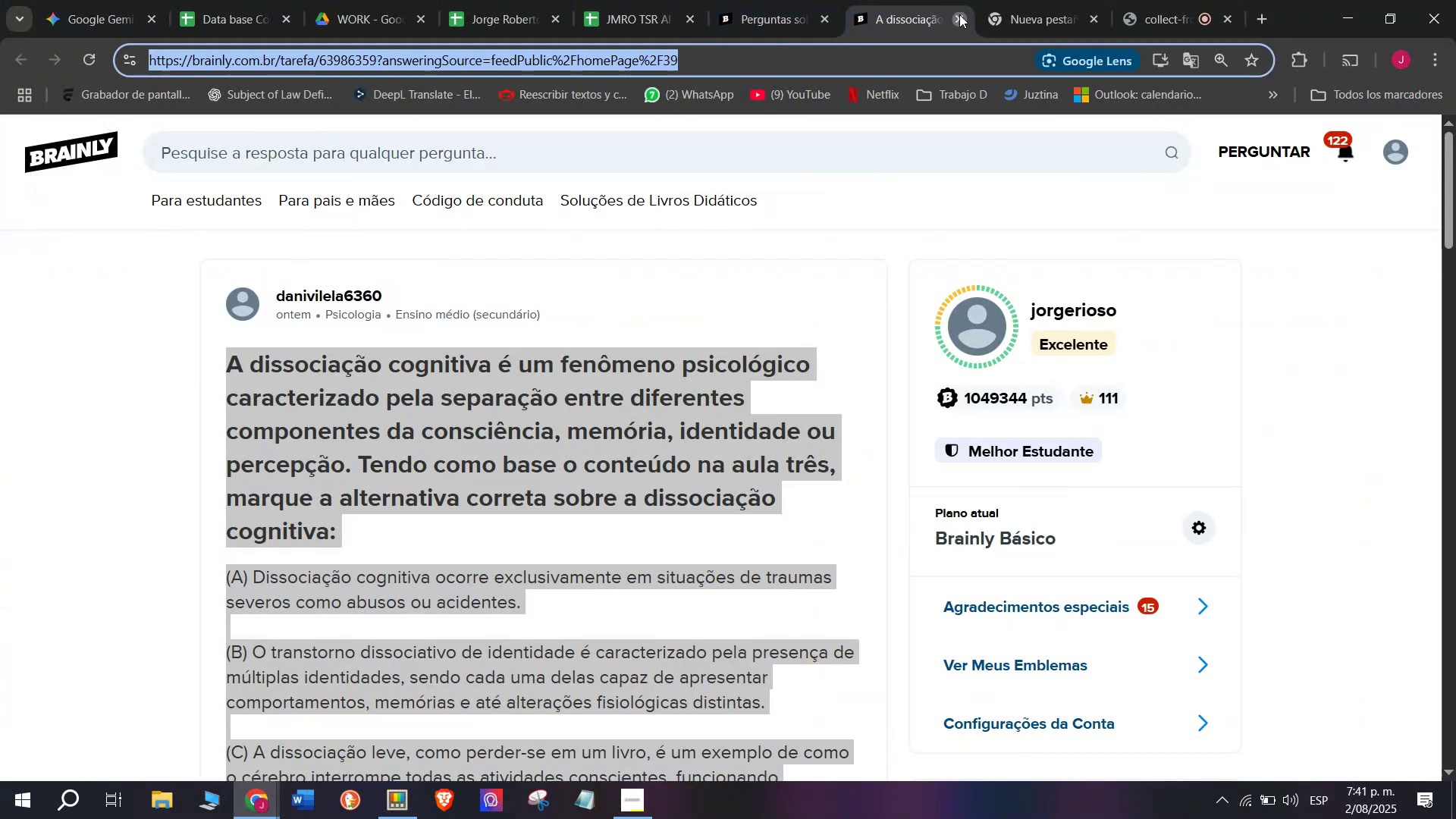 
double_click([769, 0])
 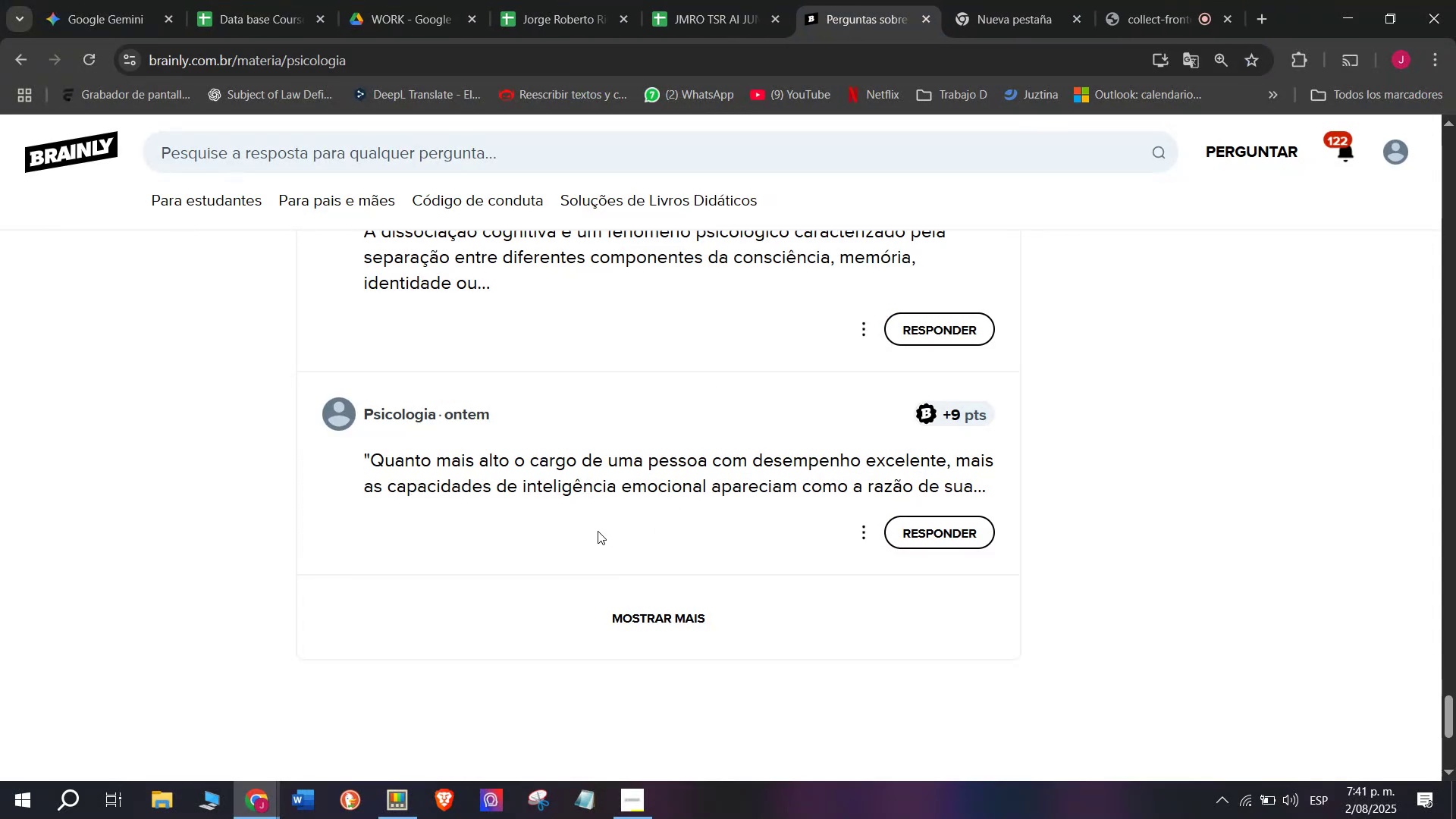 
right_click([600, 485])
 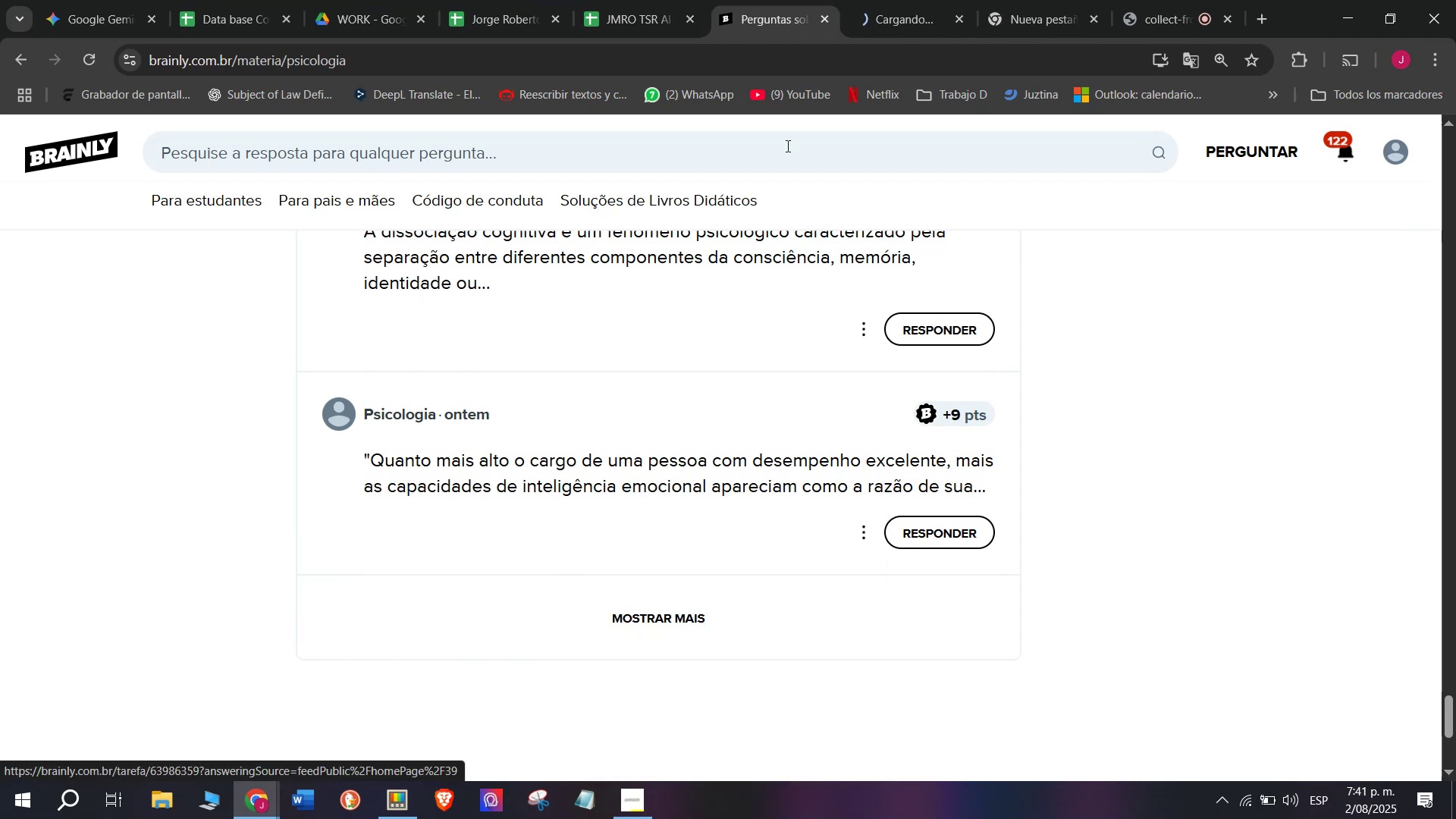 
left_click([919, 0])
 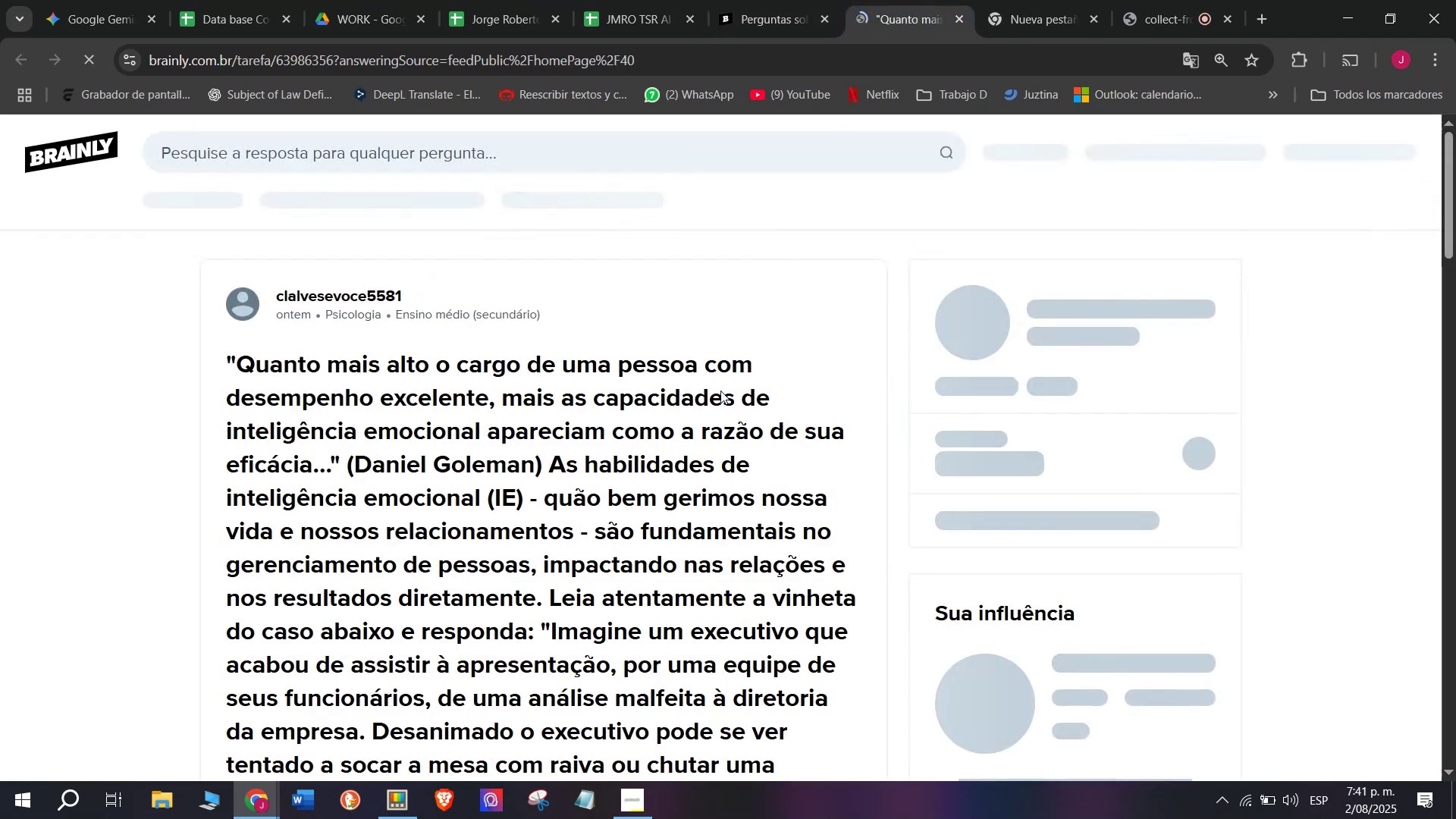 
scroll: coordinate [646, 442], scroll_direction: down, amount: 3.0
 